 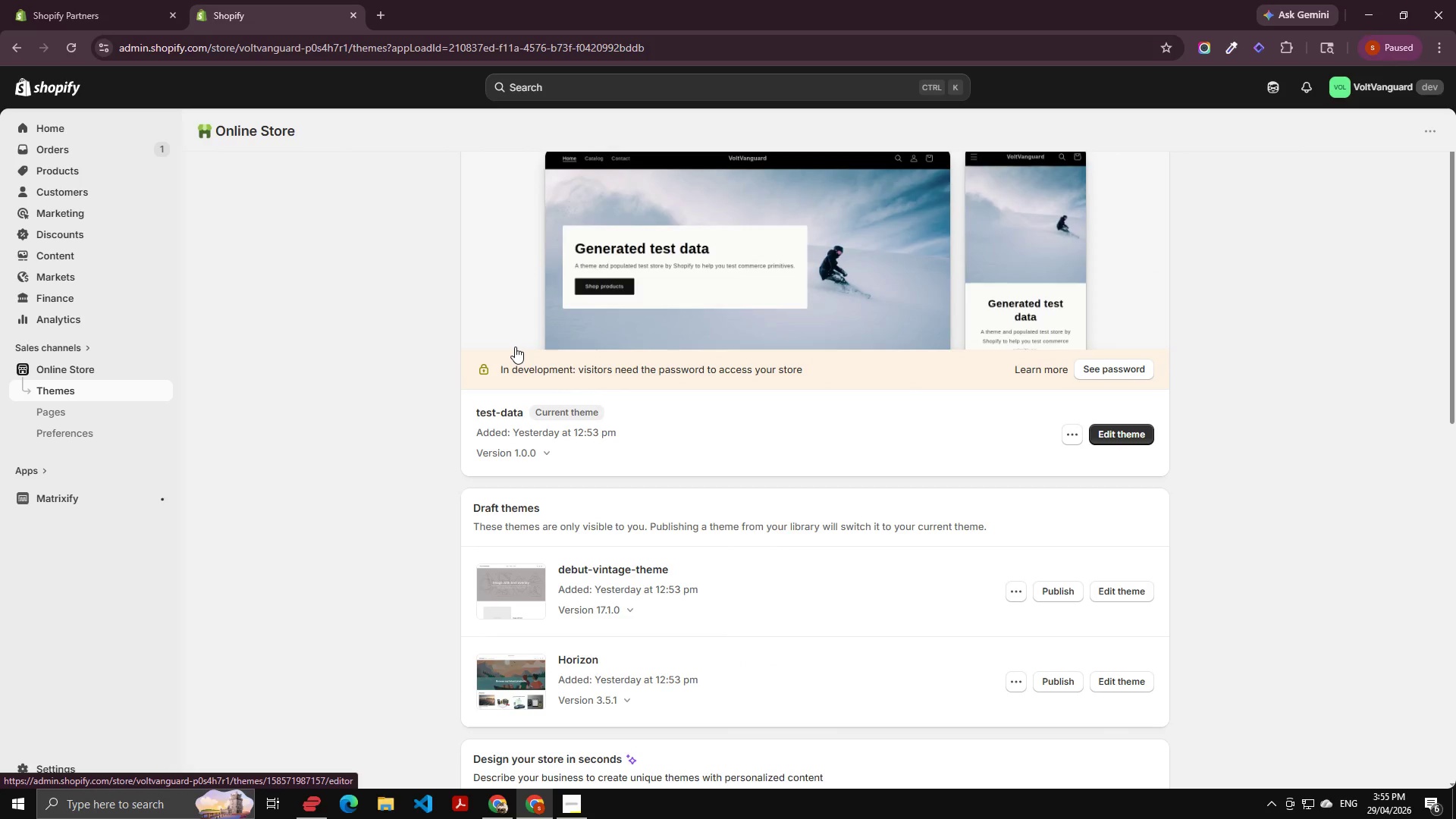 
left_click([52, 498])
 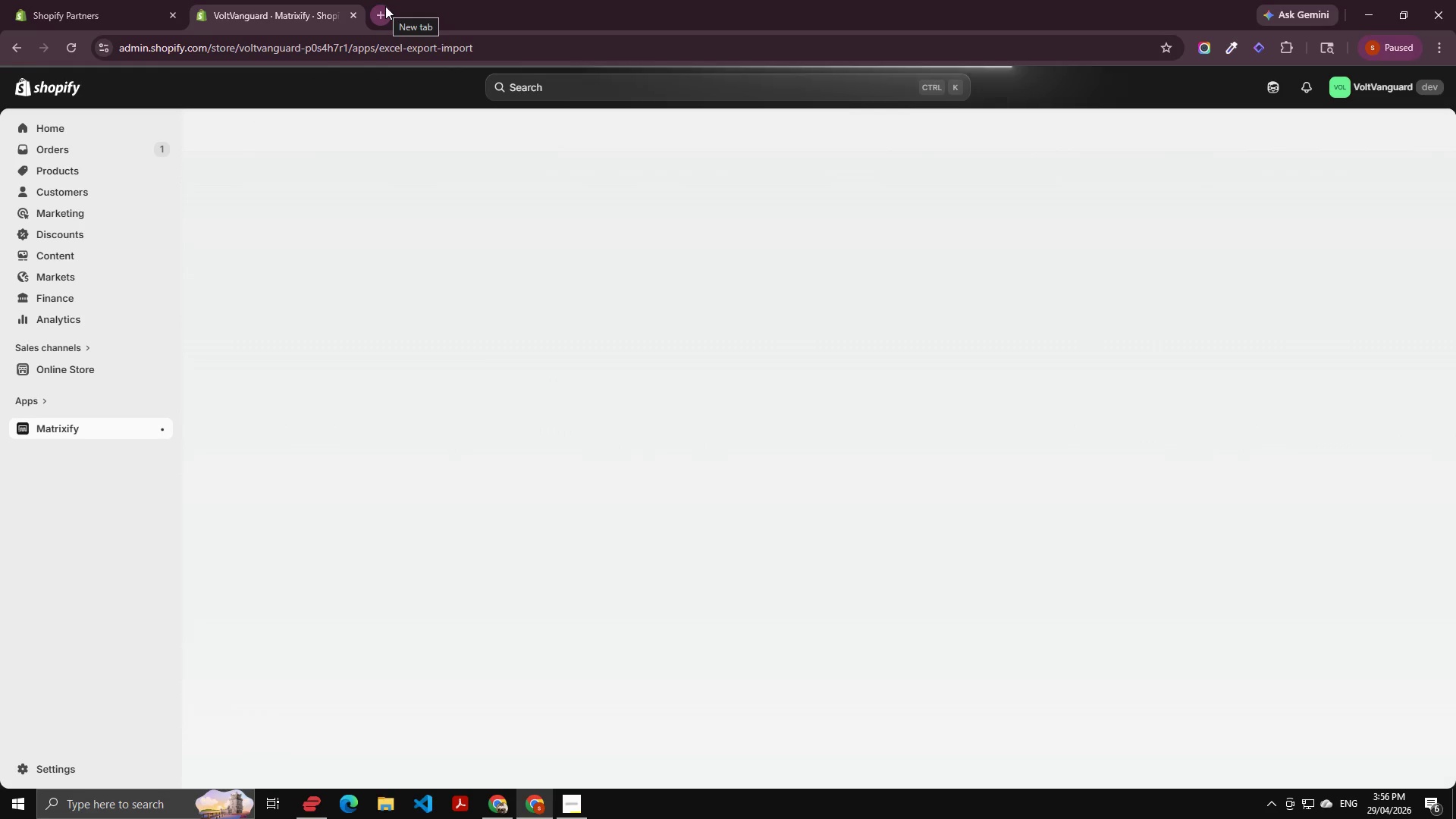 
wait(6.17)
 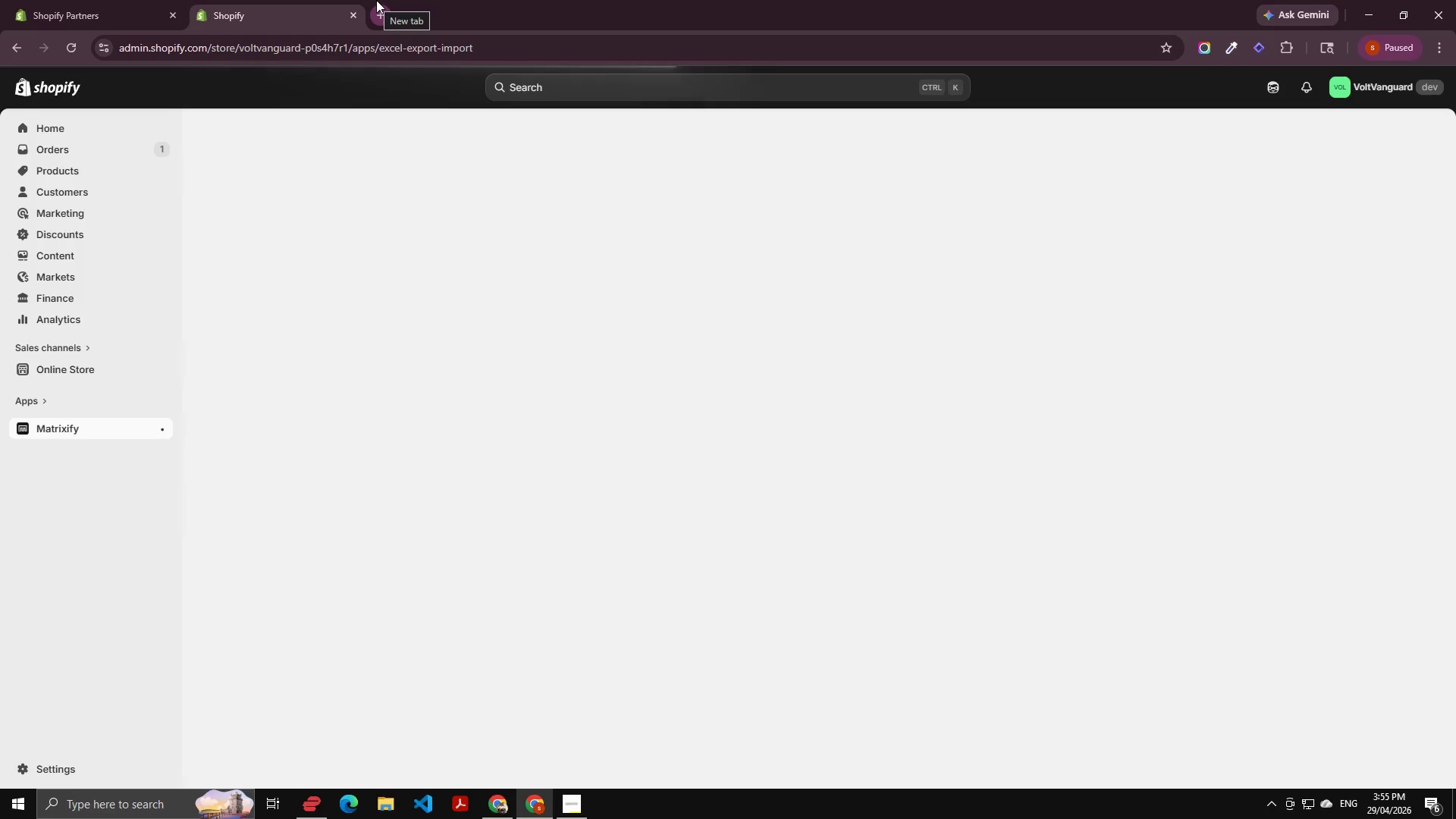 
left_click([385, 6])
 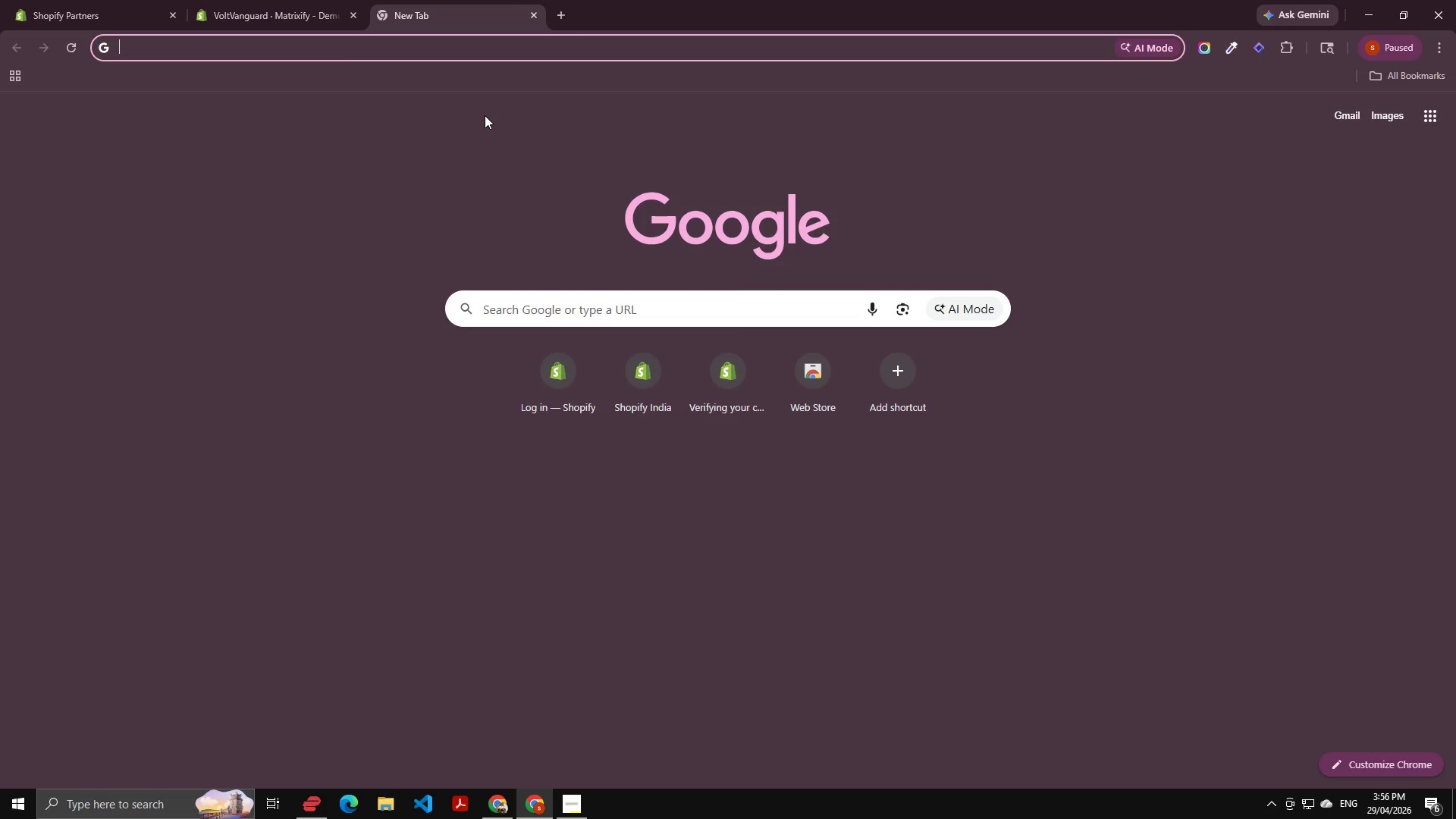 
type(metrfy )
 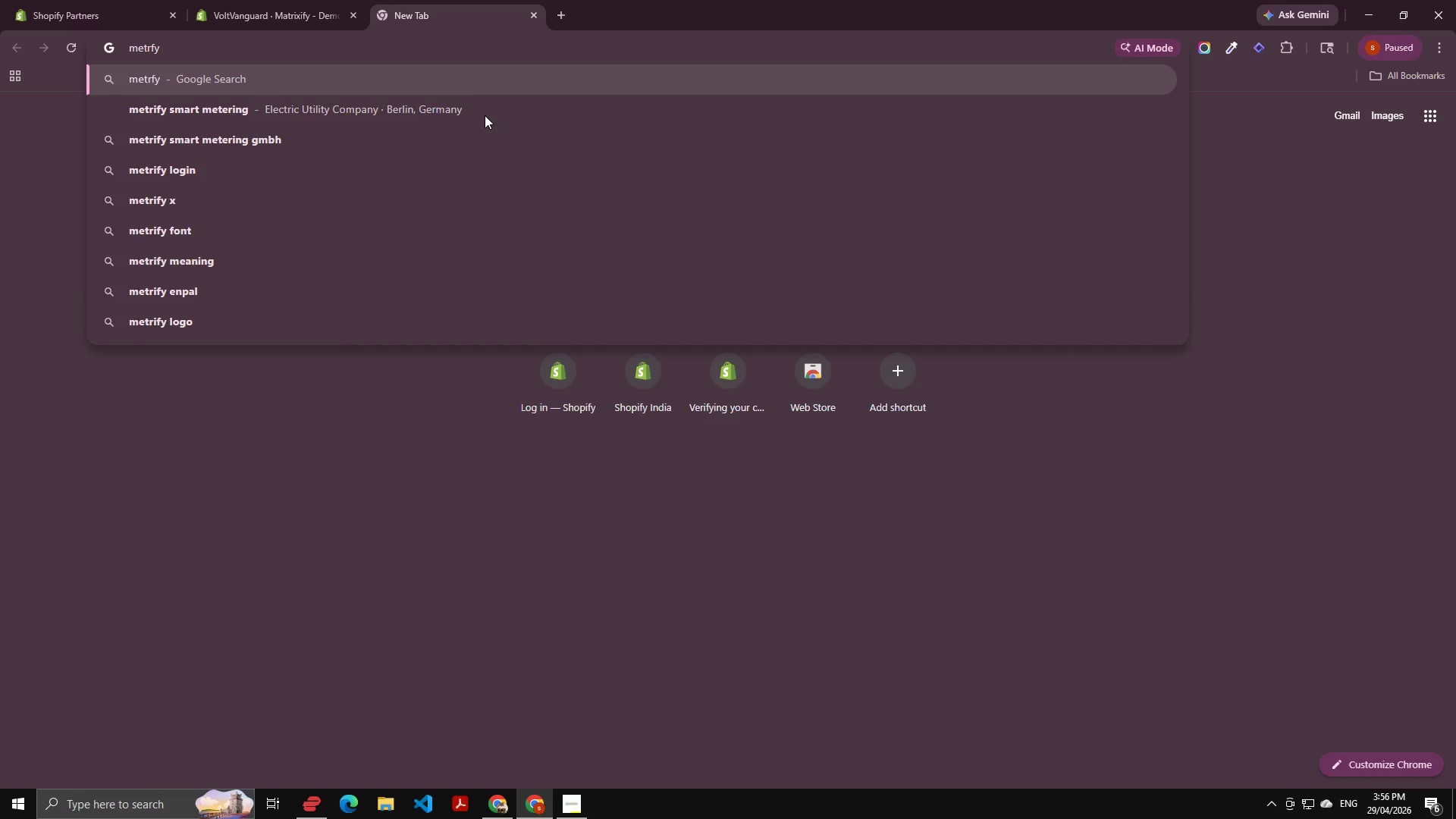 
key(ArrowDown)
 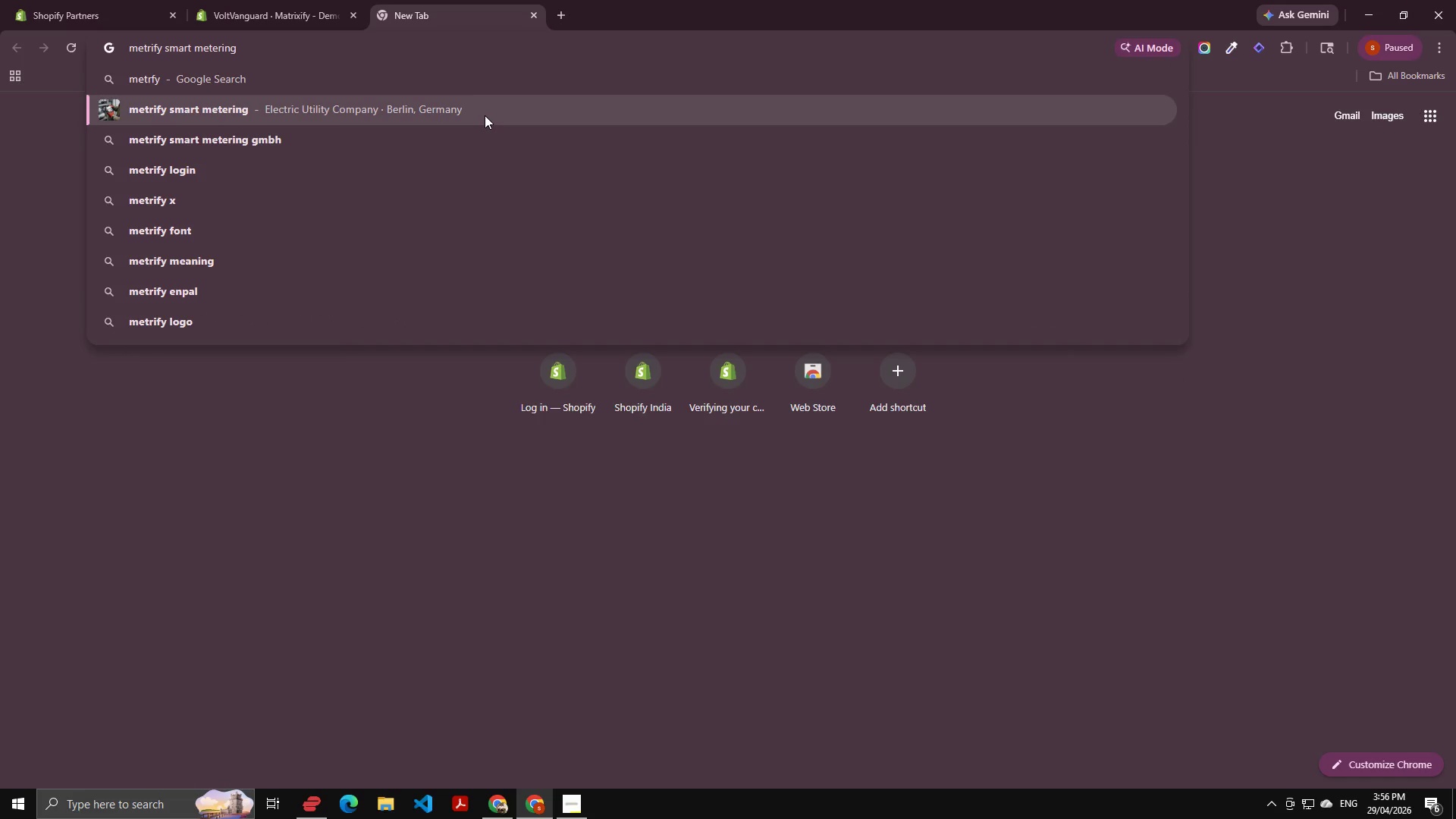 
key(ArrowDown)
 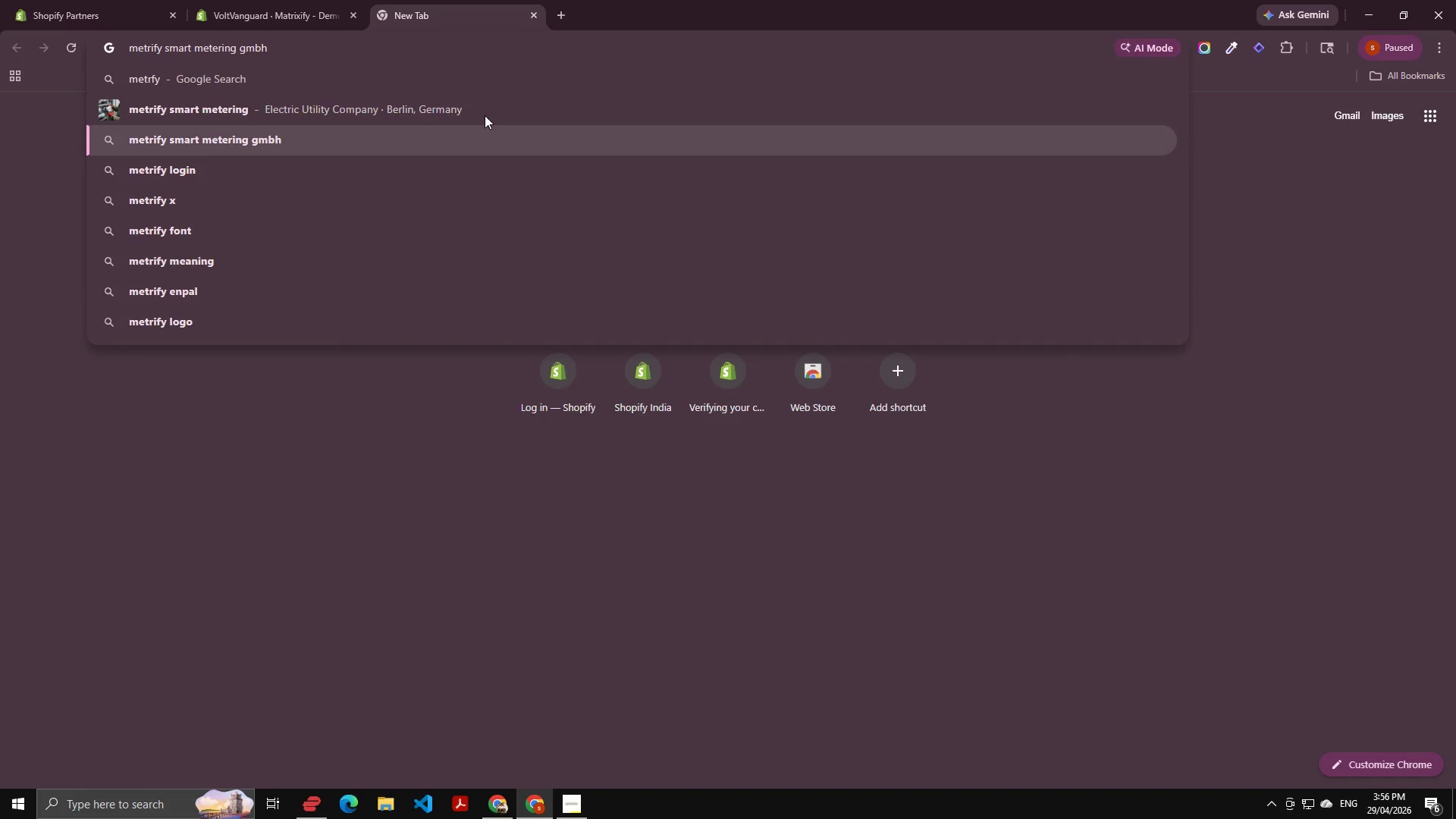 
key(Control+A)
 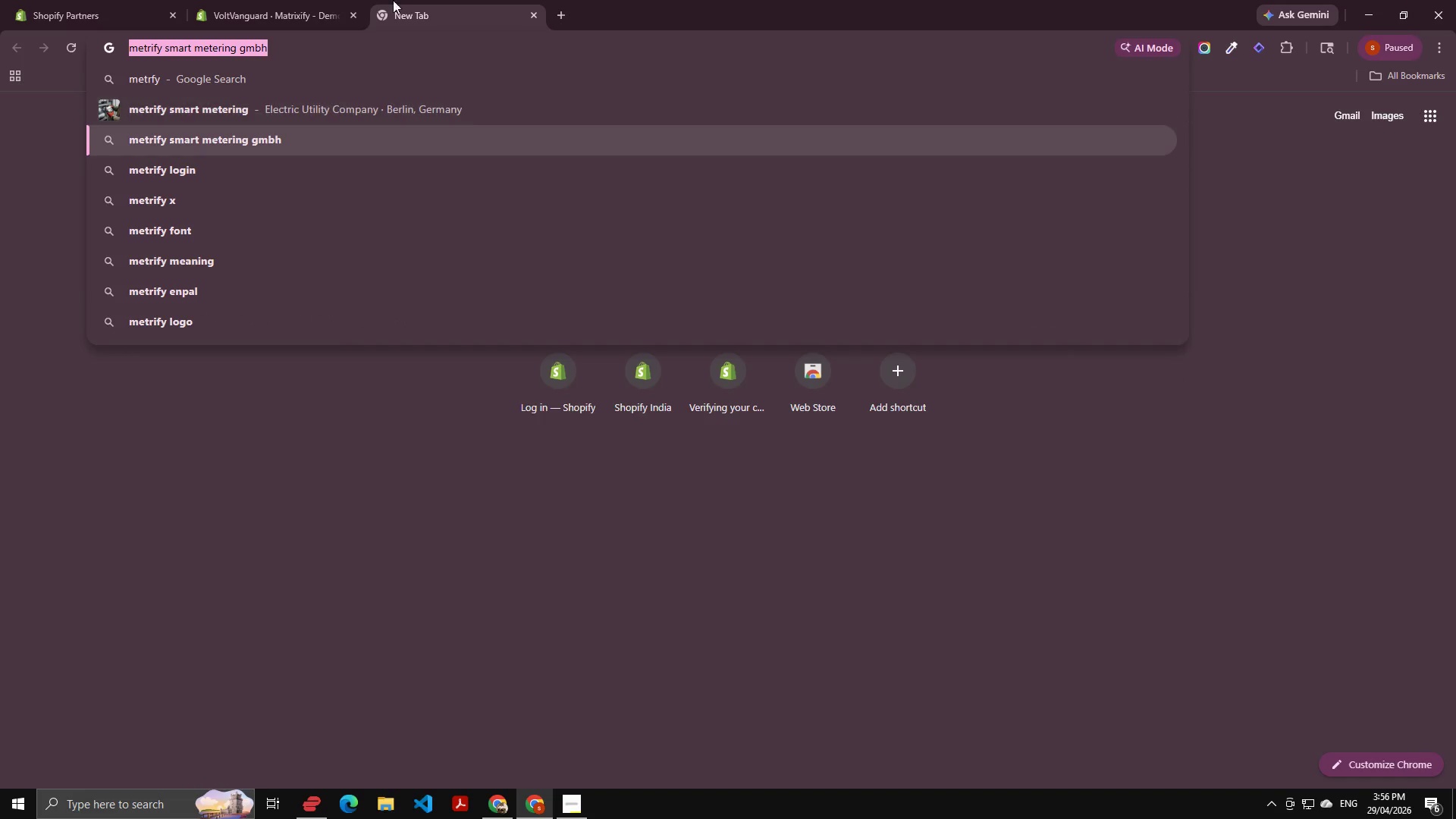 
left_click([290, 0])
 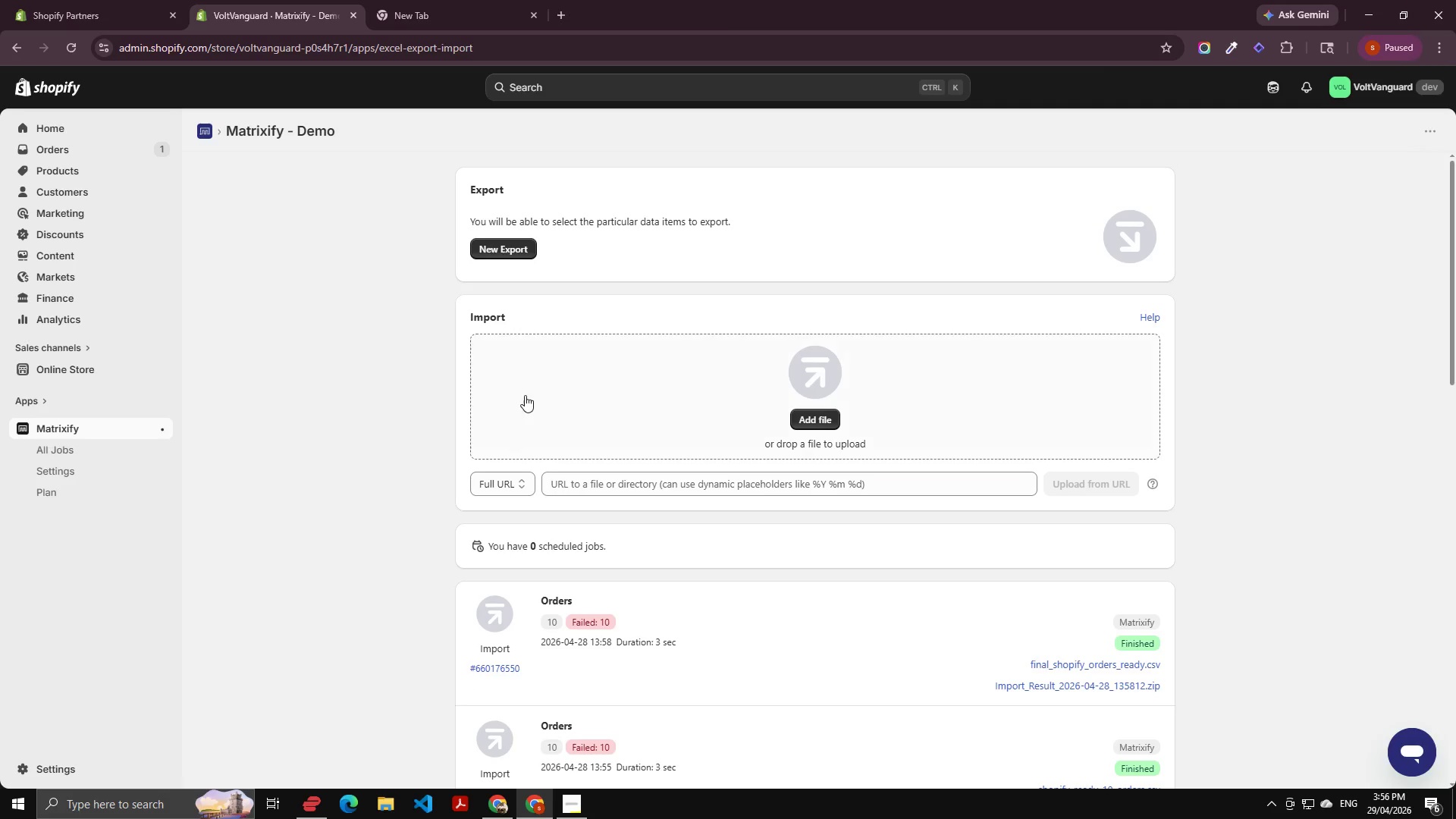 
scroll: coordinate [388, 570], scroll_direction: down, amount: 9.0
 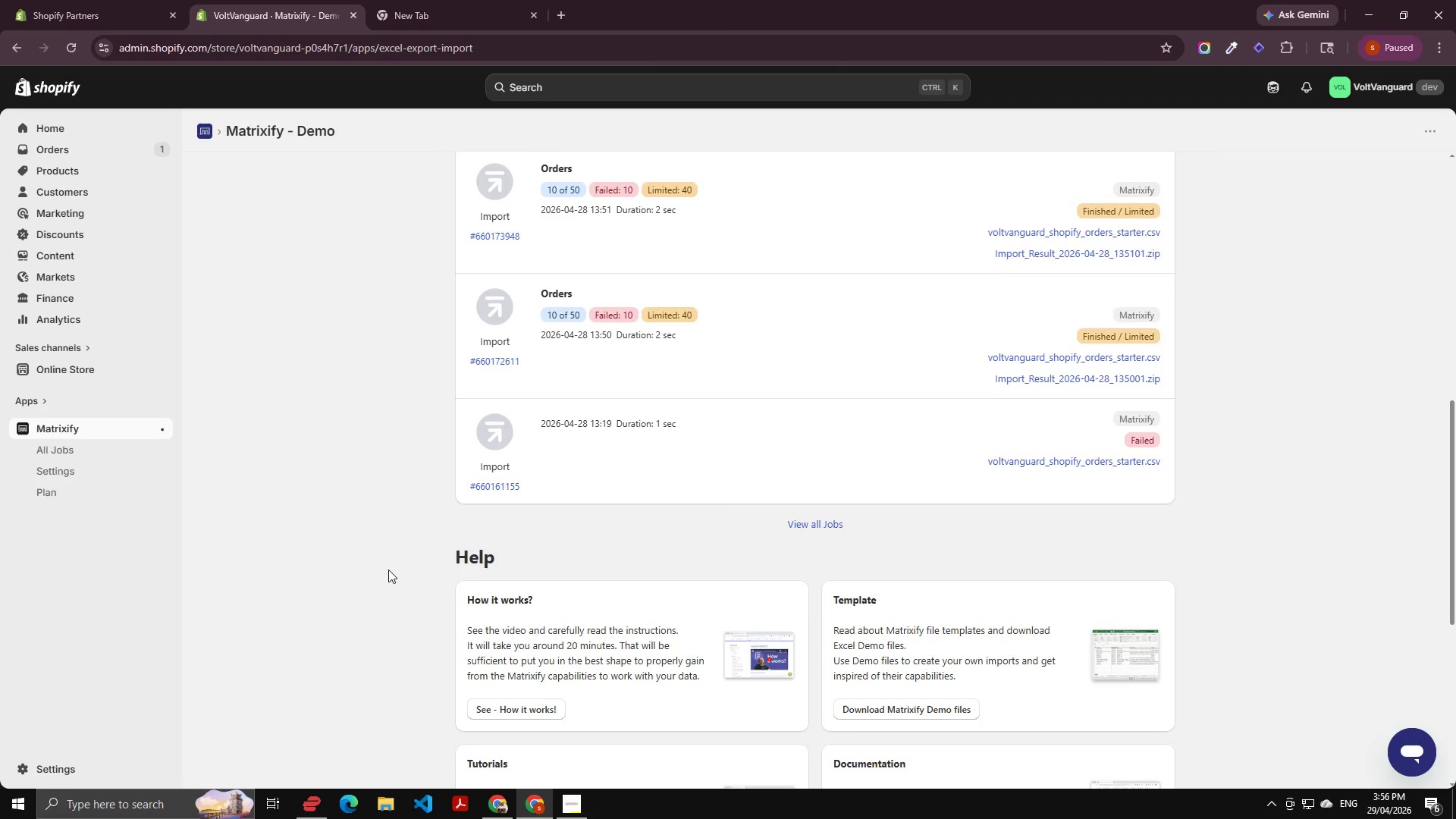 
scroll: coordinate [388, 570], scroll_direction: up, amount: 5.0
 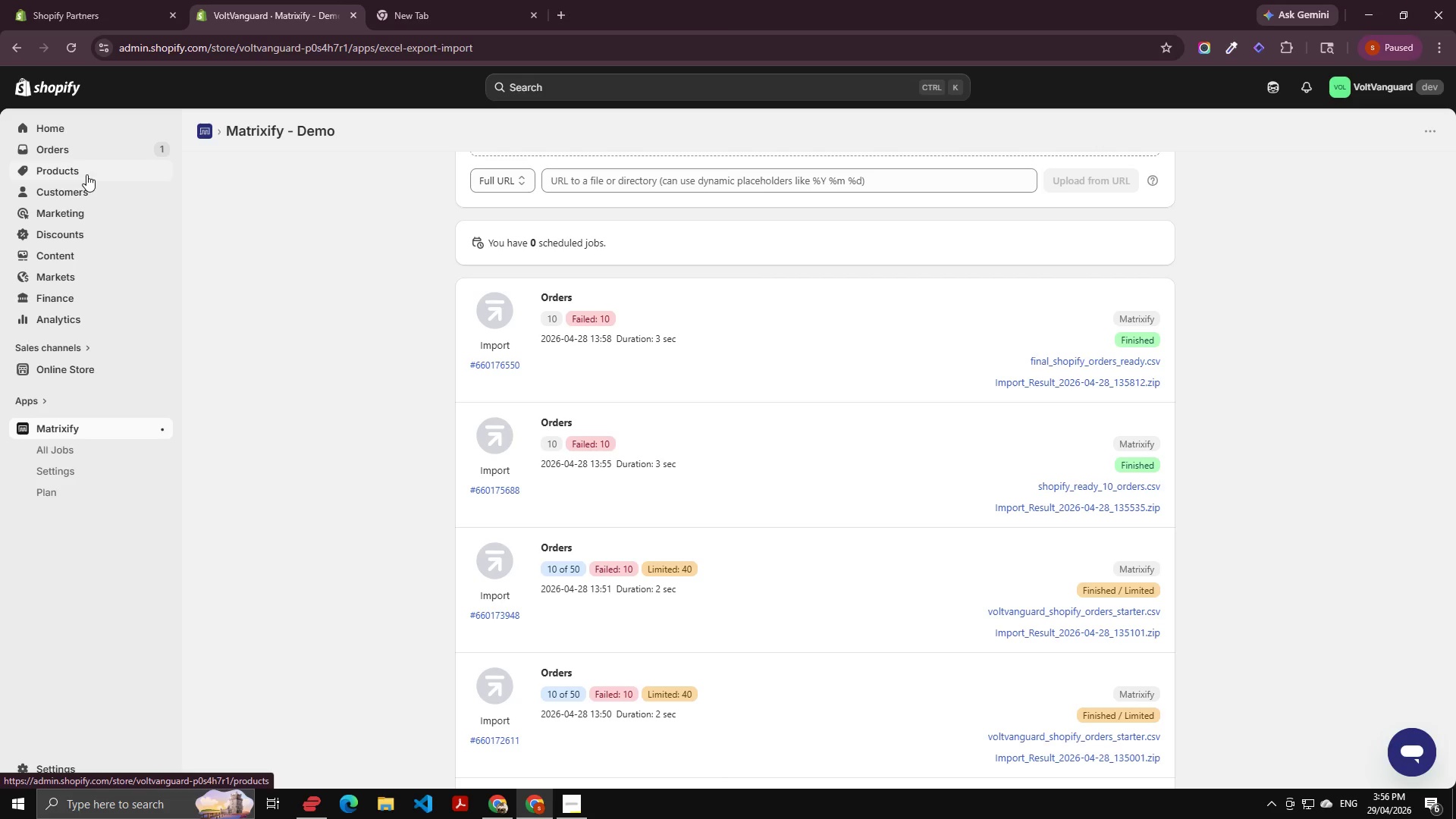 
left_click([95, 152])
 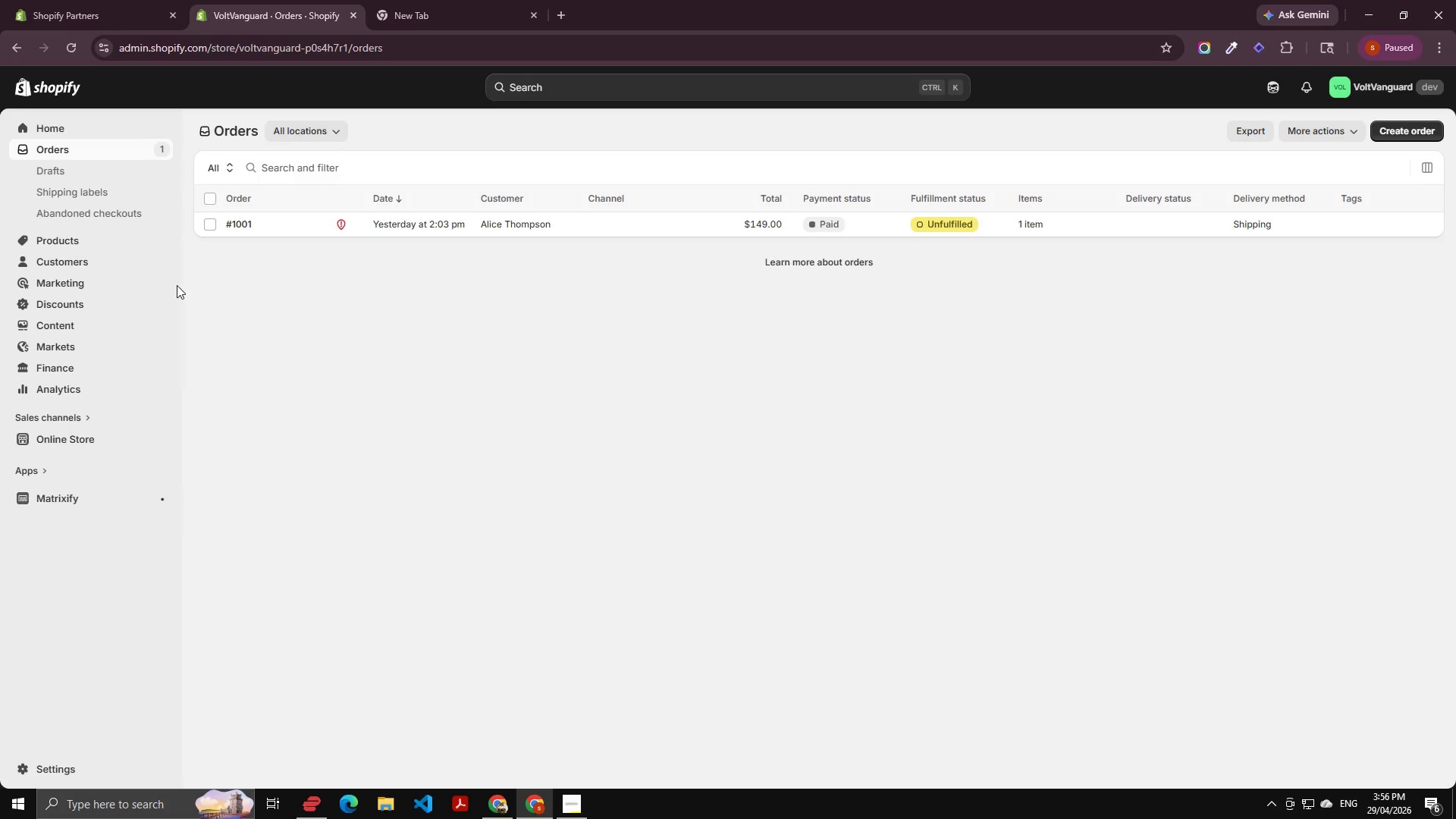 
wait(7.91)
 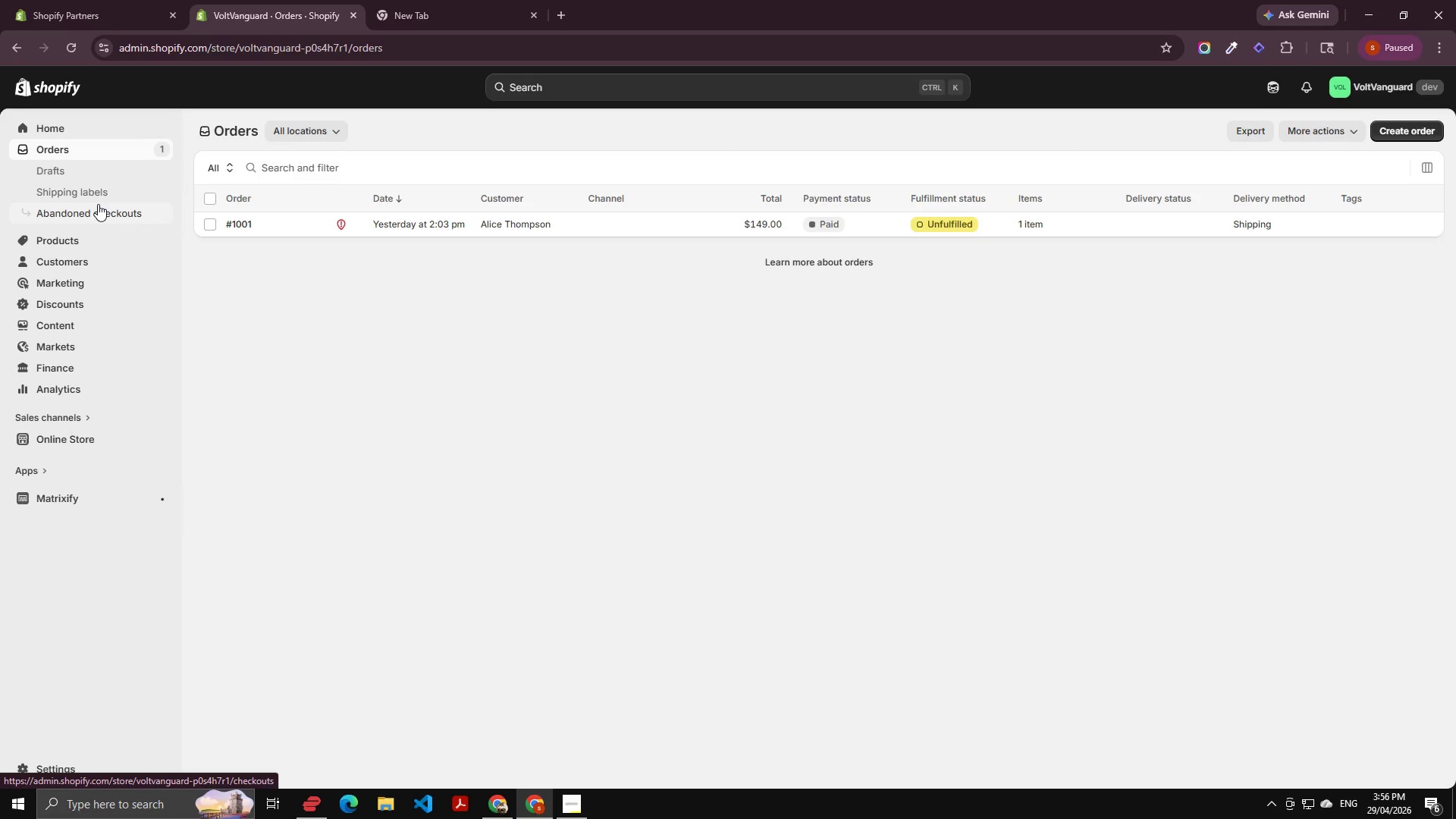 
left_click([67, 168])
 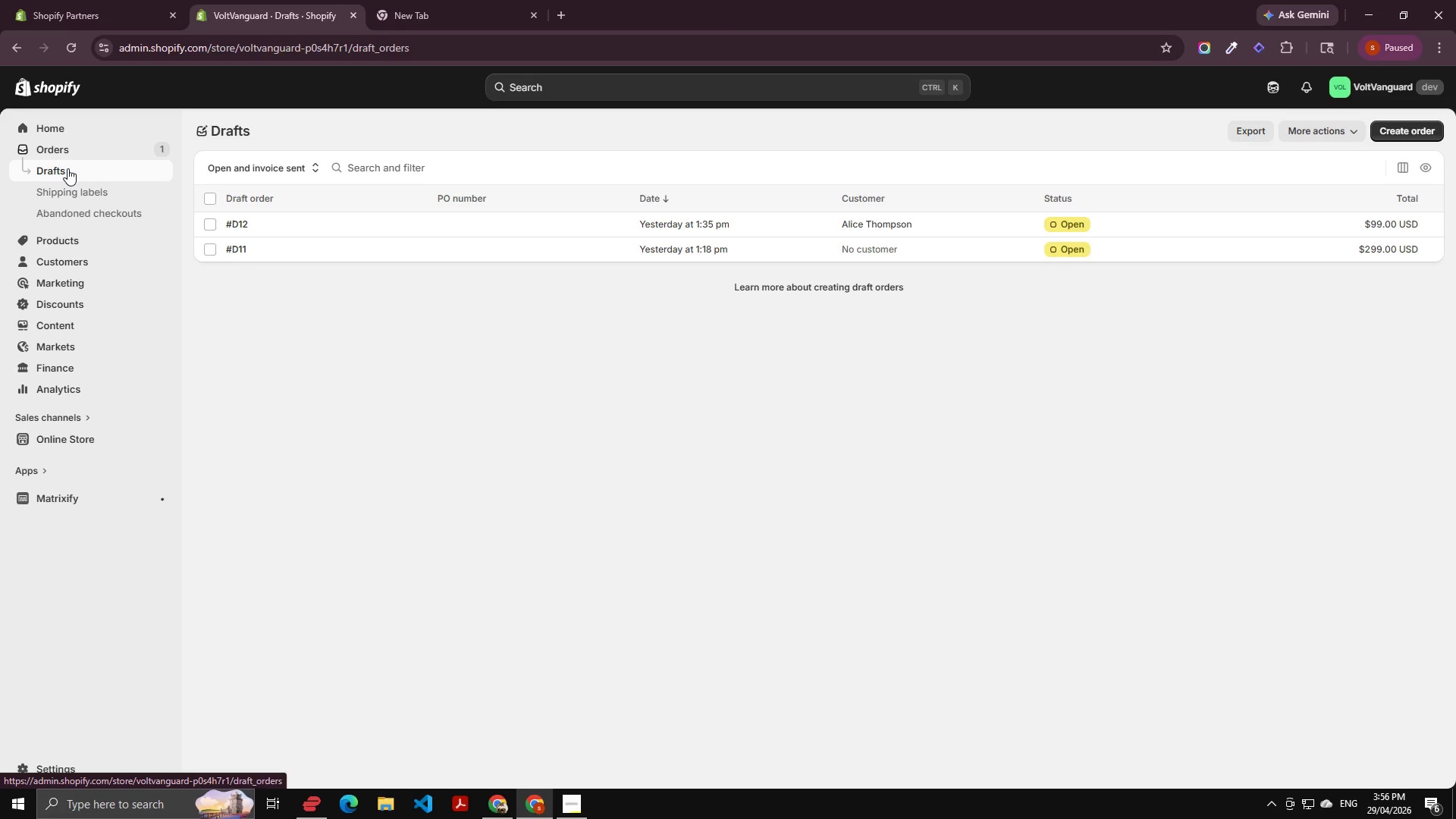 
left_click([63, 147])
 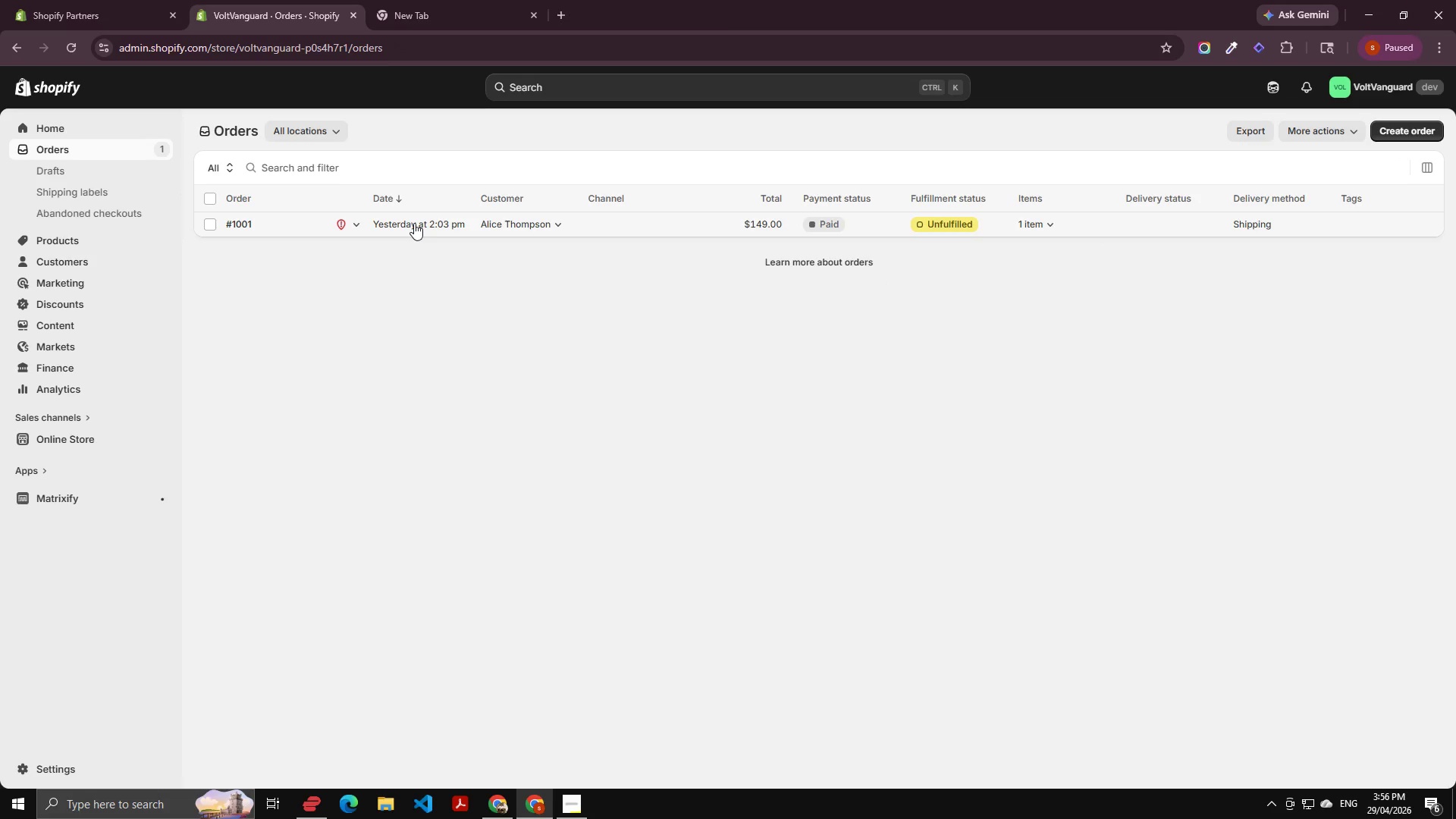 
wait(12.12)
 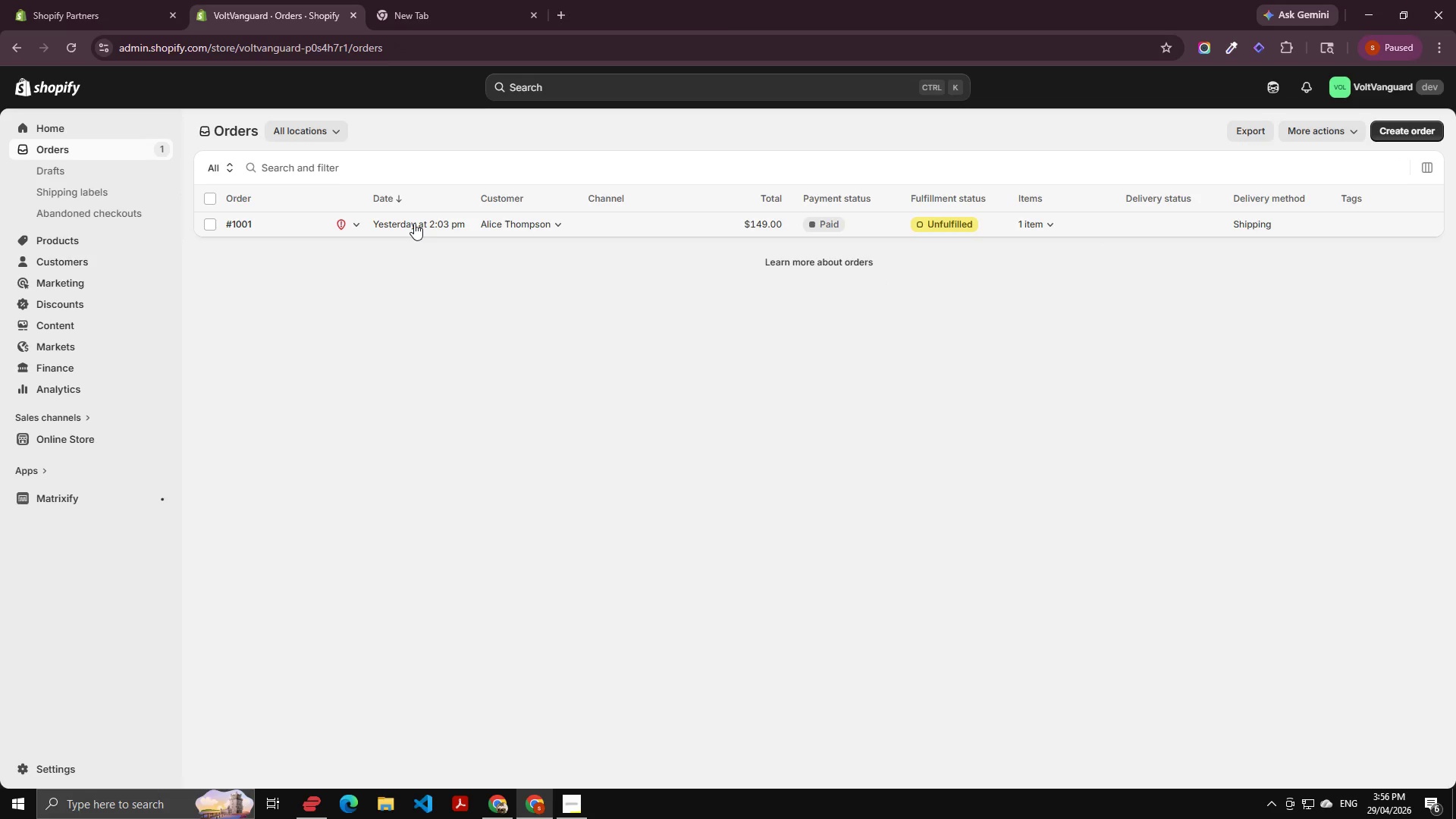 
scroll: coordinate [1159, 379], scroll_direction: down, amount: 3.0
 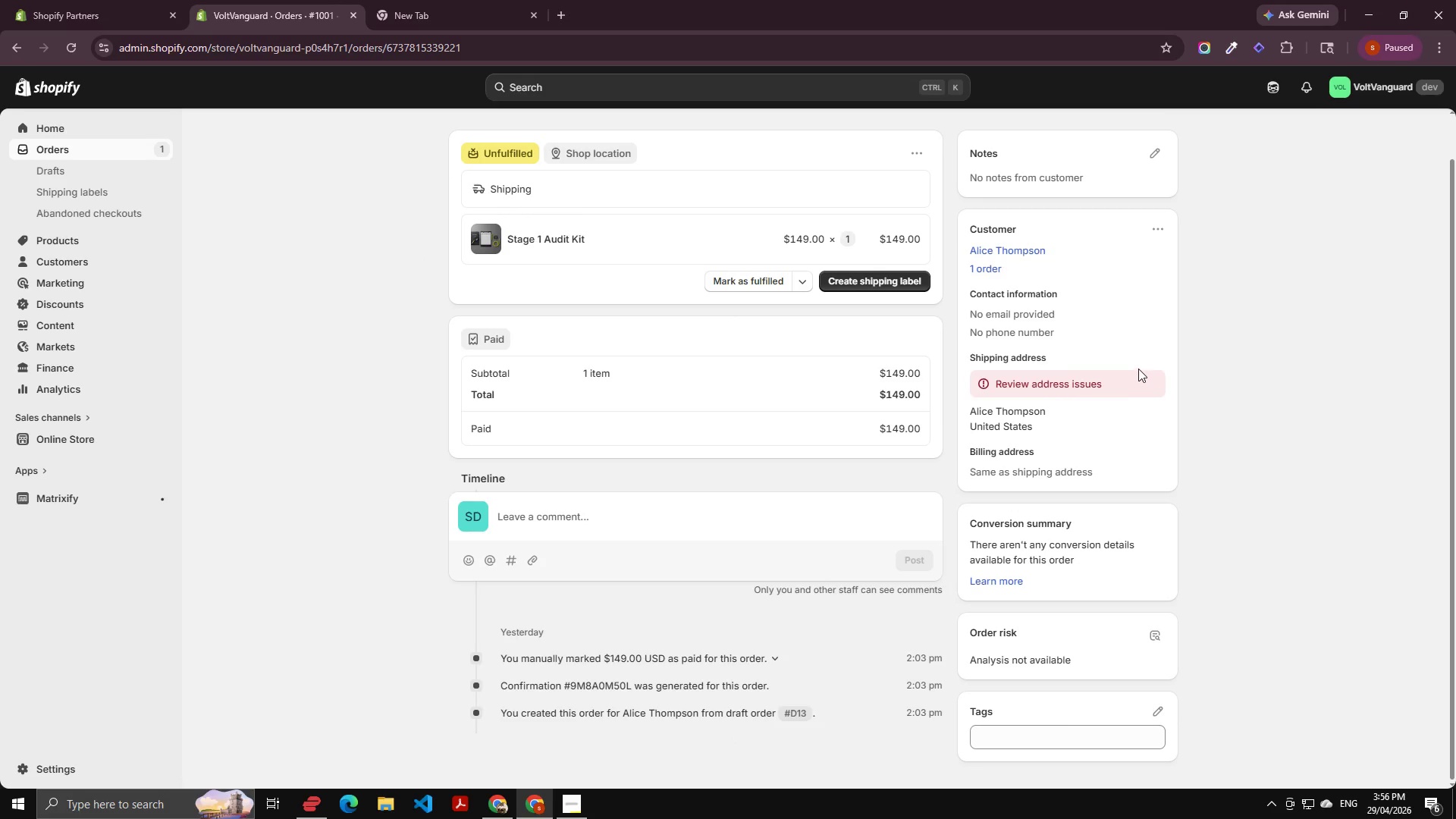 
scroll: coordinate [1136, 369], scroll_direction: up, amount: 2.0
 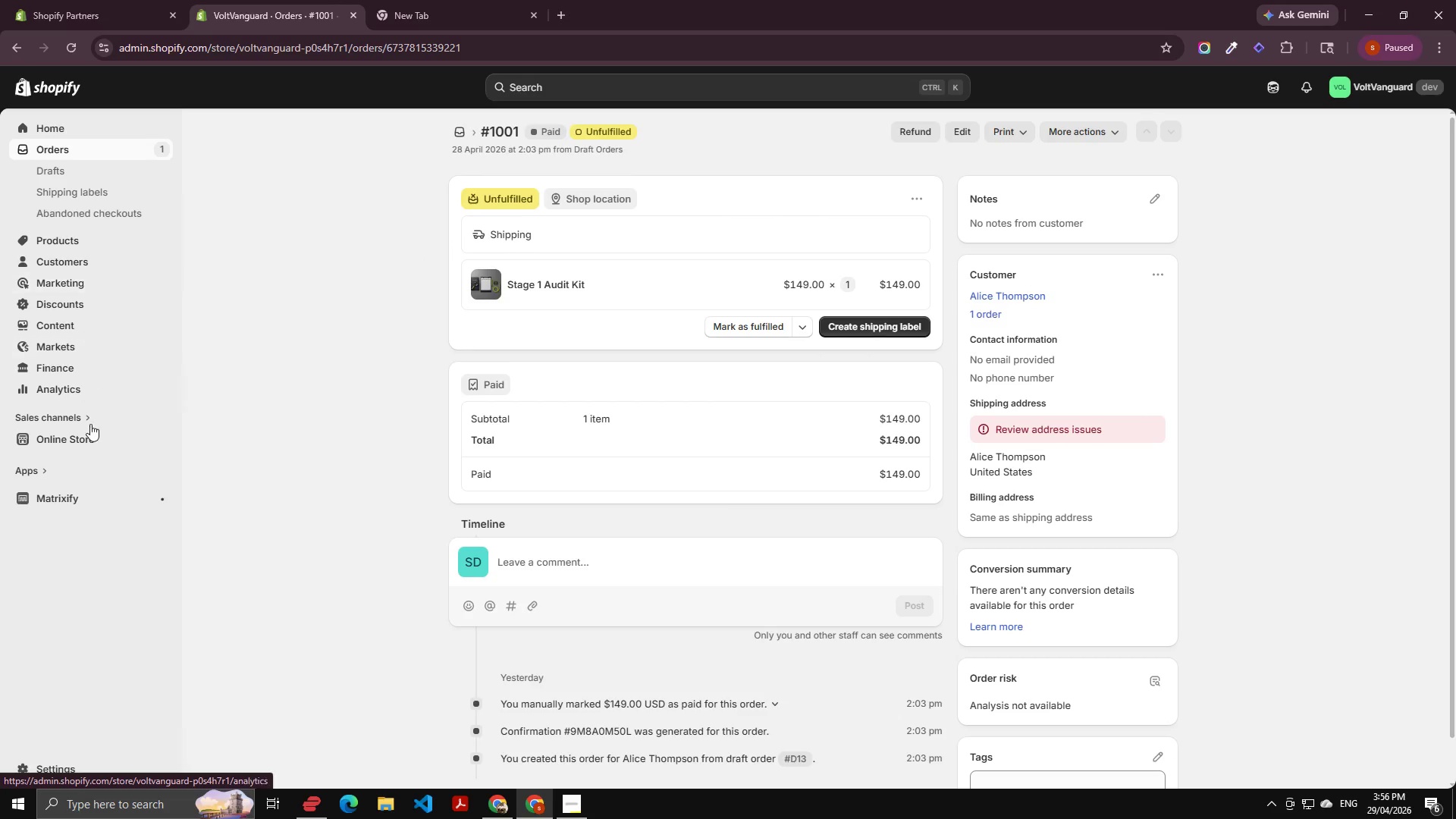 
left_click([50, 502])
 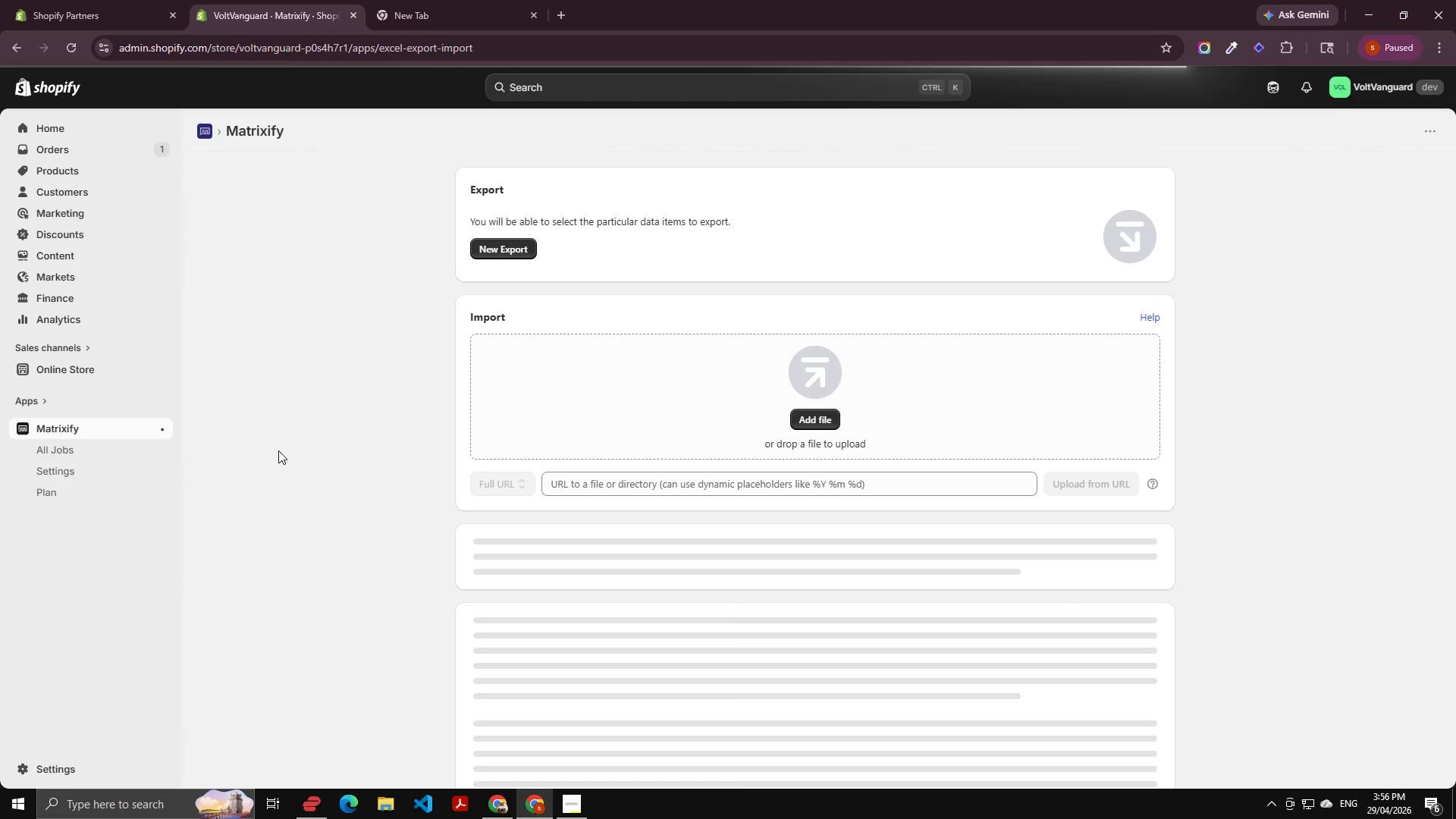 
scroll: coordinate [1142, 505], scroll_direction: down, amount: 4.0
 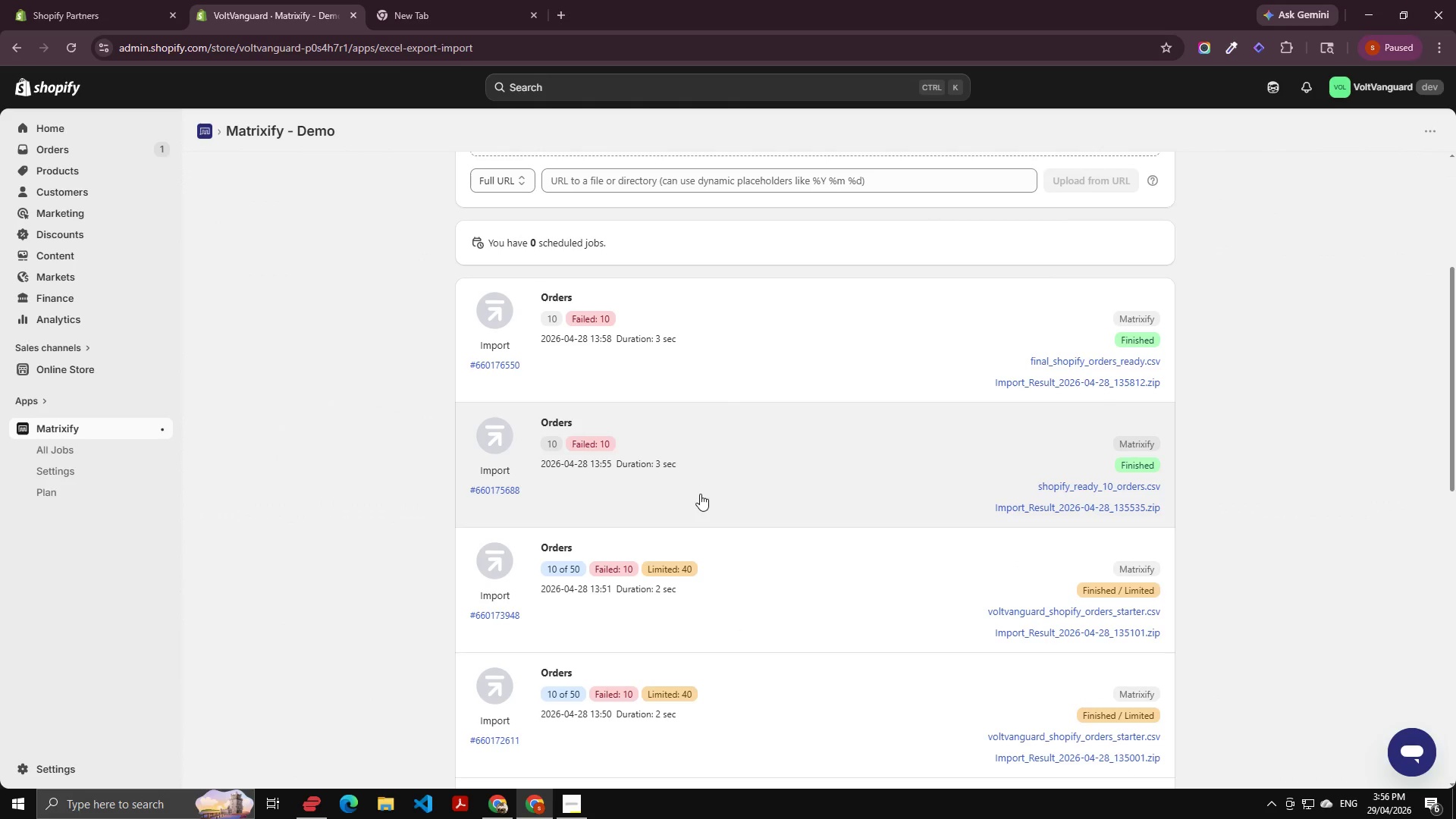 
wait(8.38)
 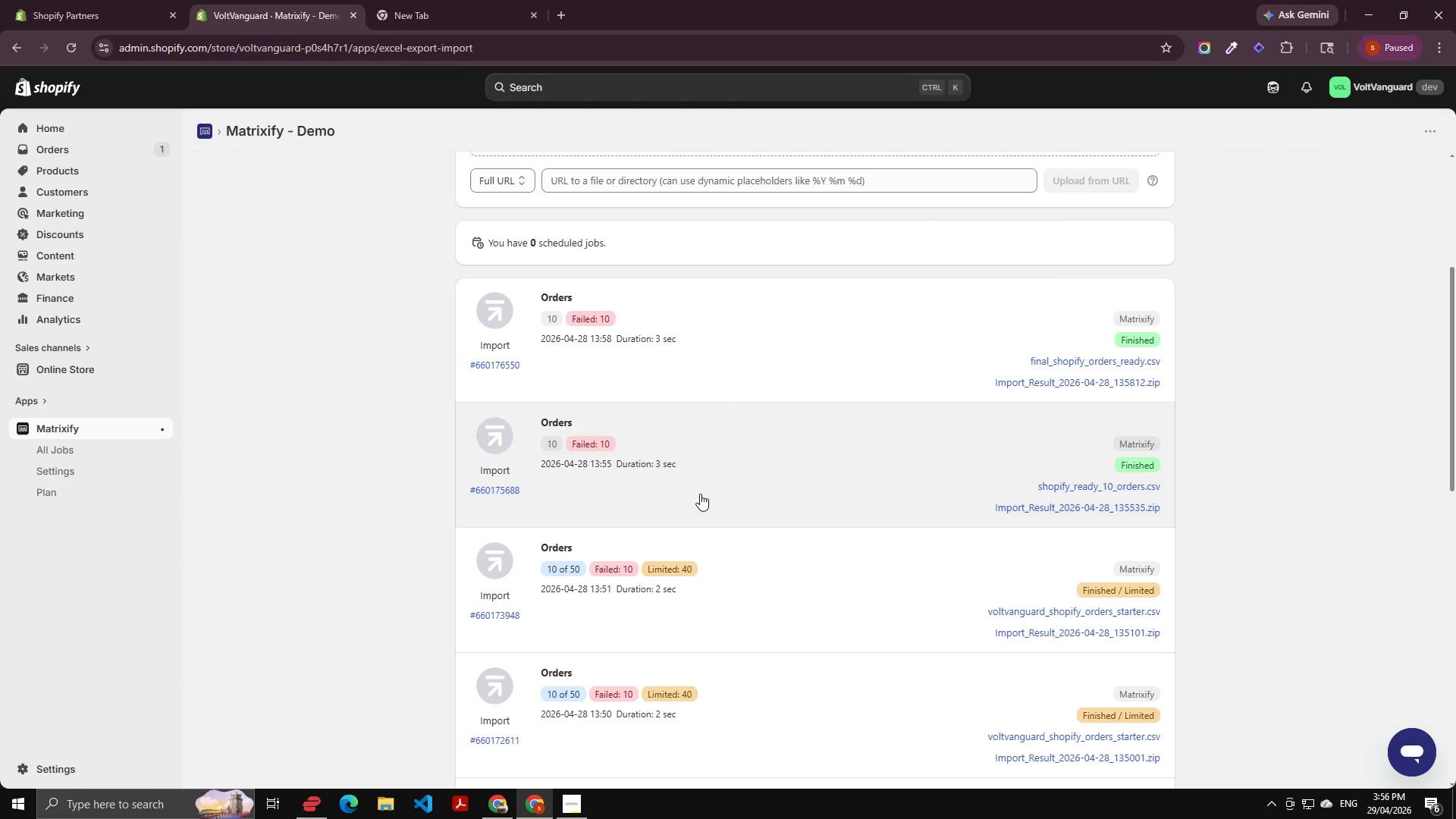 
left_click([84, 187])
 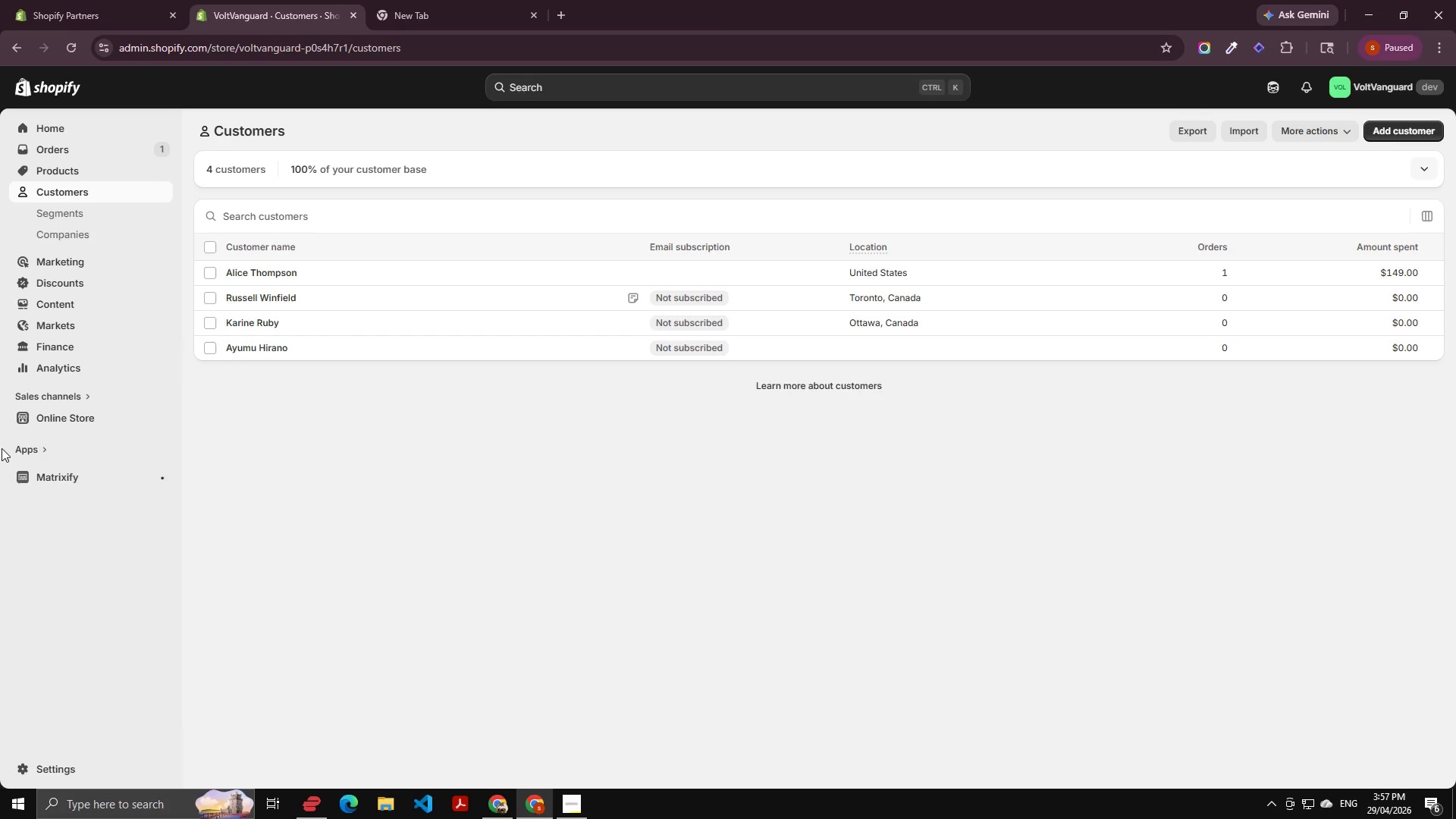 
wait(20.77)
 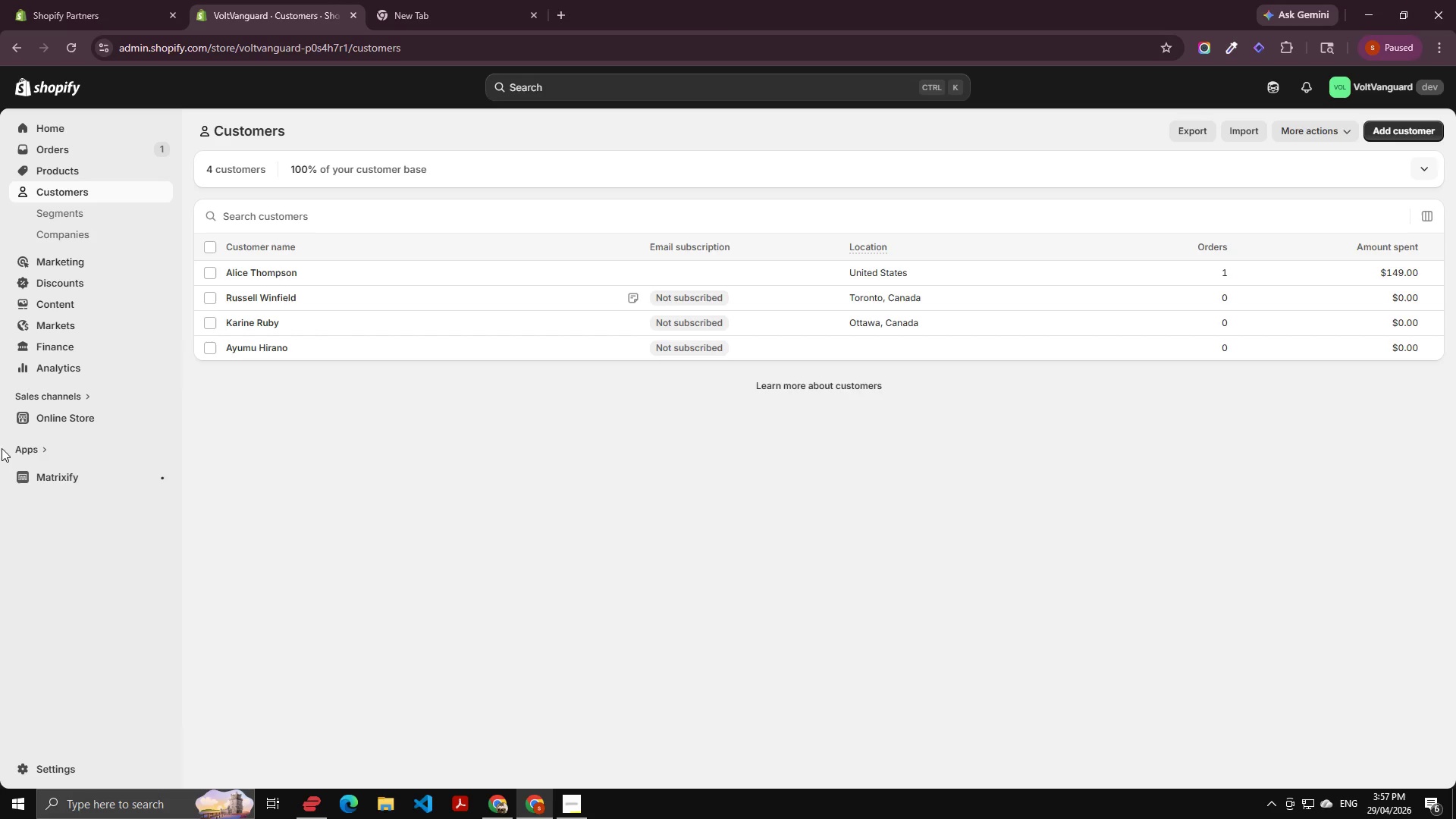 
left_click([37, 482])
 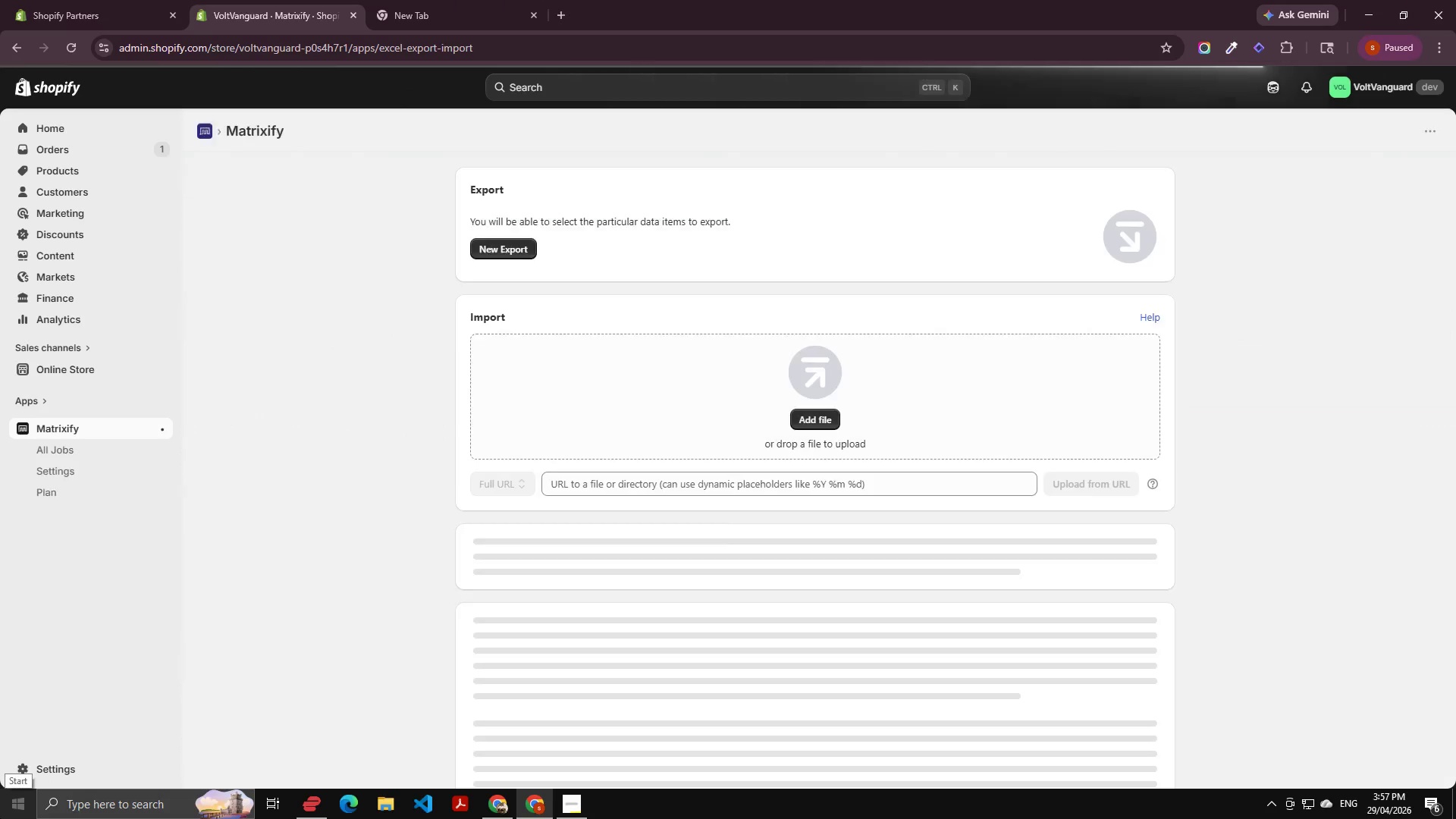 
left_click([0, 818])
 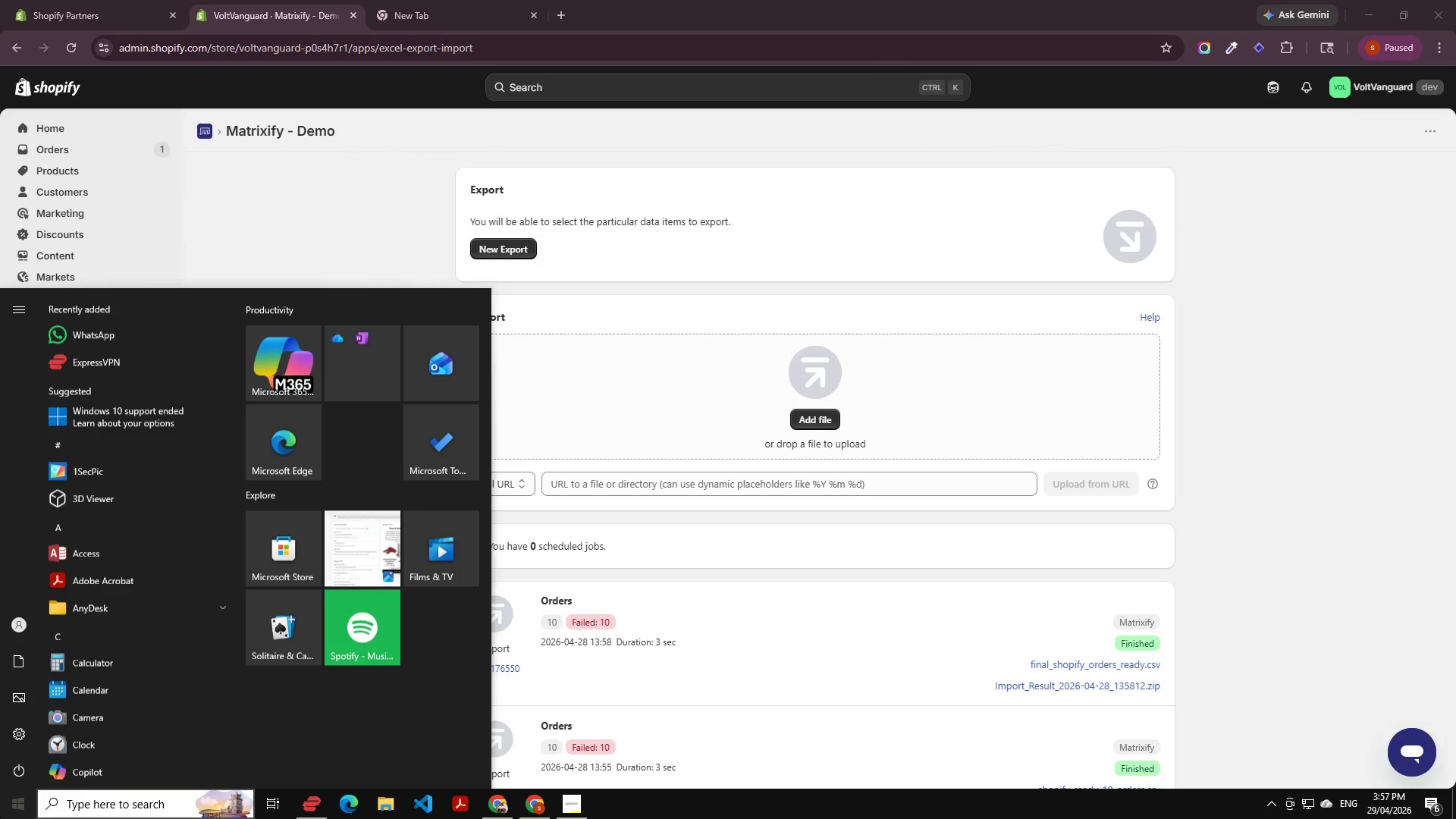 
double_click([0, 818])
 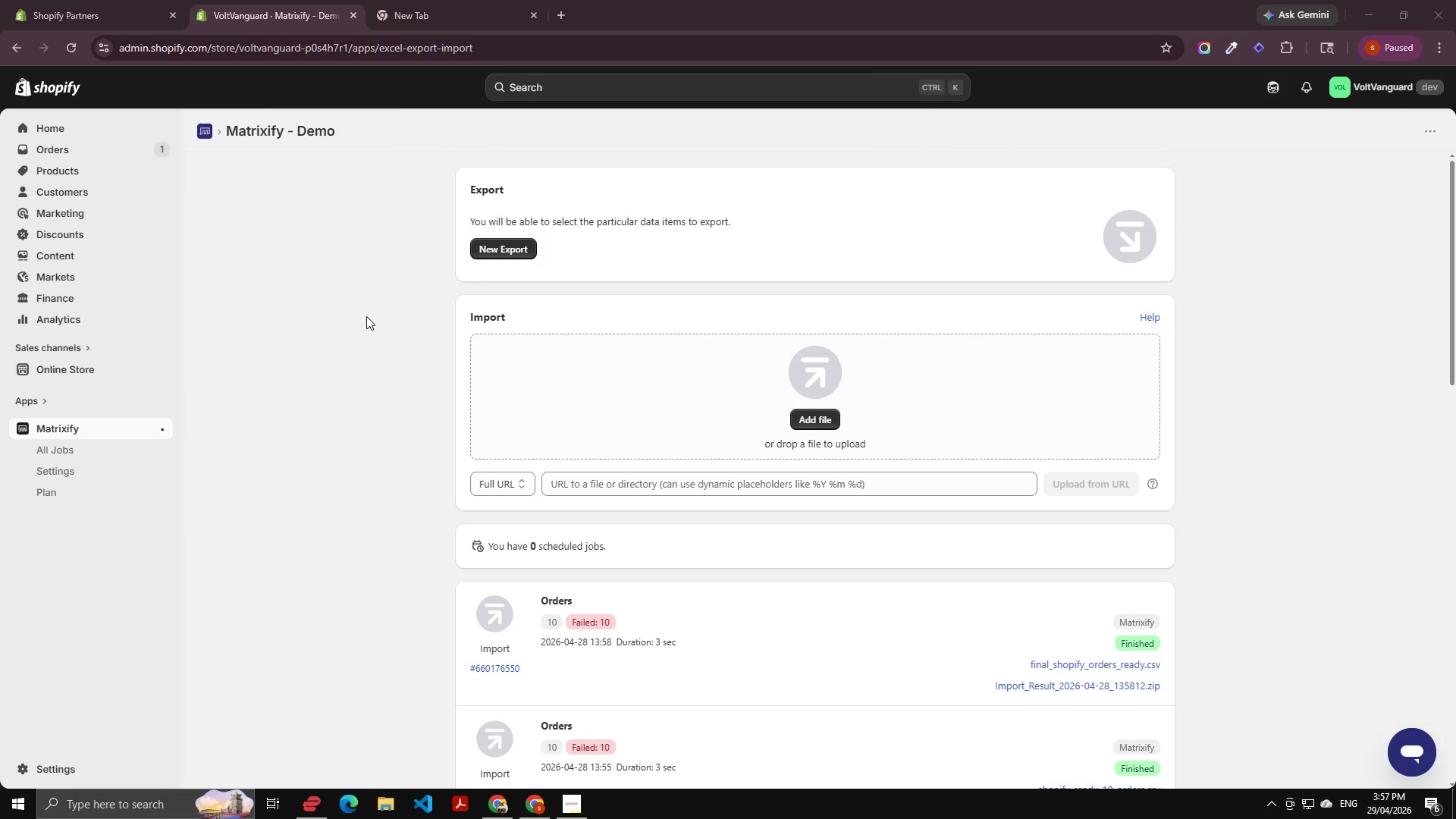 
left_click([366, 316])
 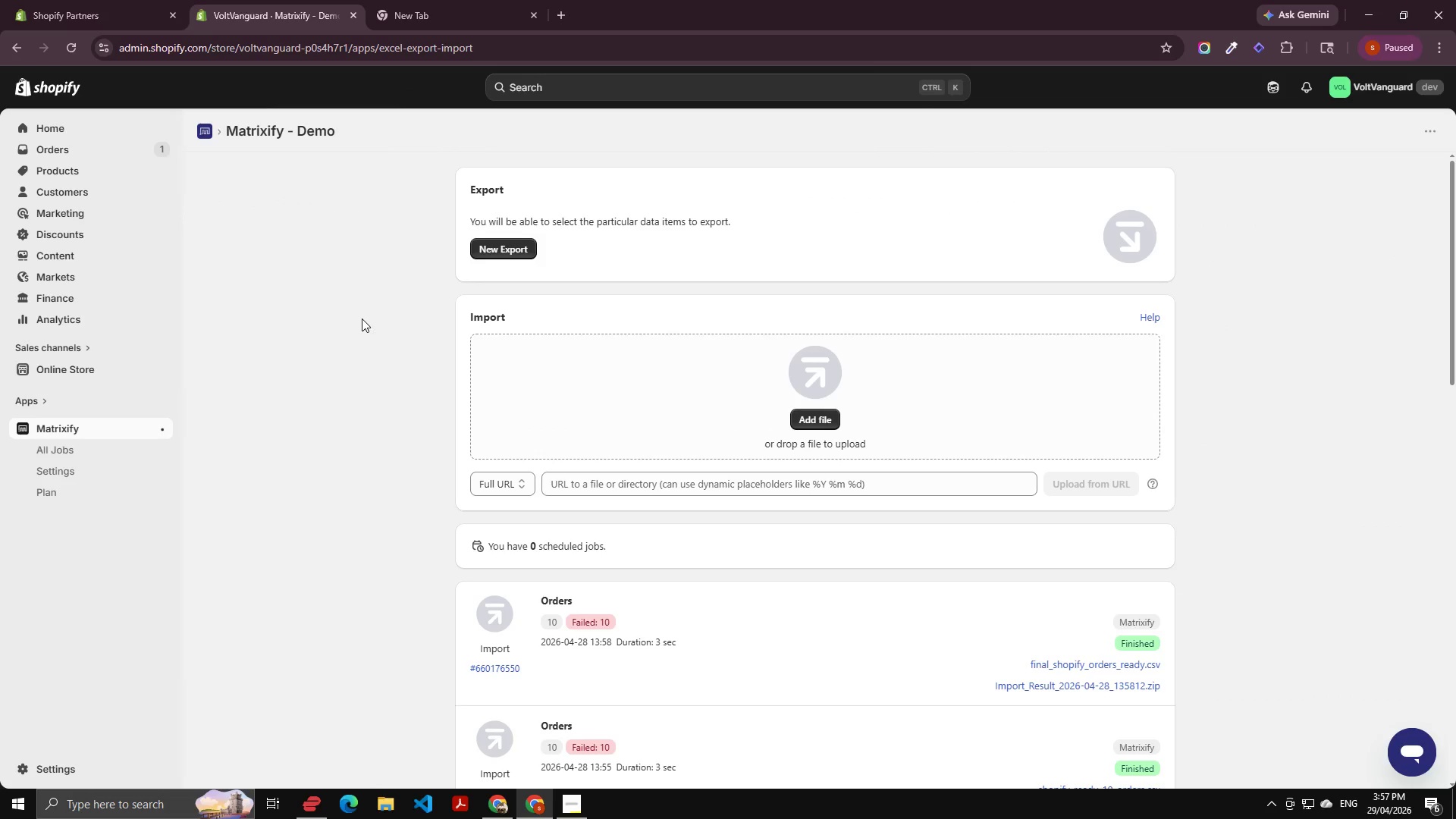 
left_click([362, 318])
 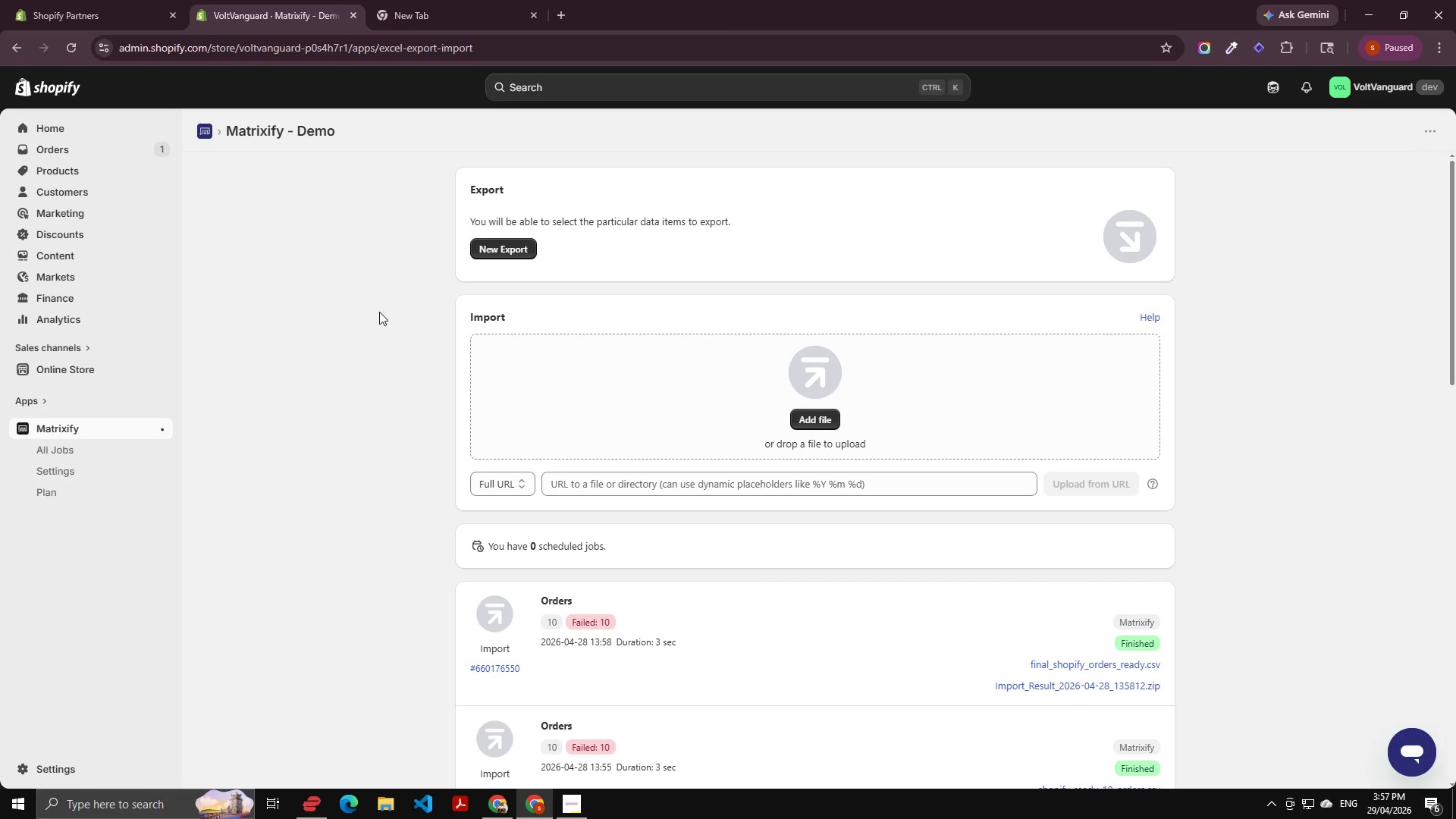 
scroll: coordinate [401, 322], scroll_direction: down, amount: 7.0
 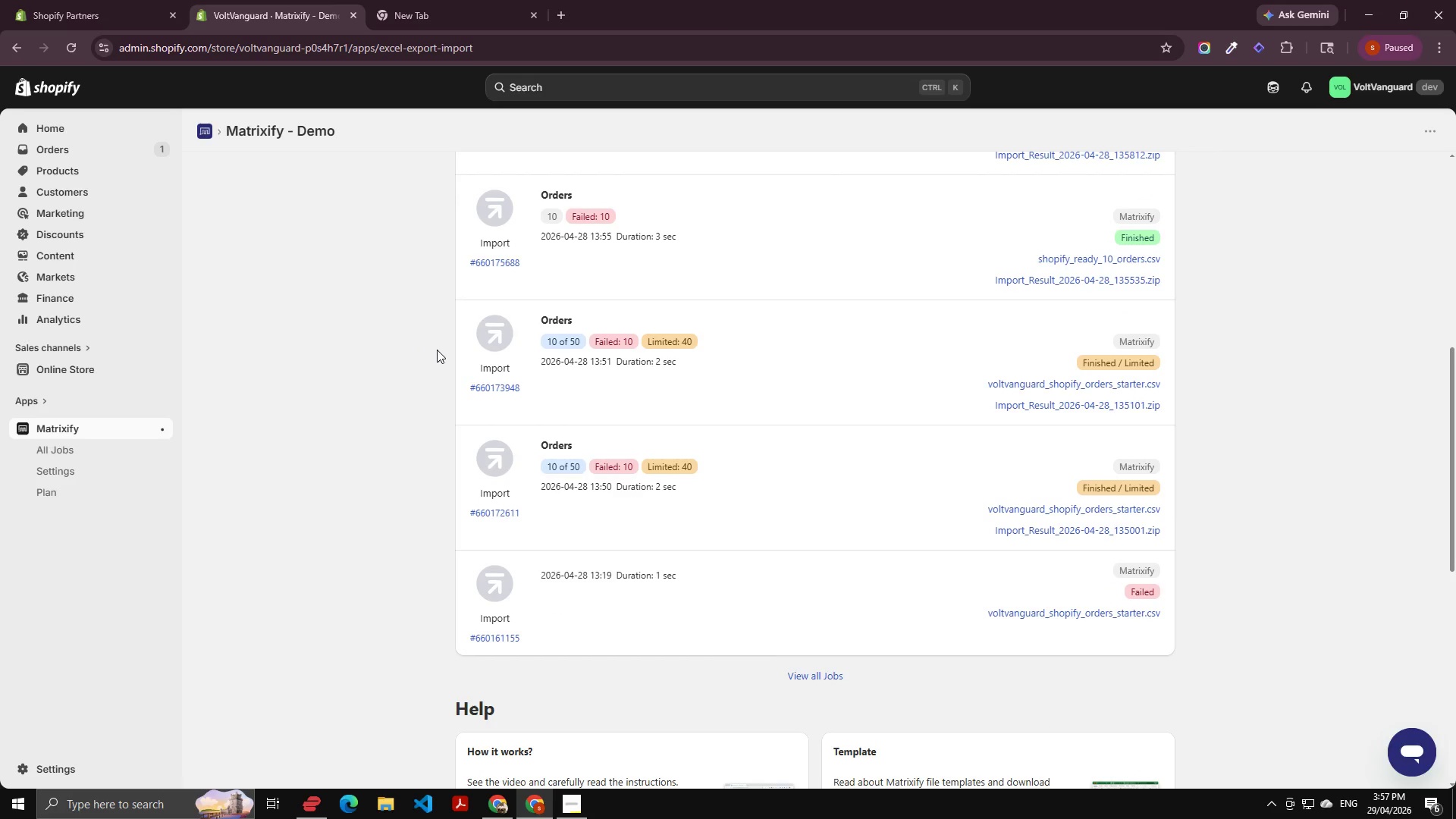 
scroll: coordinate [485, 312], scroll_direction: up, amount: 9.0
 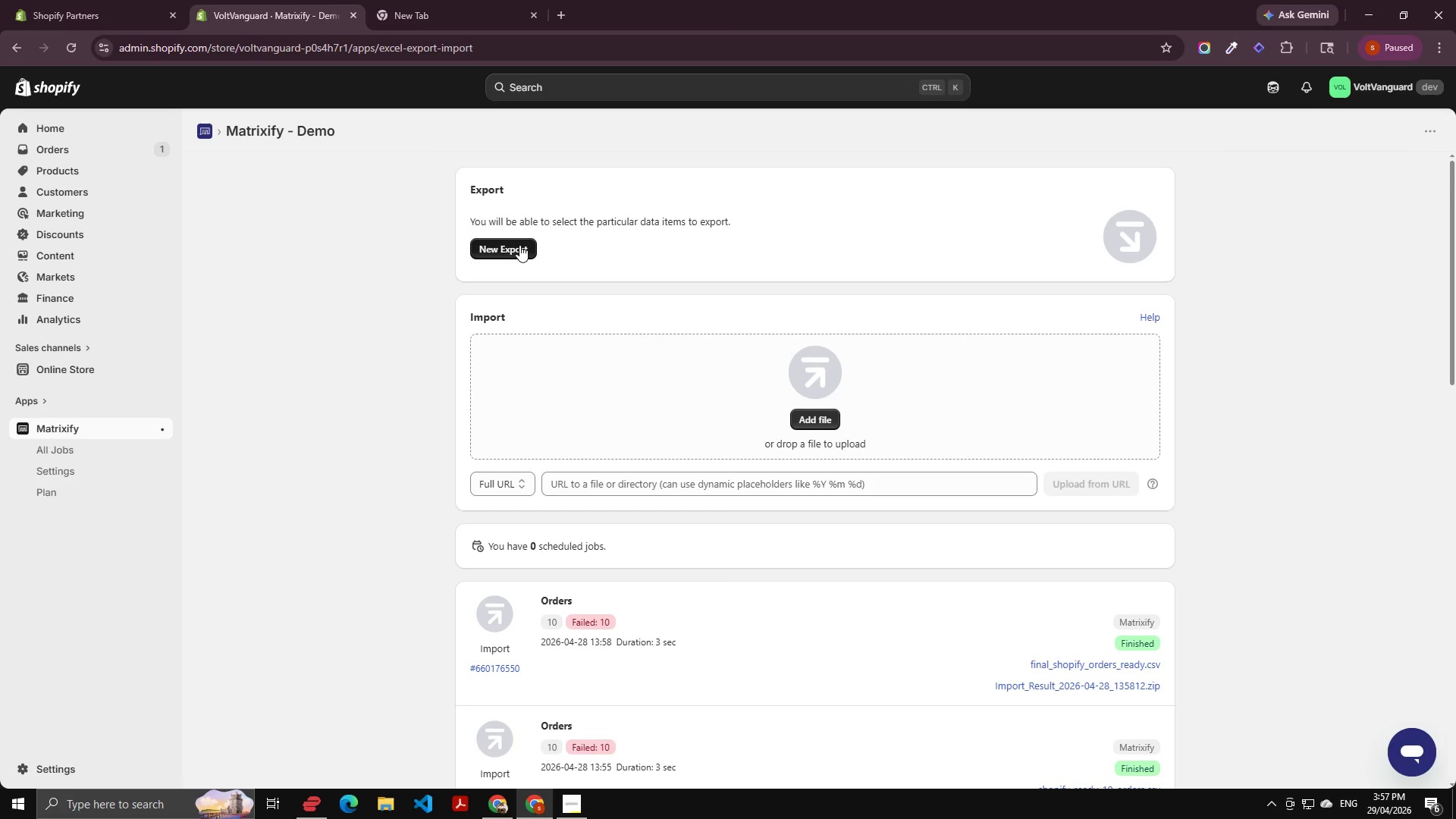 
left_click([519, 245])
 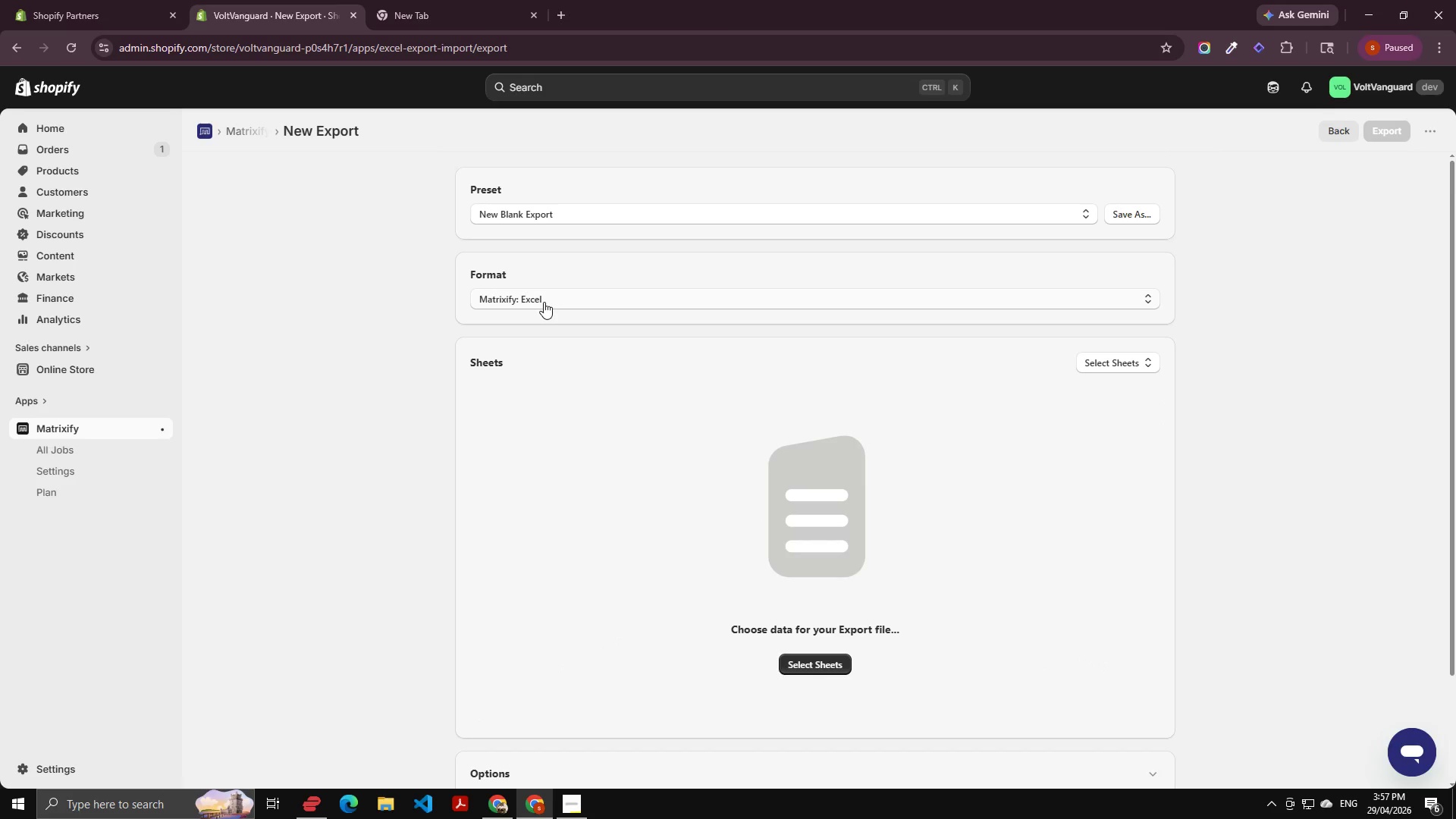 
left_click([544, 302])
 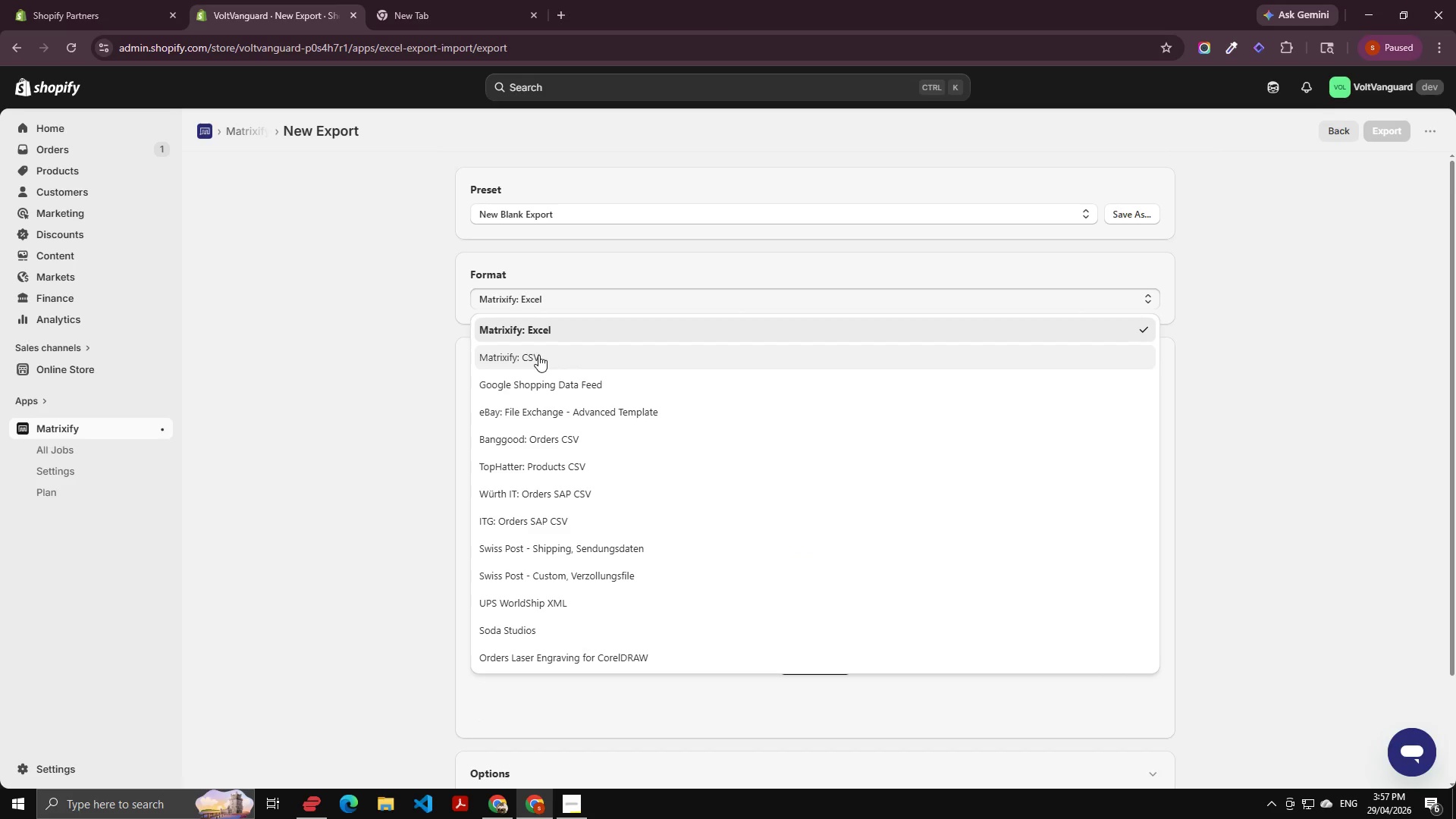 
left_click([538, 355])
 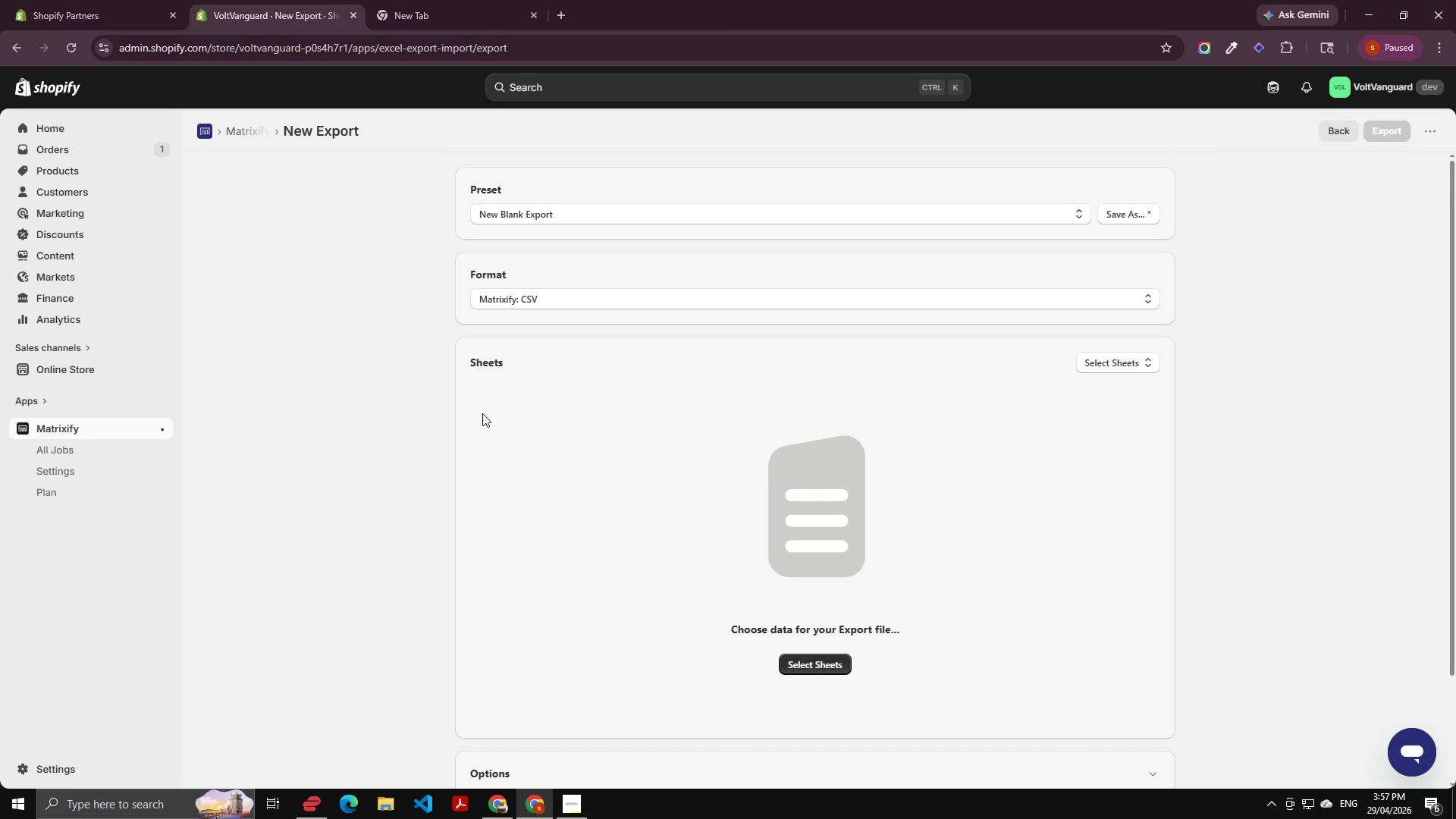 
scroll: coordinate [486, 422], scroll_direction: down, amount: 6.0
 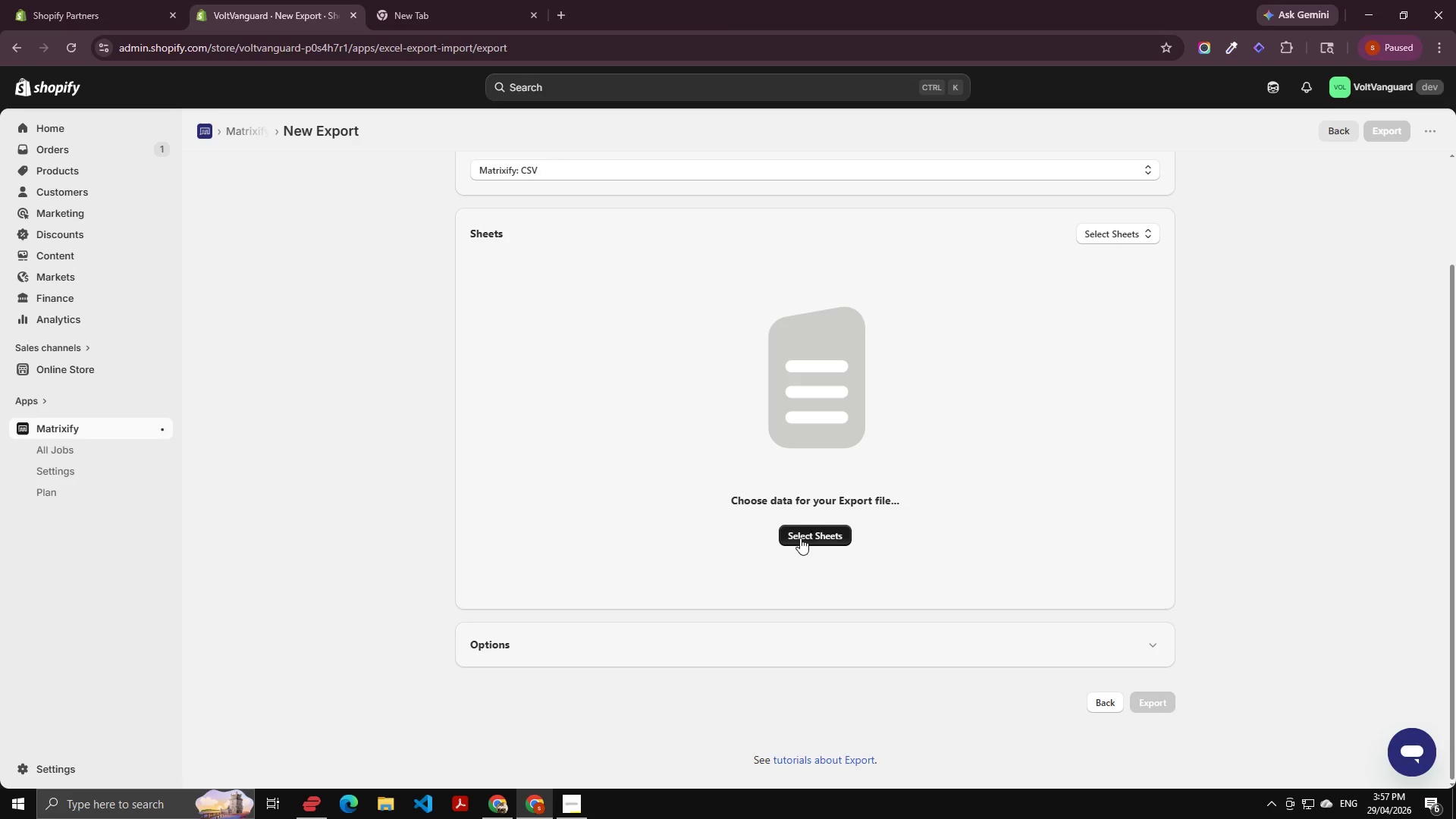 
scroll: coordinate [488, 495], scroll_direction: up, amount: 4.0
 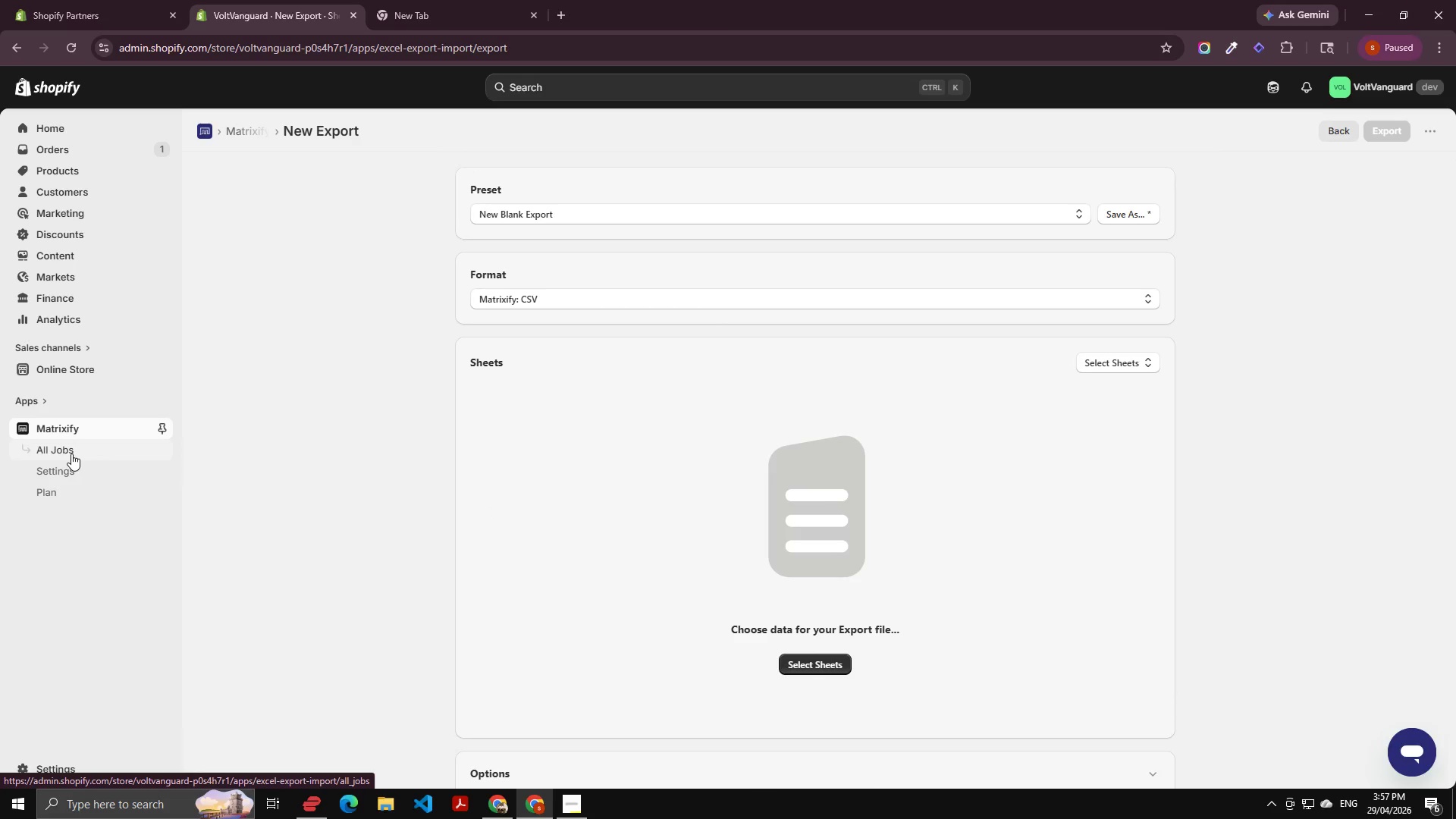 
left_click([71, 453])
 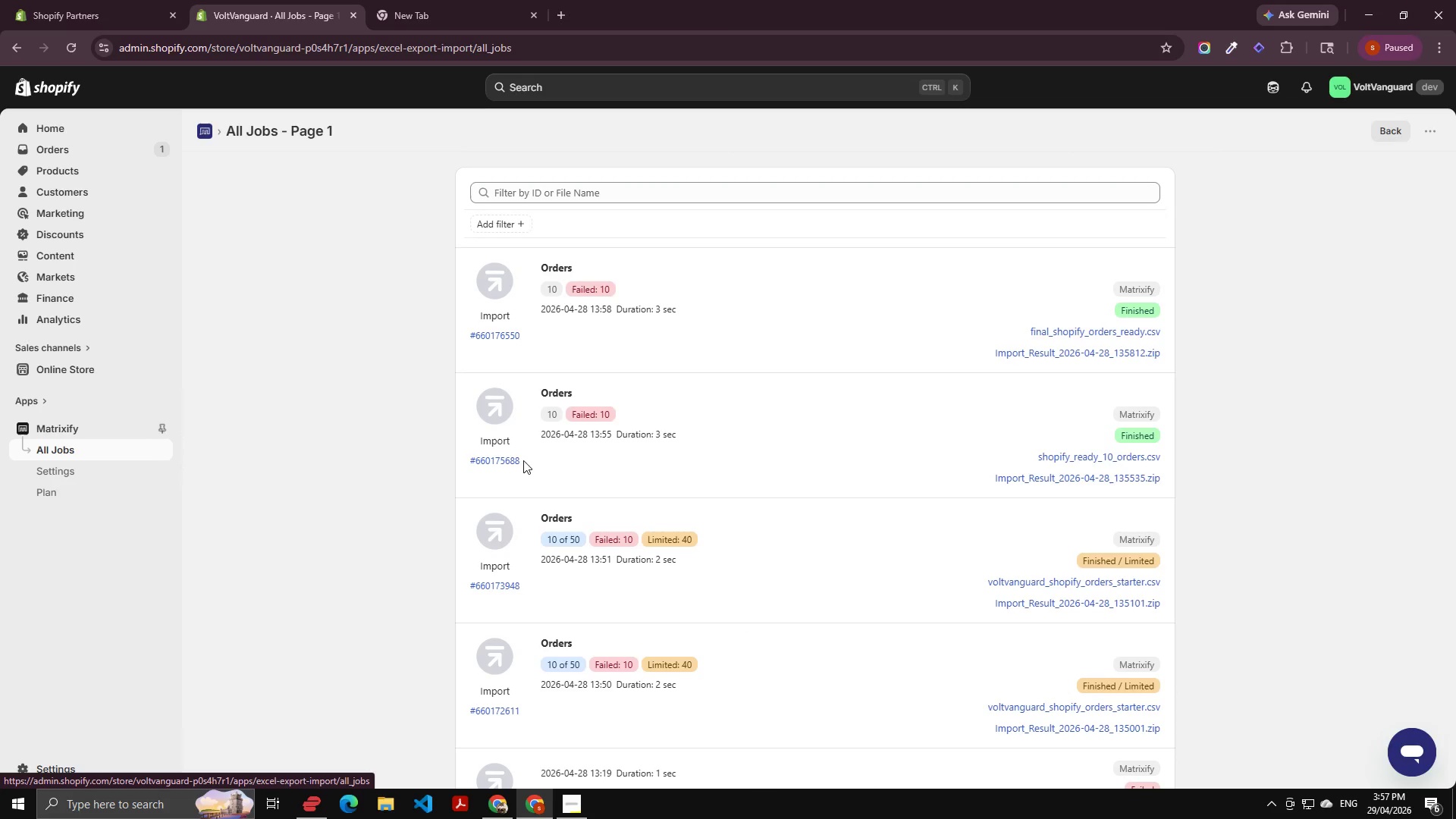 
scroll: coordinate [1278, 246], scroll_direction: up, amount: 8.0
 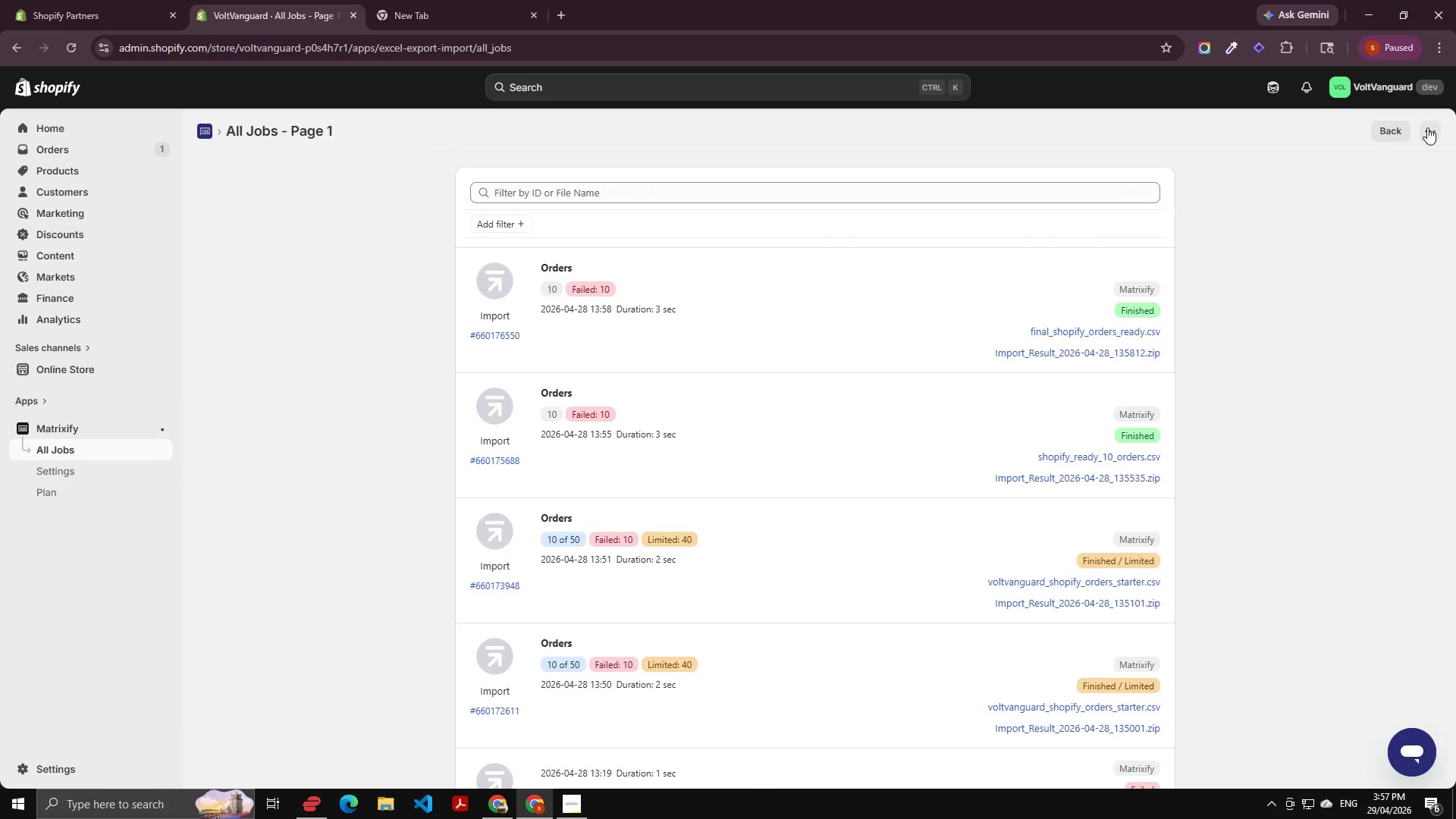 
left_click([1427, 127])
 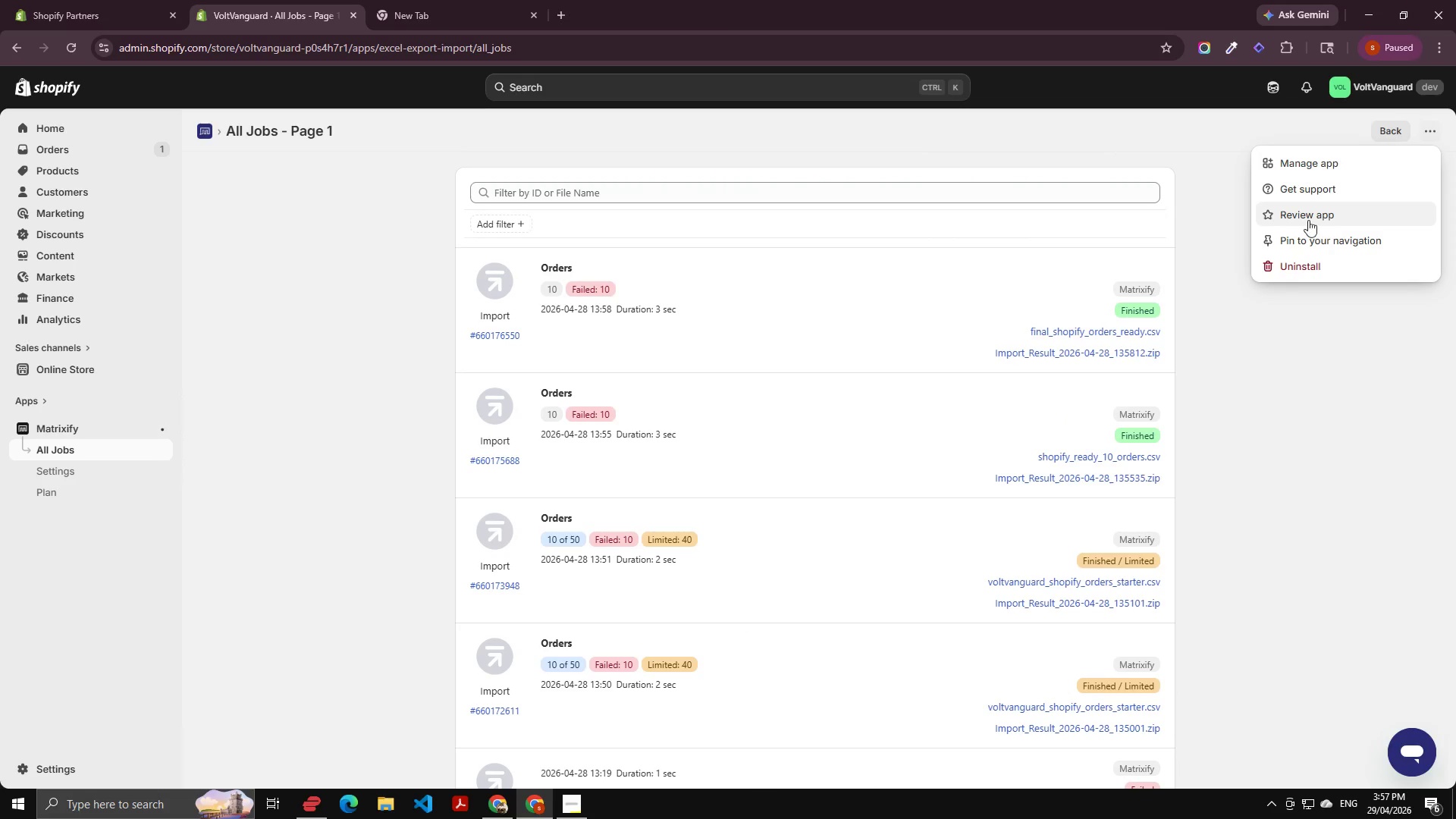 
left_click([845, 133])
 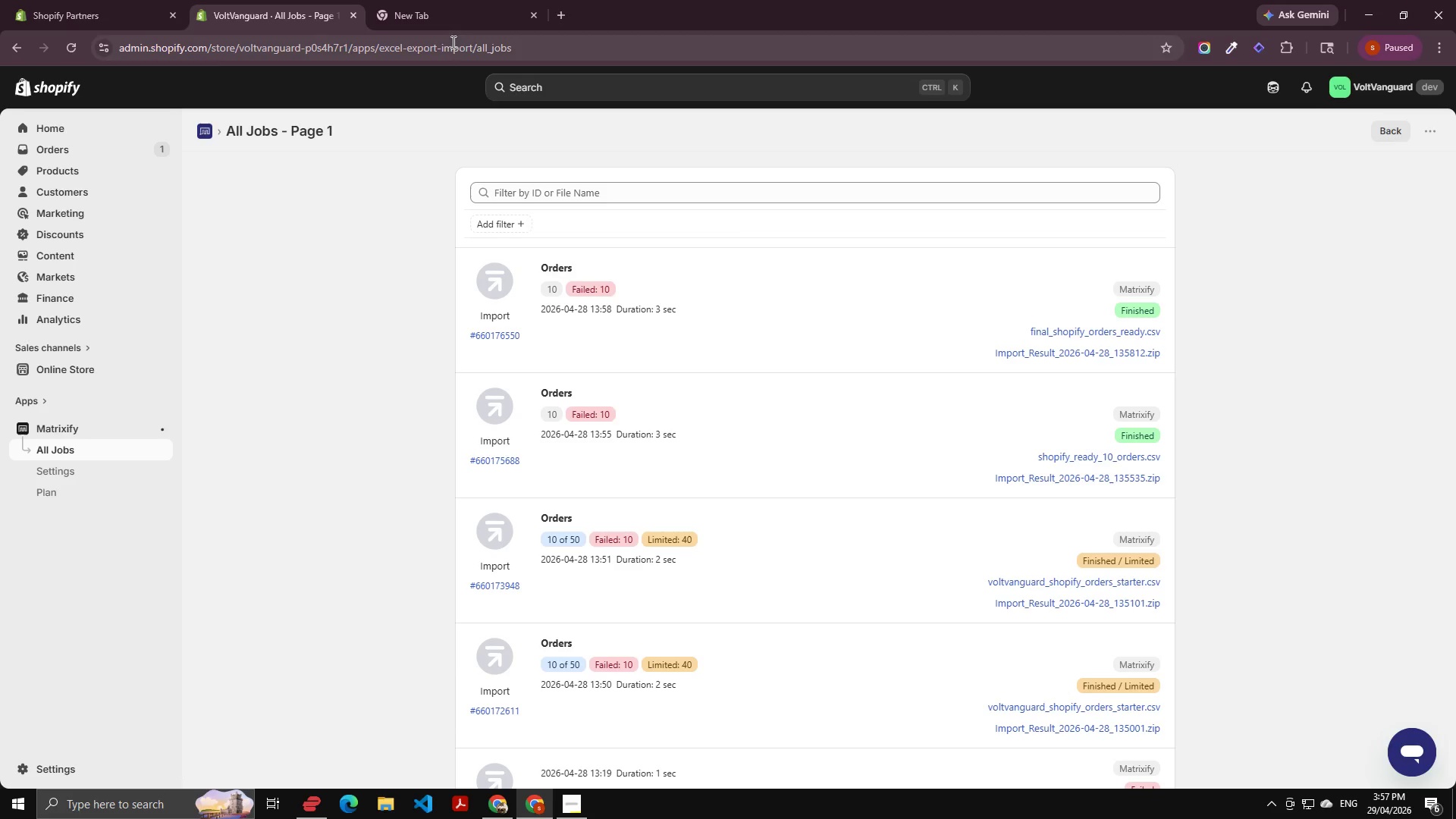 
left_click([447, 7])
 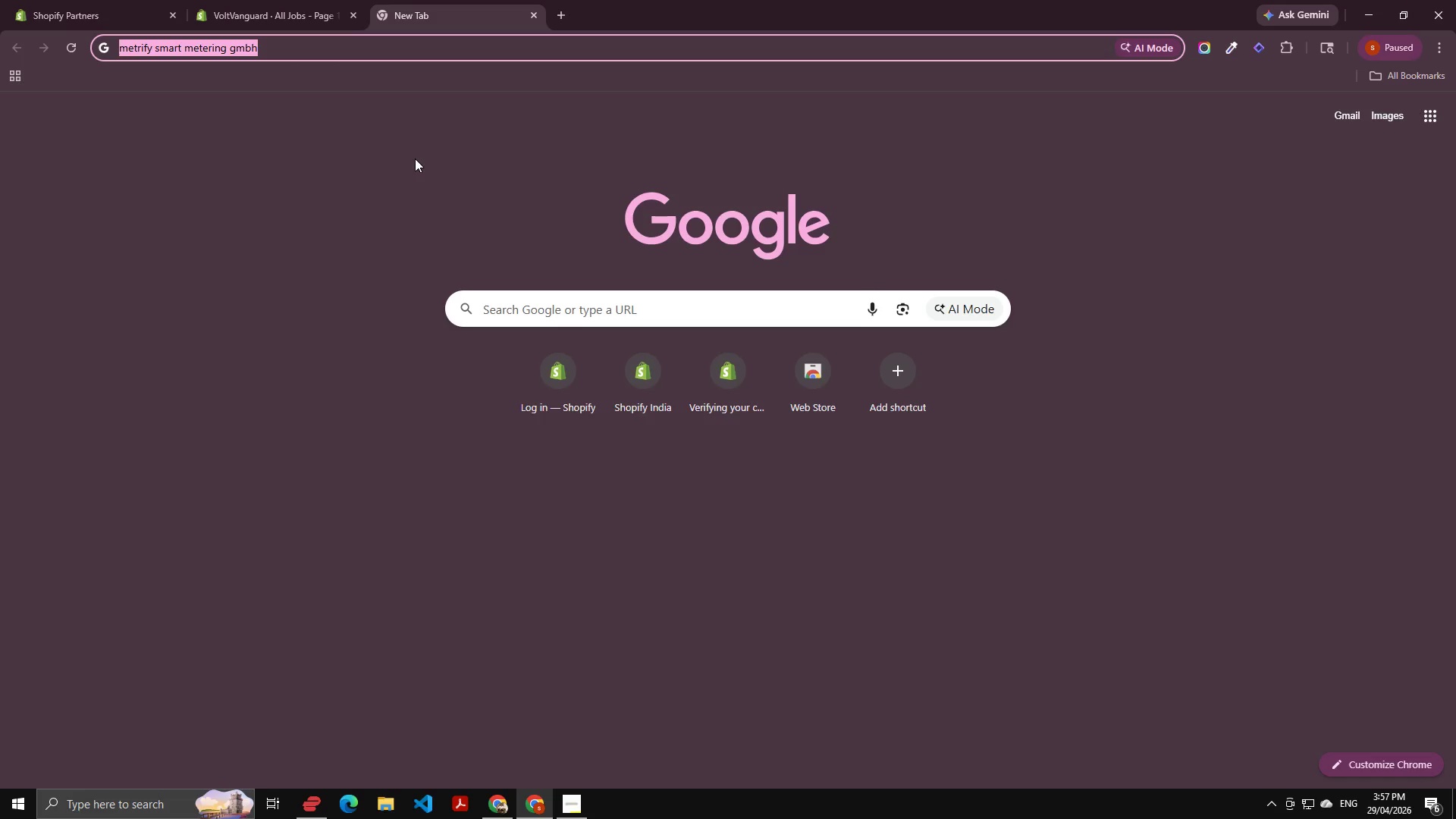 
left_click([415, 158])
 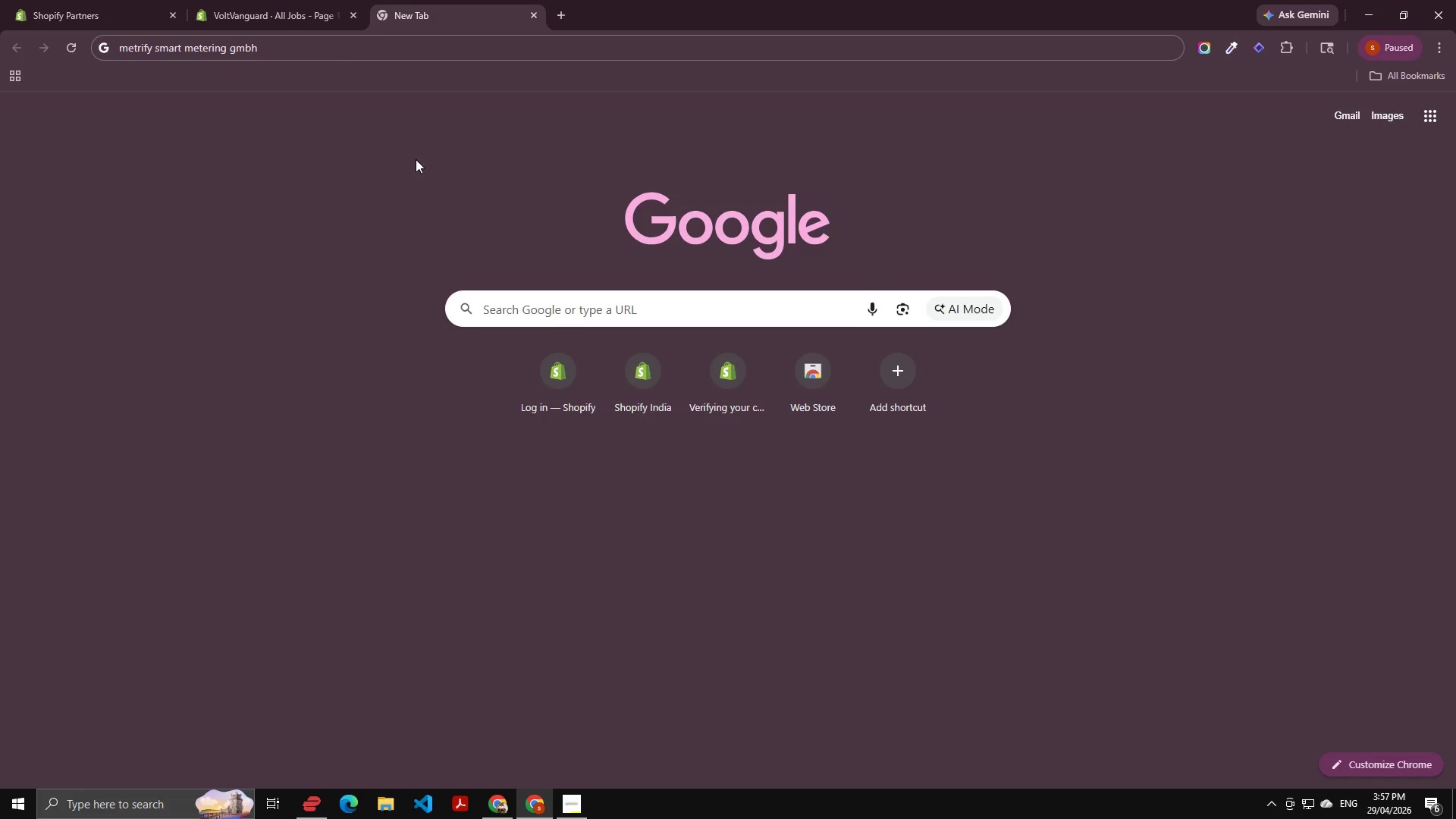 
left_click([478, 101])
 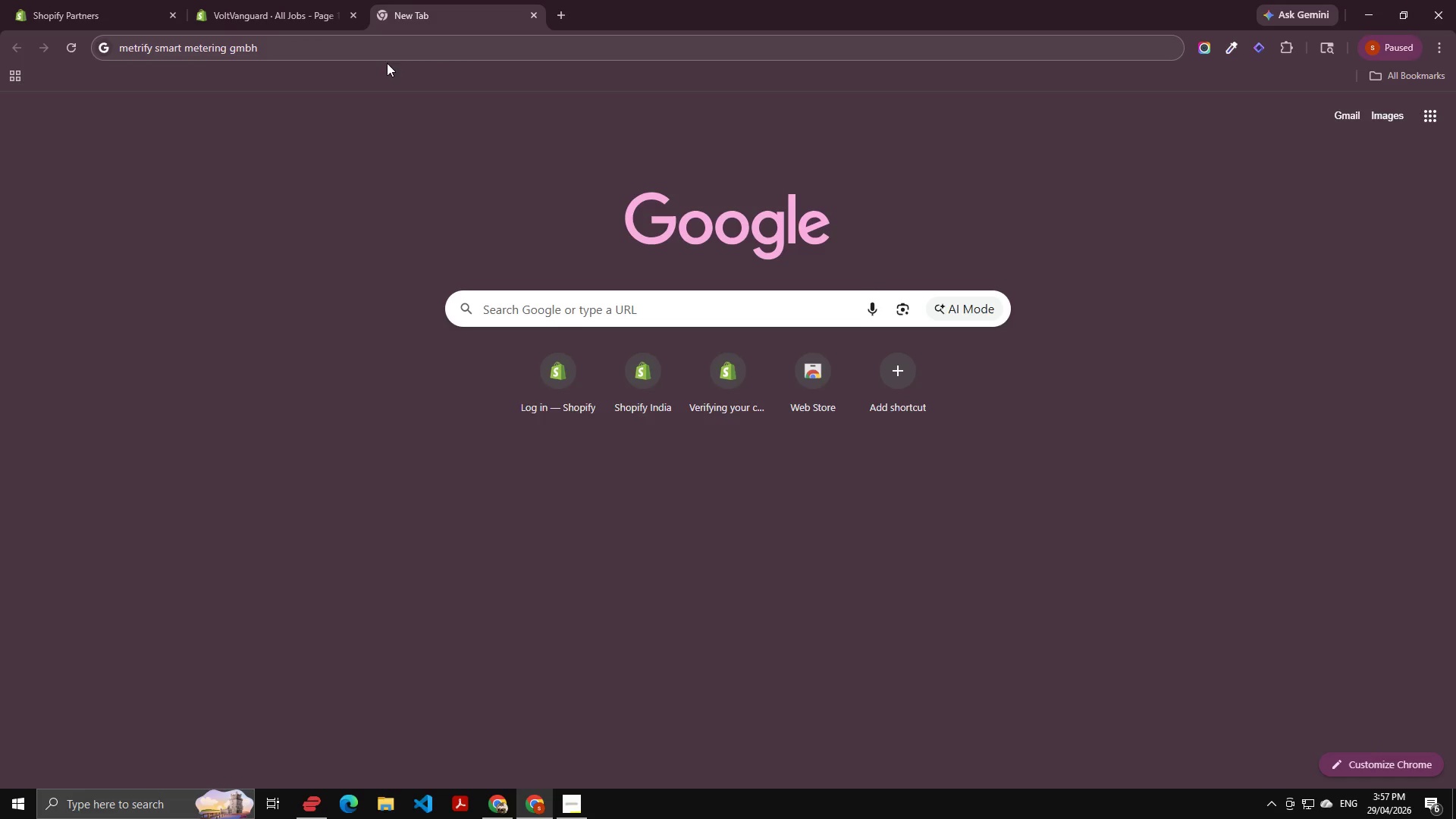 
left_click([379, 110])
 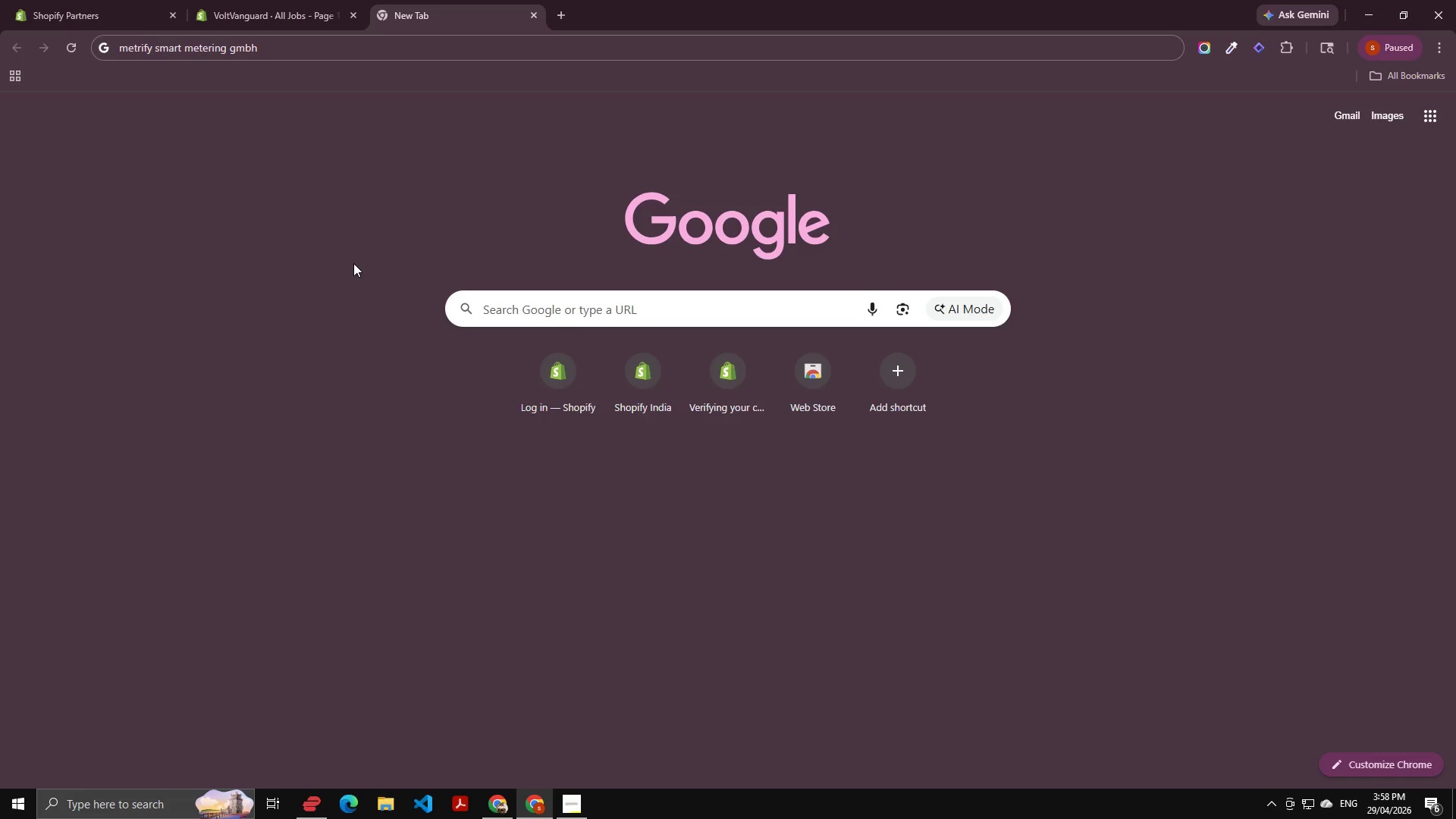 
wait(7.72)
 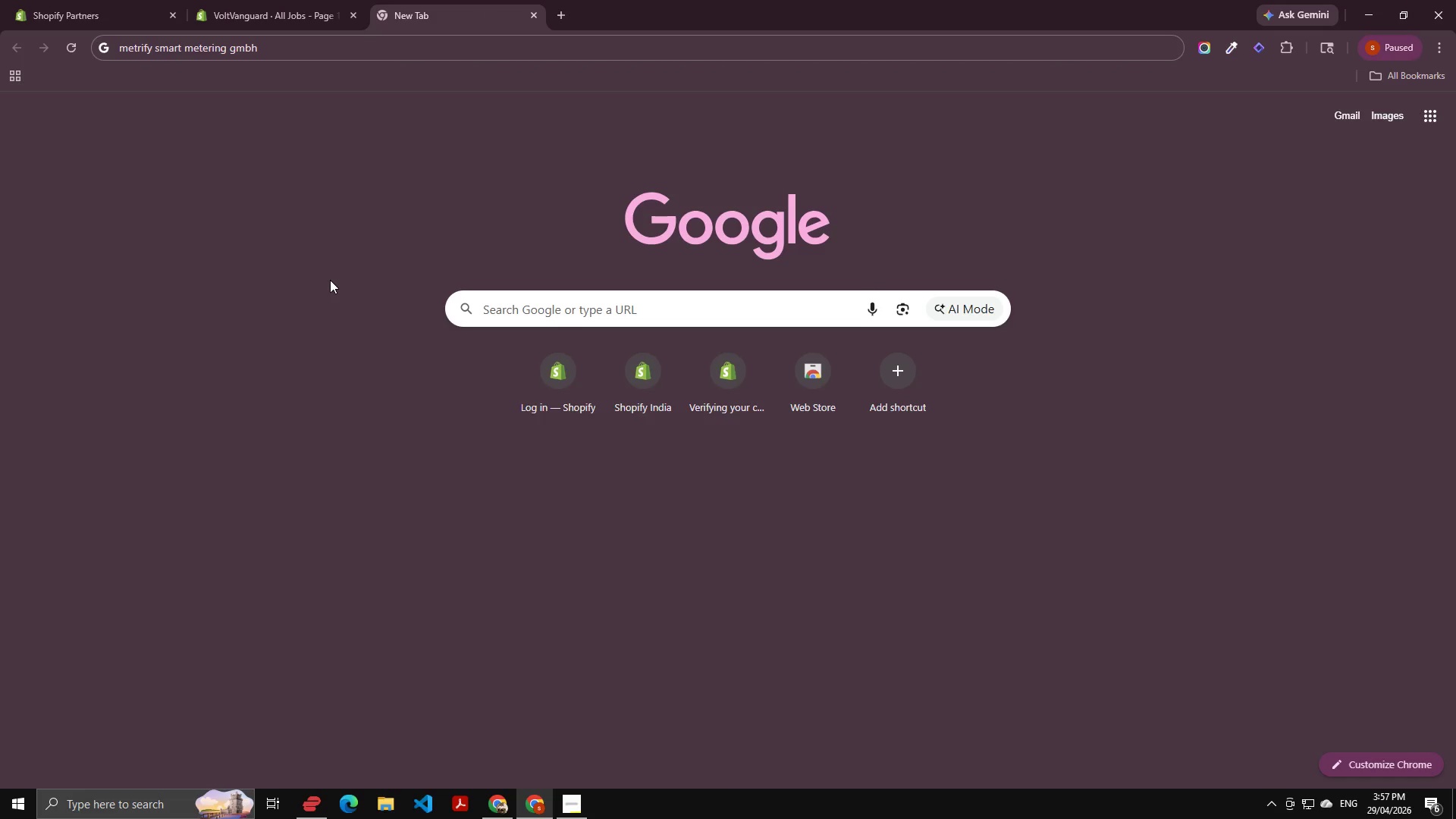 
left_click_drag(start_coordinate=[315, 46], to_coordinate=[154, 71])
 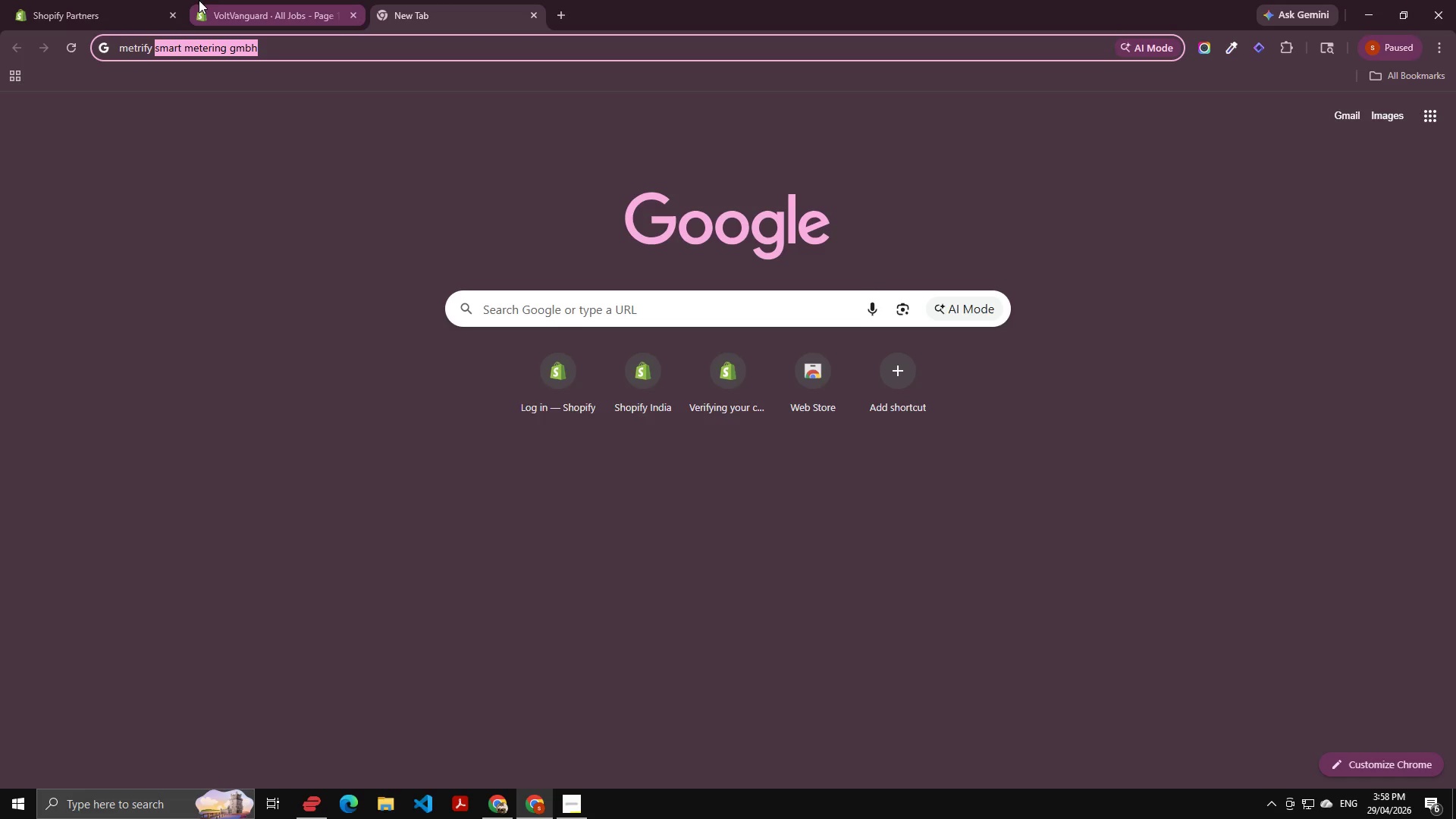 
left_click([232, 5])
 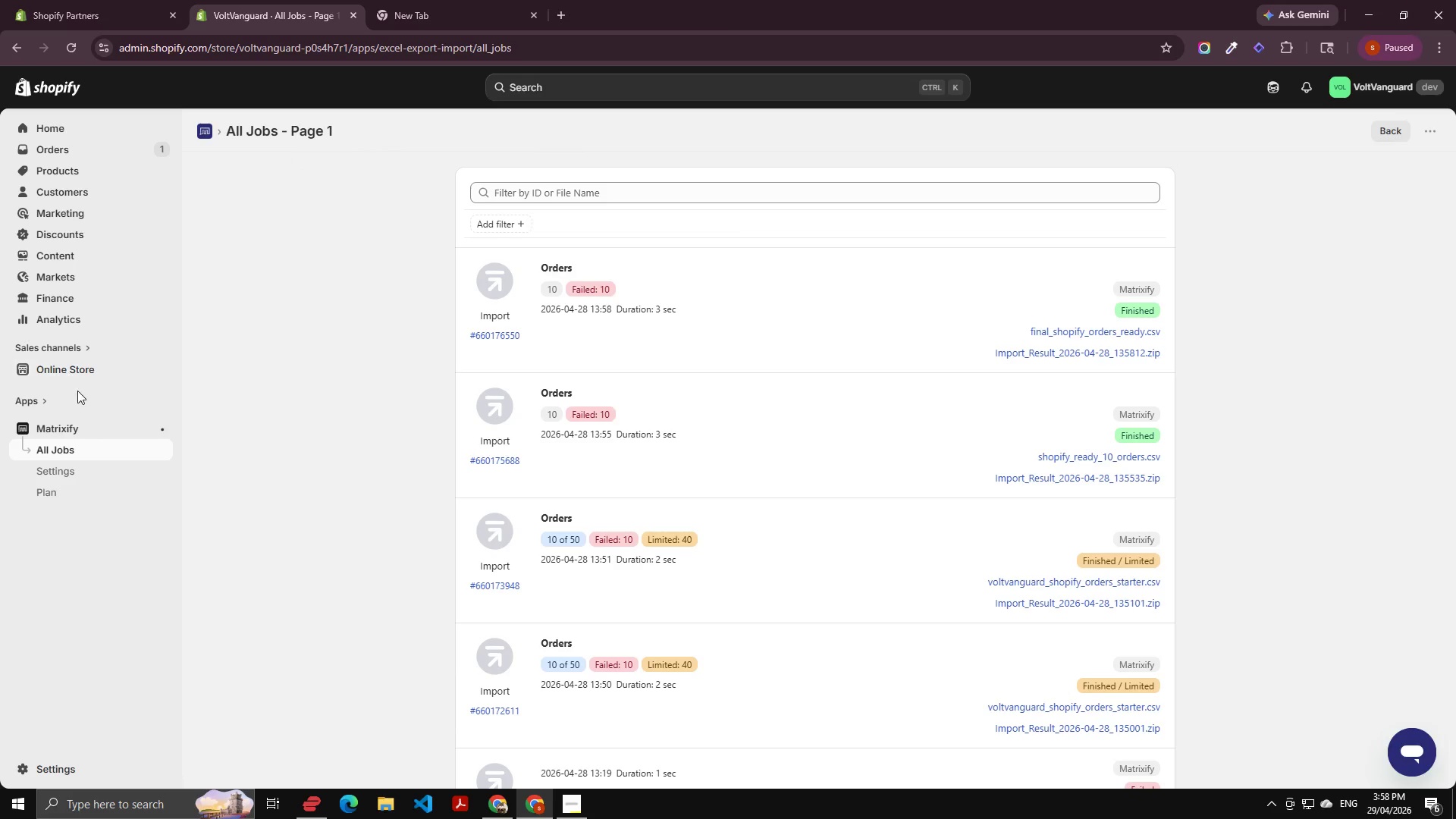 
left_click_drag(start_coordinate=[86, 428], to_coordinate=[42, 429])
 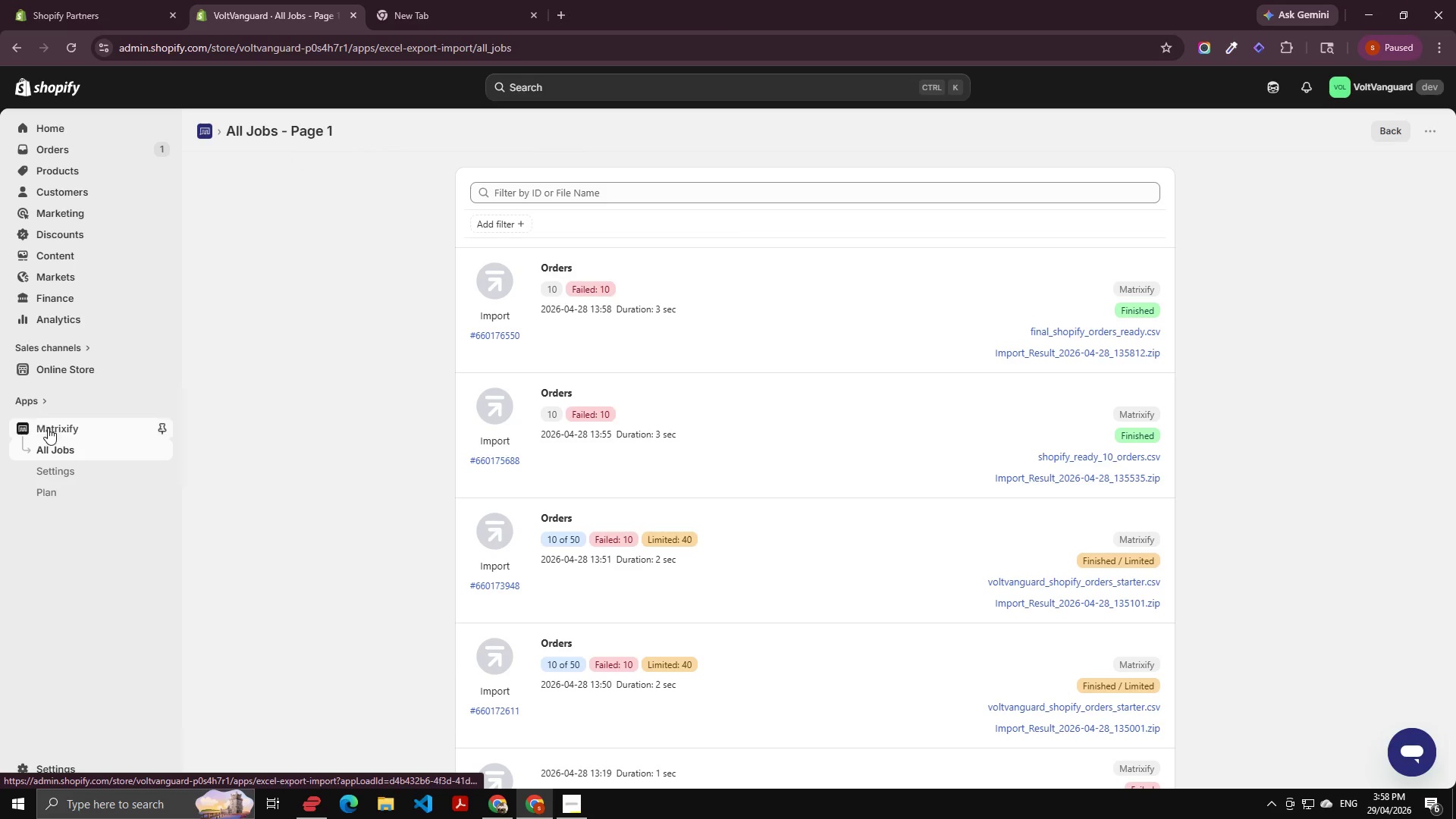 
left_click([48, 428])
 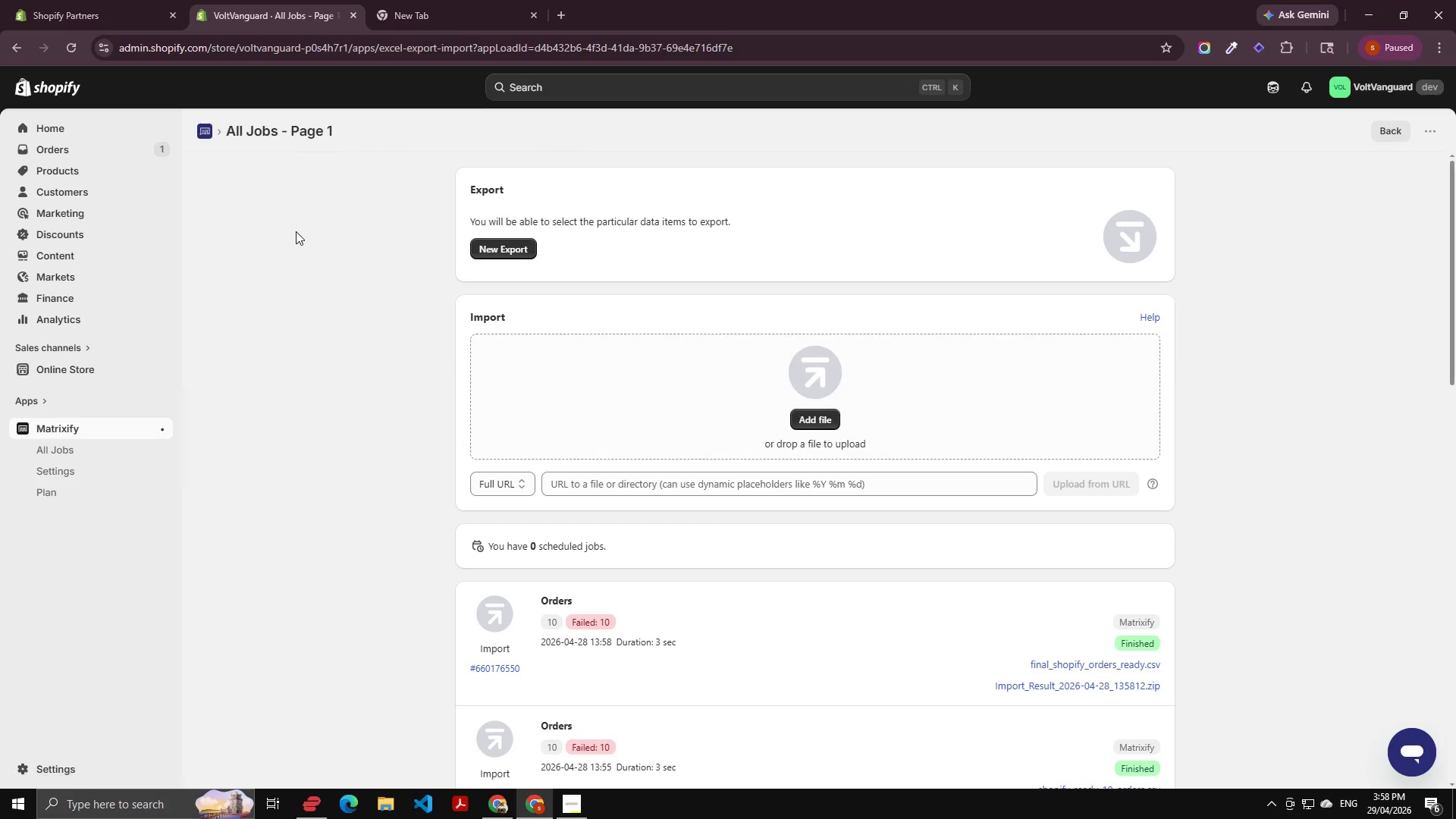 
scroll: coordinate [342, 220], scroll_direction: up, amount: 7.0
 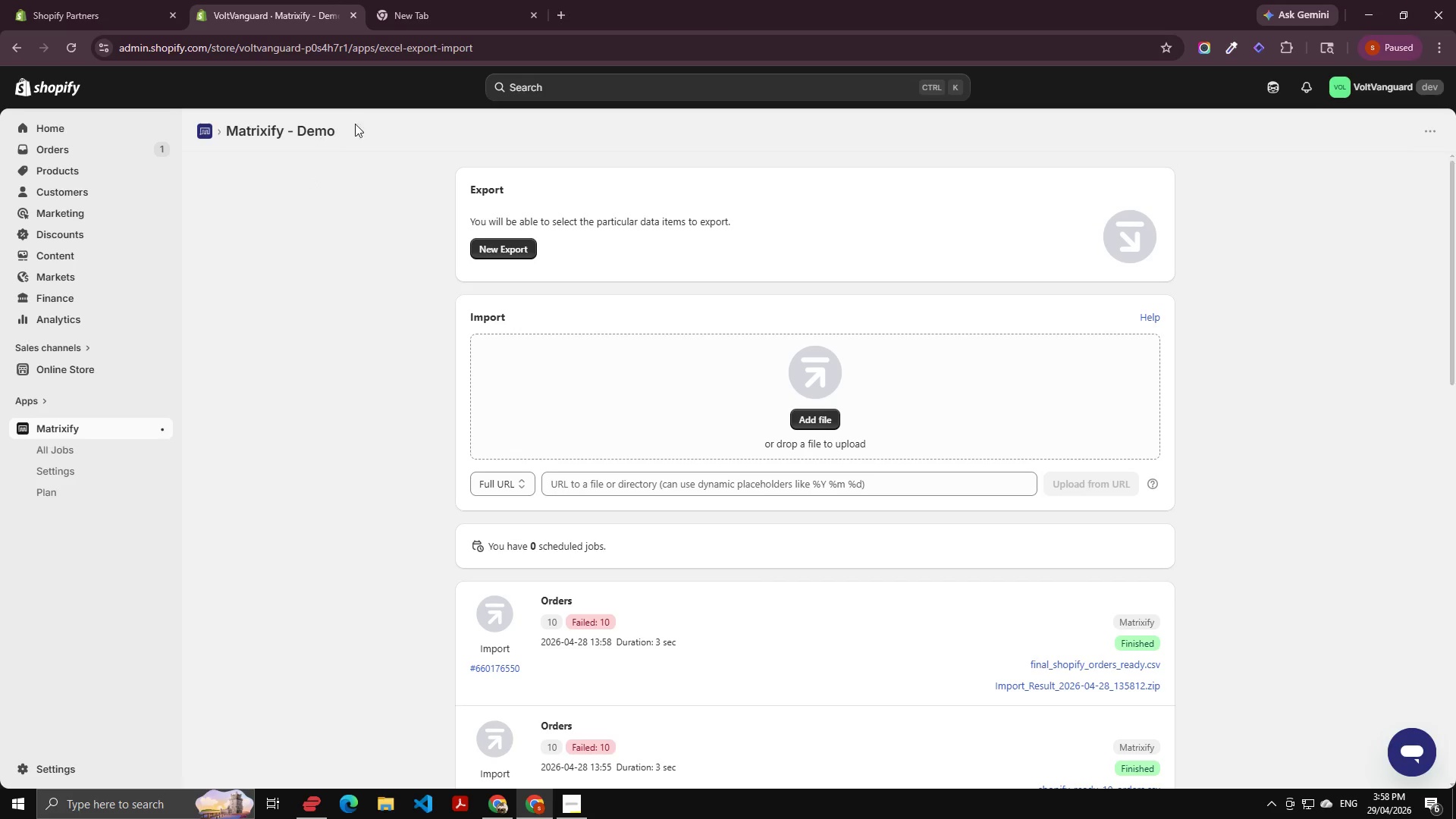 
left_click_drag(start_coordinate=[359, 121], to_coordinate=[212, 138])
 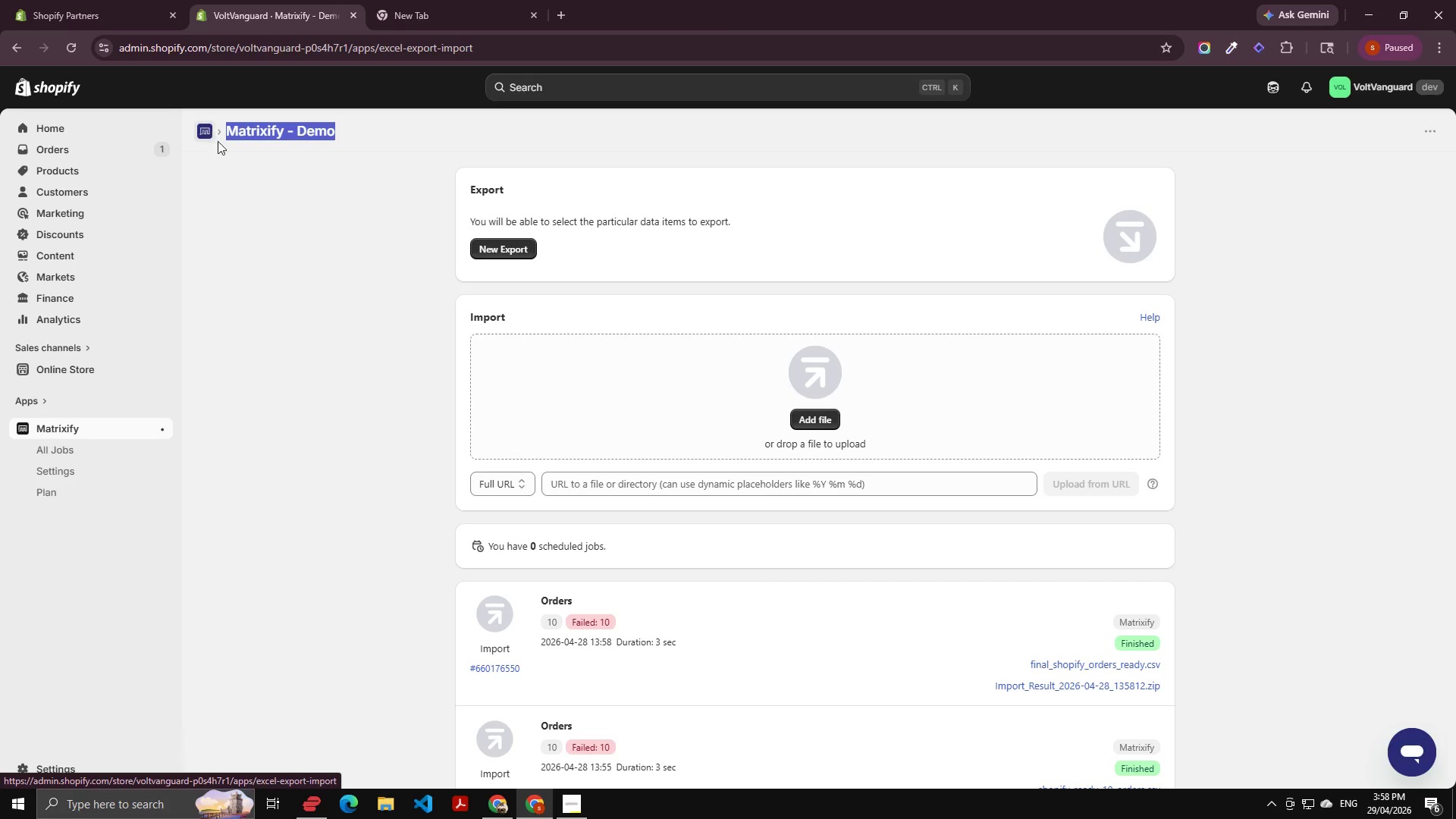 
key(Control+C)
 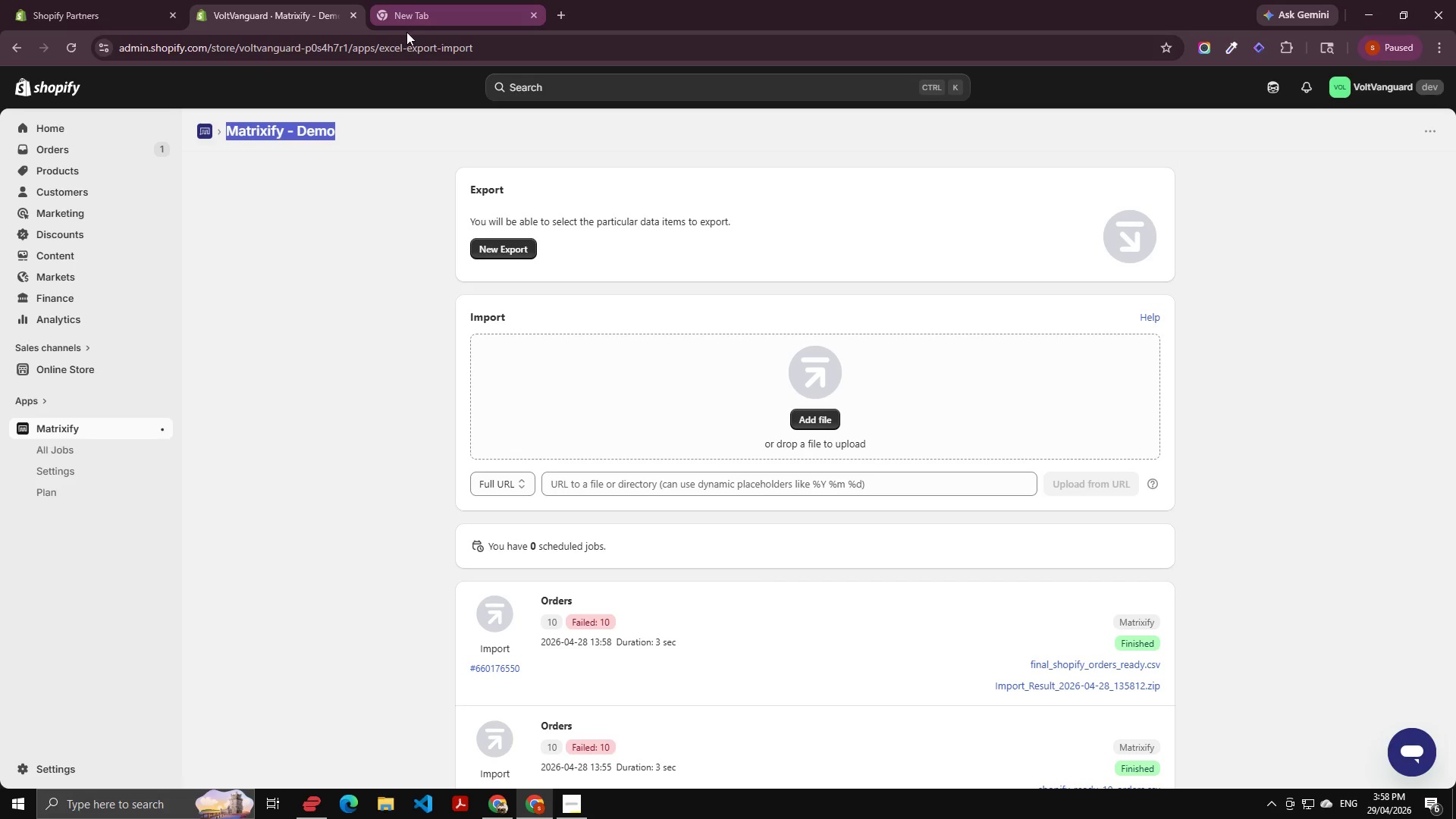 
left_click([425, 5])
 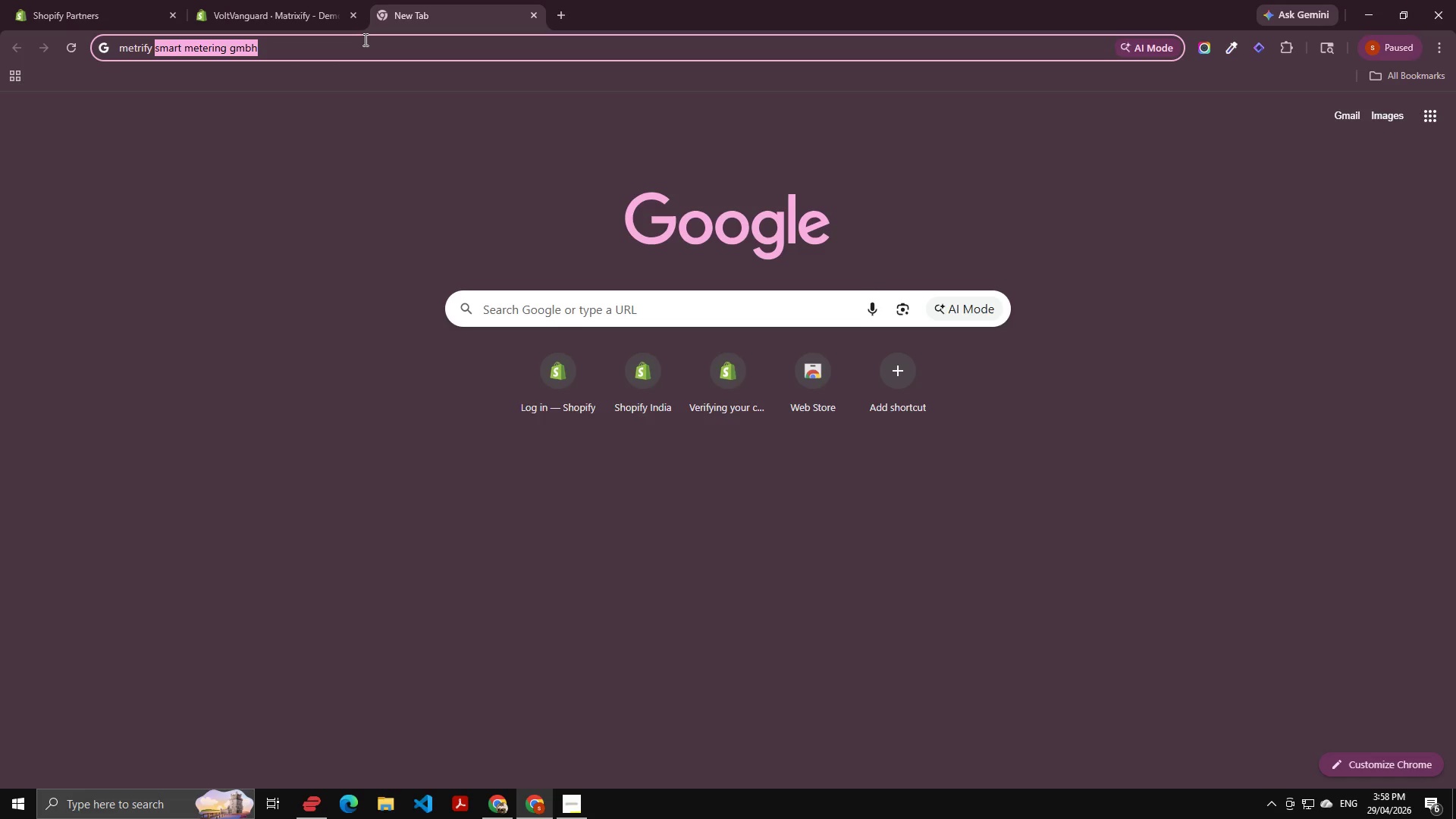 
key(Control+A)
 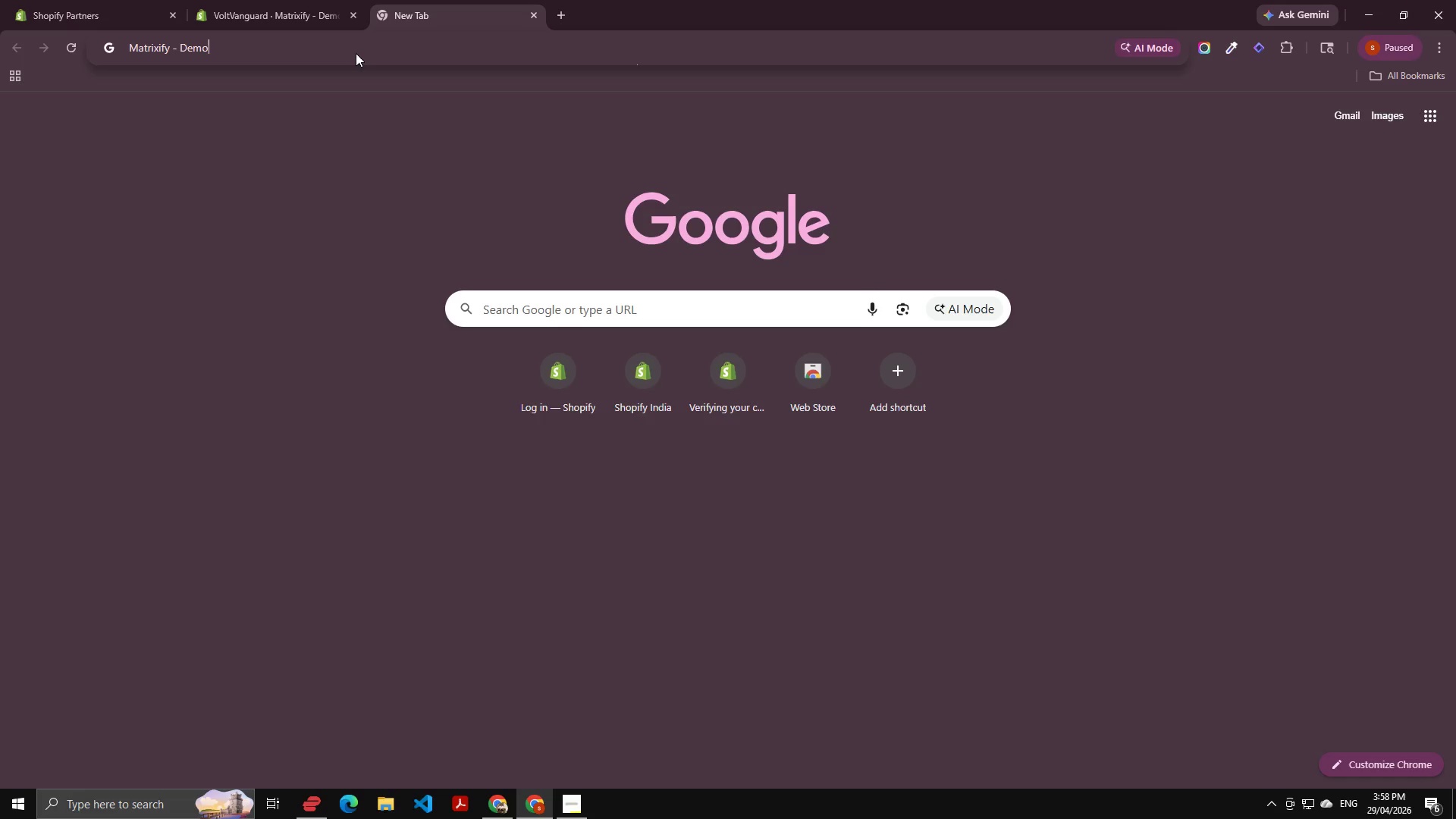 
key(Control+V)
 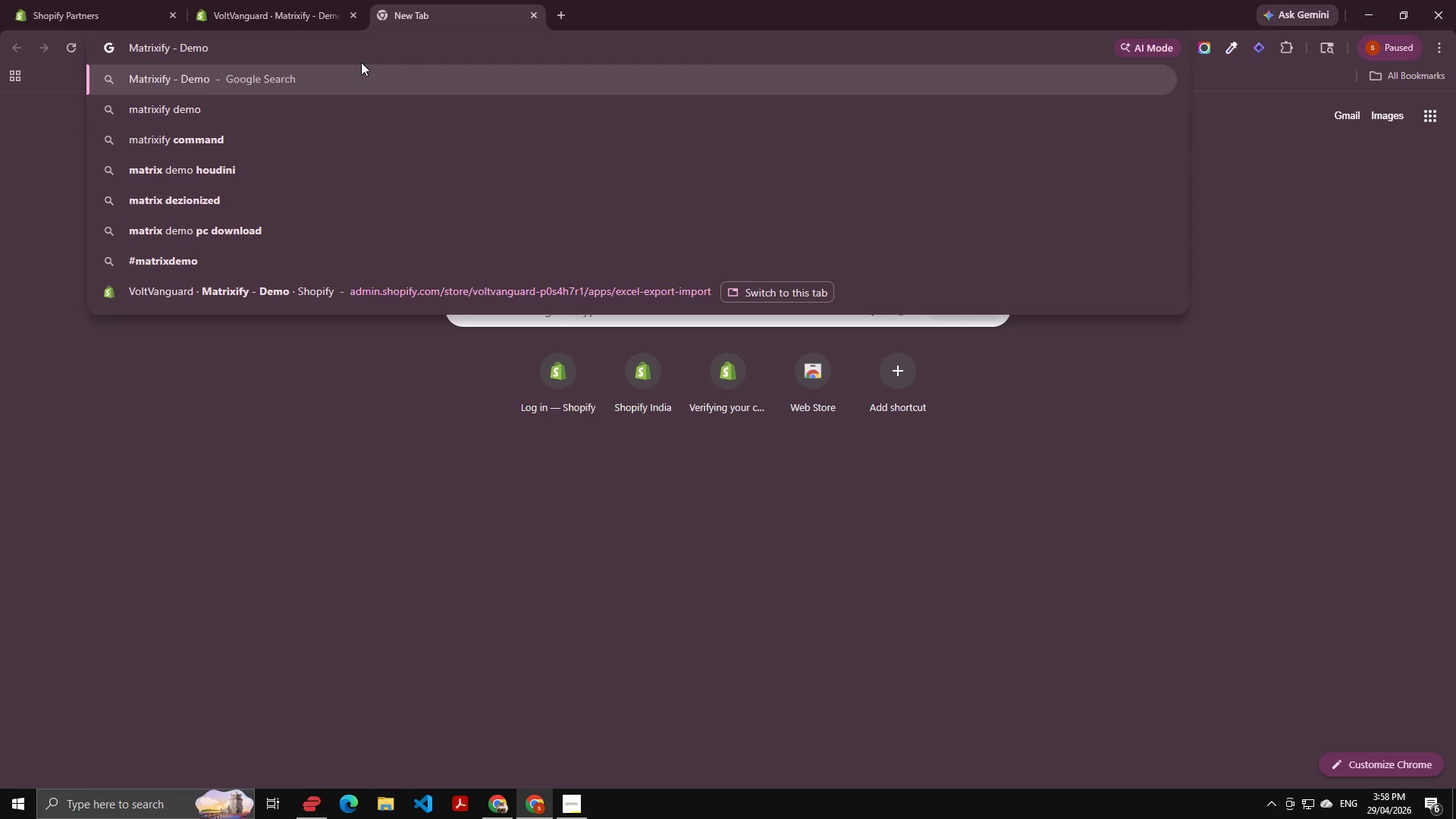 
key(Control+Shift+ArrowLeft)
 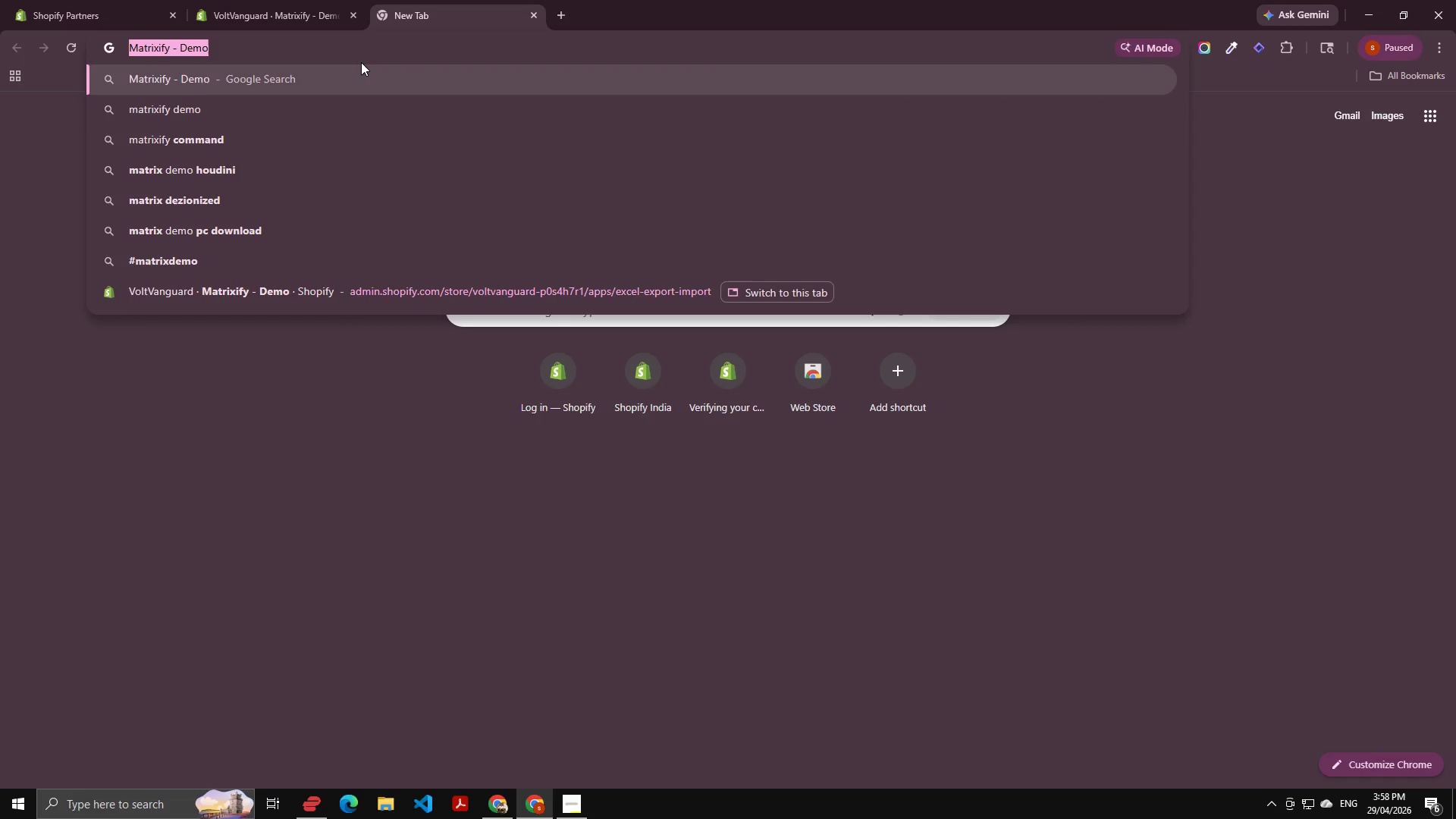 
key(Control+Shift+ArrowLeft)
 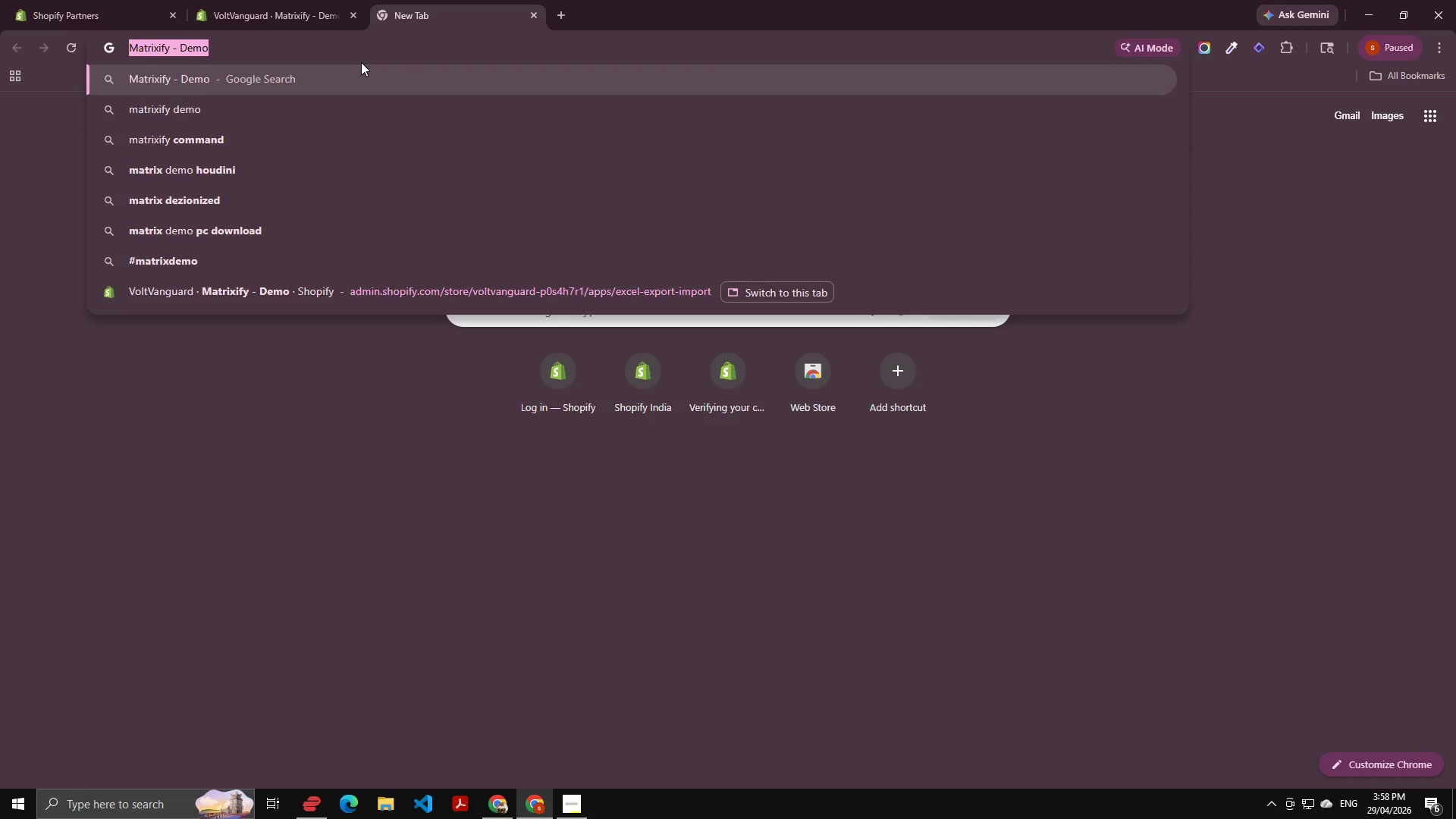 
key(Control+Shift+ArrowRight)
 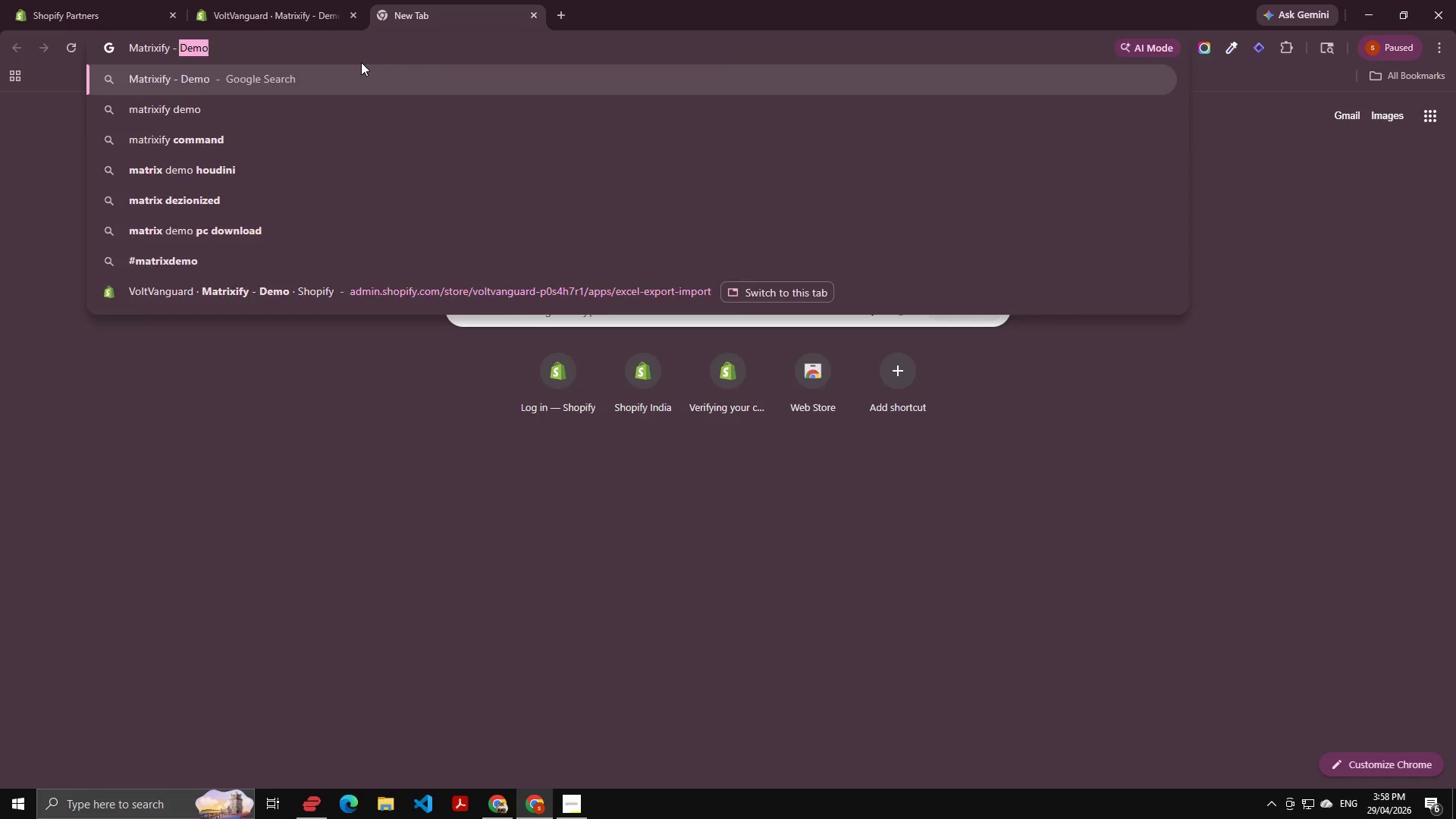 
key(Backspace)
key(Backspace)
key(Backspace)
type( doc)
 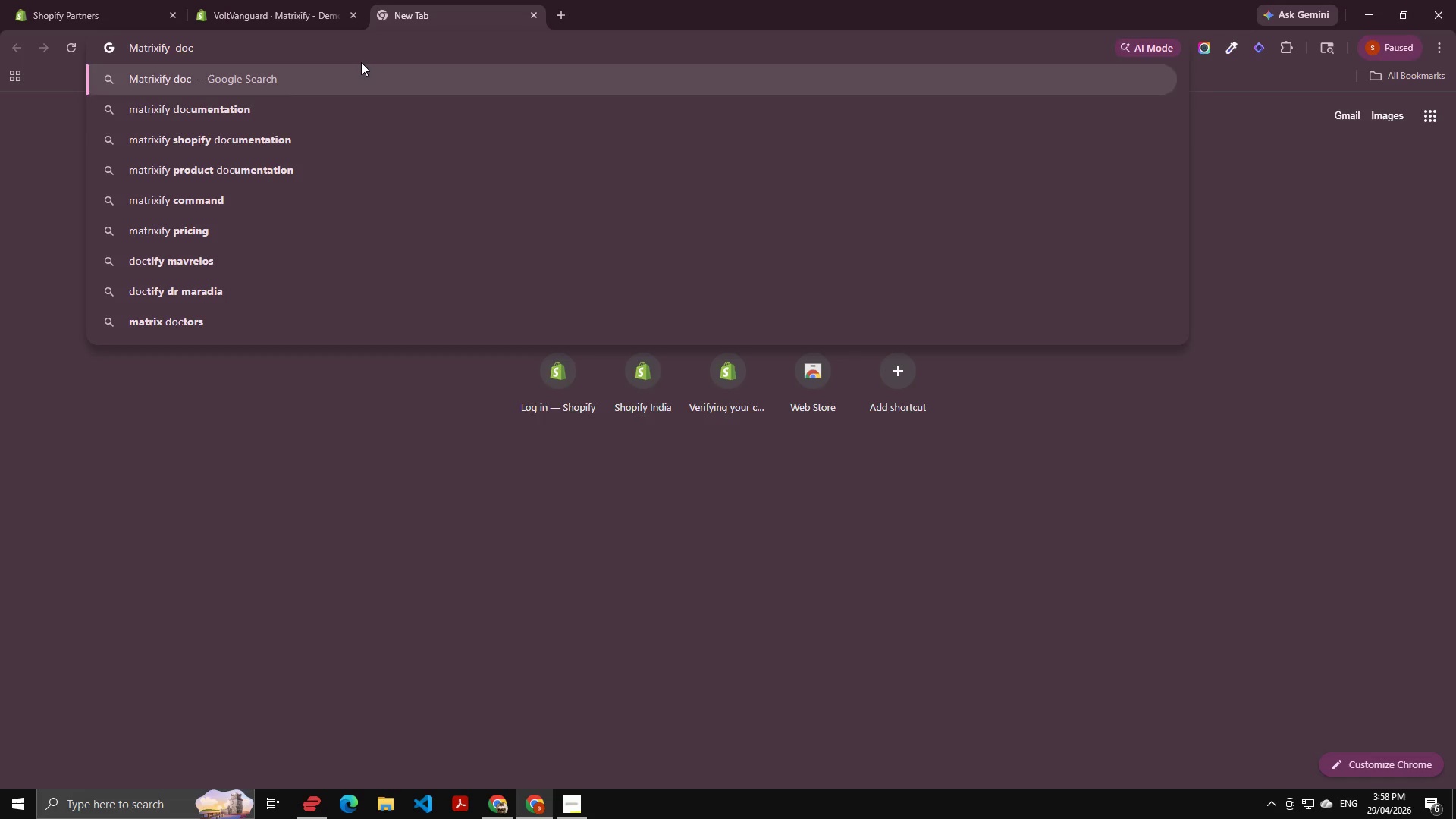 
key(ArrowDown)
 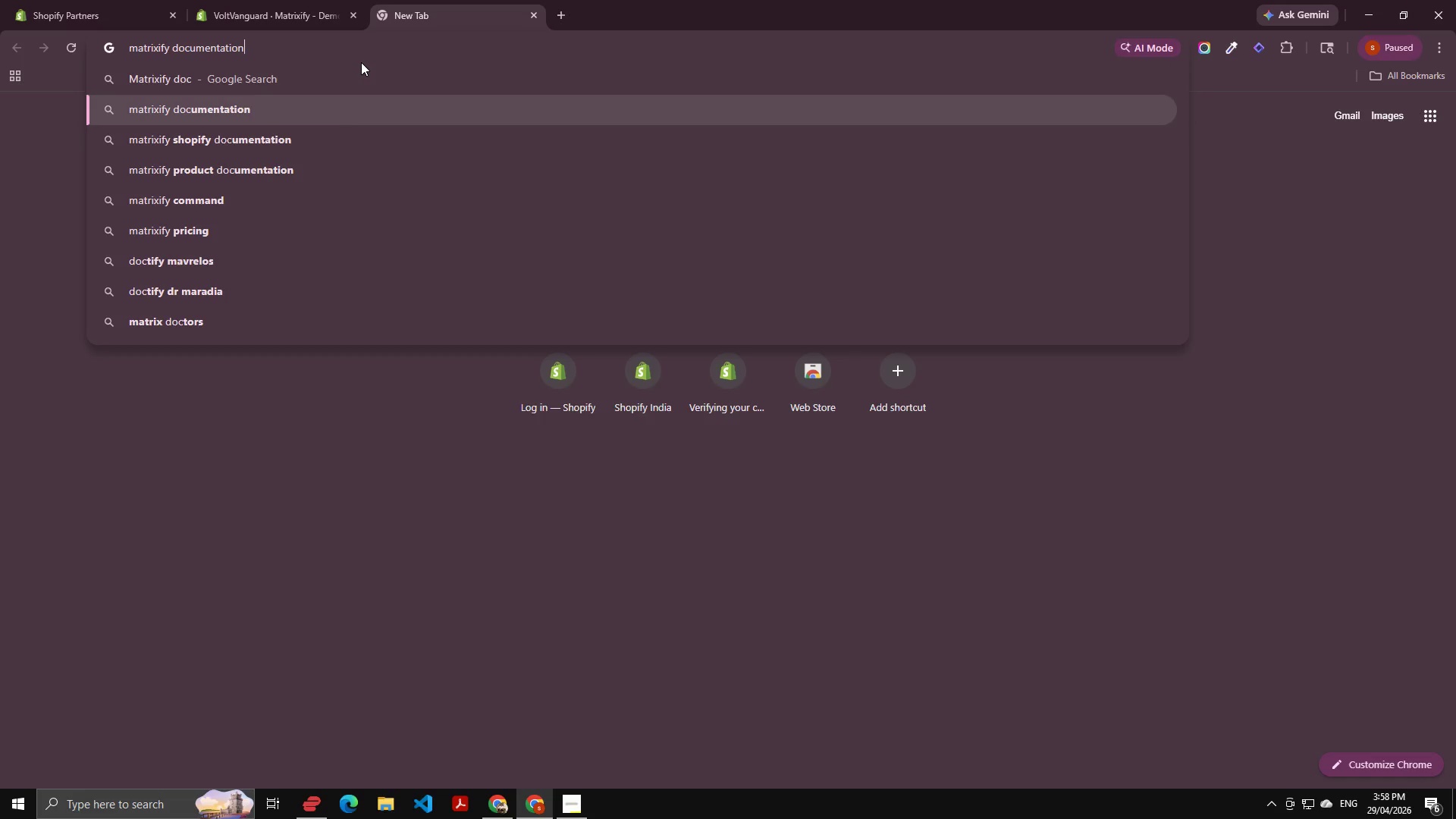 
key(Shift+ShiftRight)
 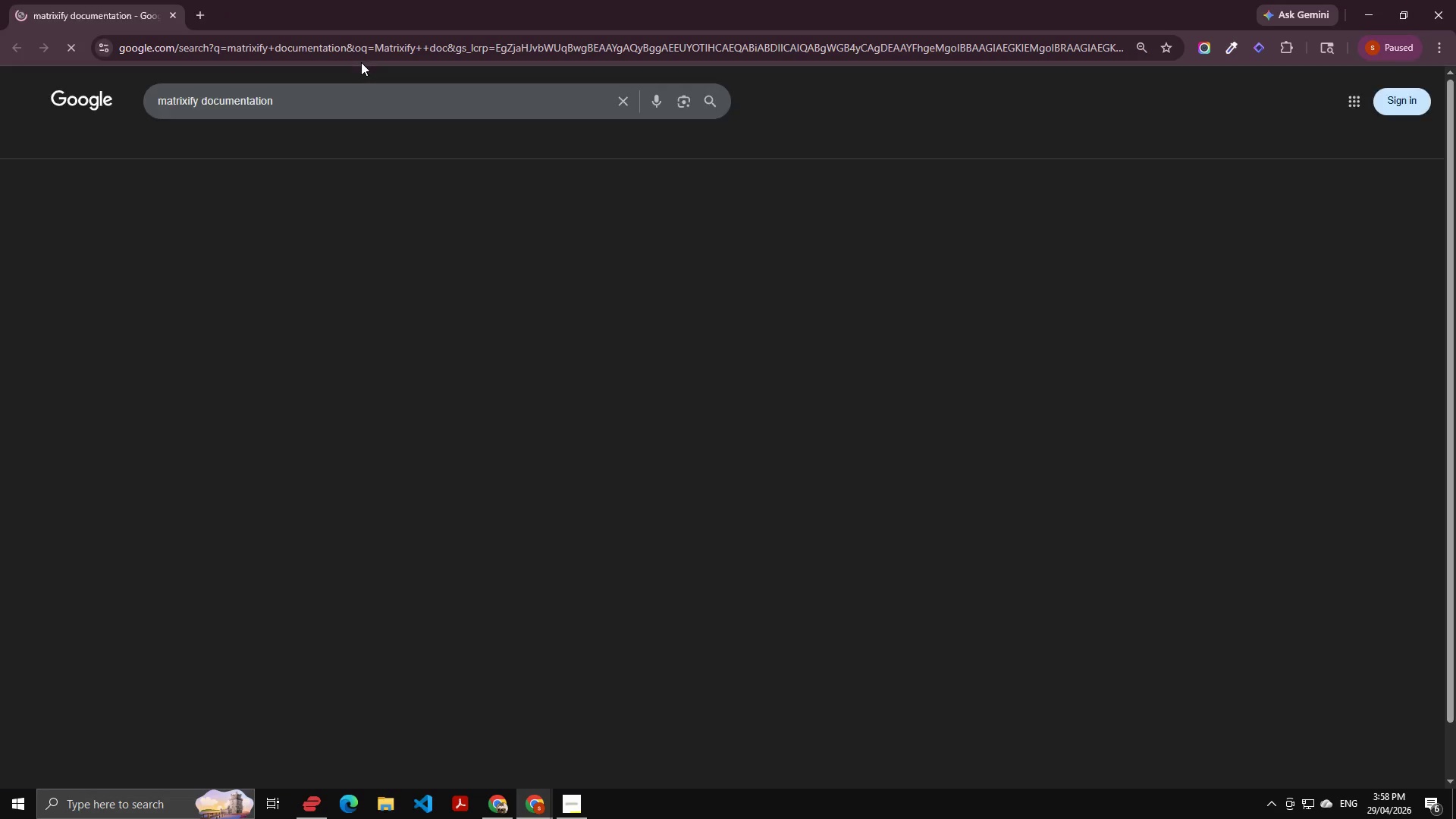 
key(Shift+Enter)
 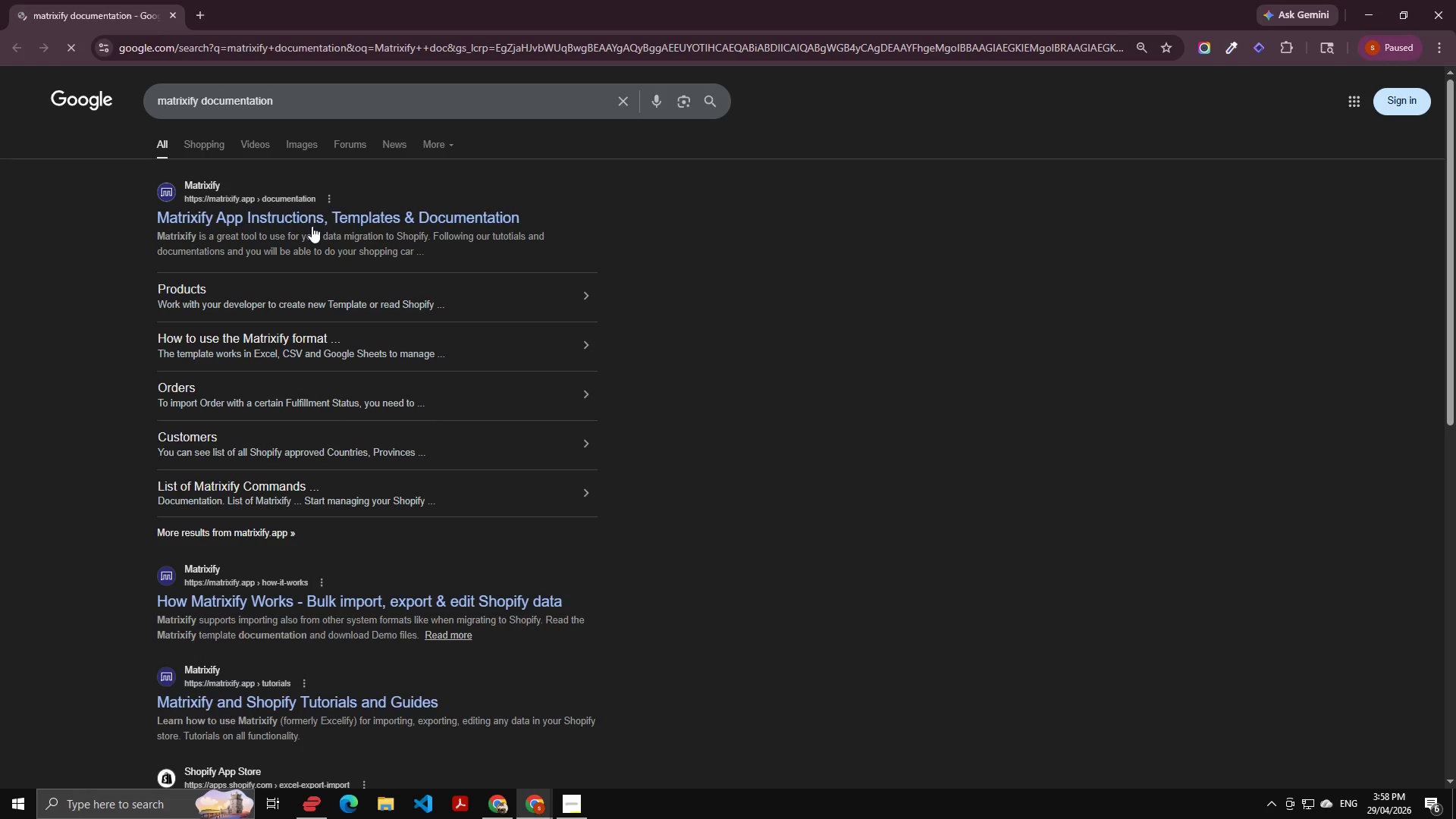 
left_click([314, 210])
 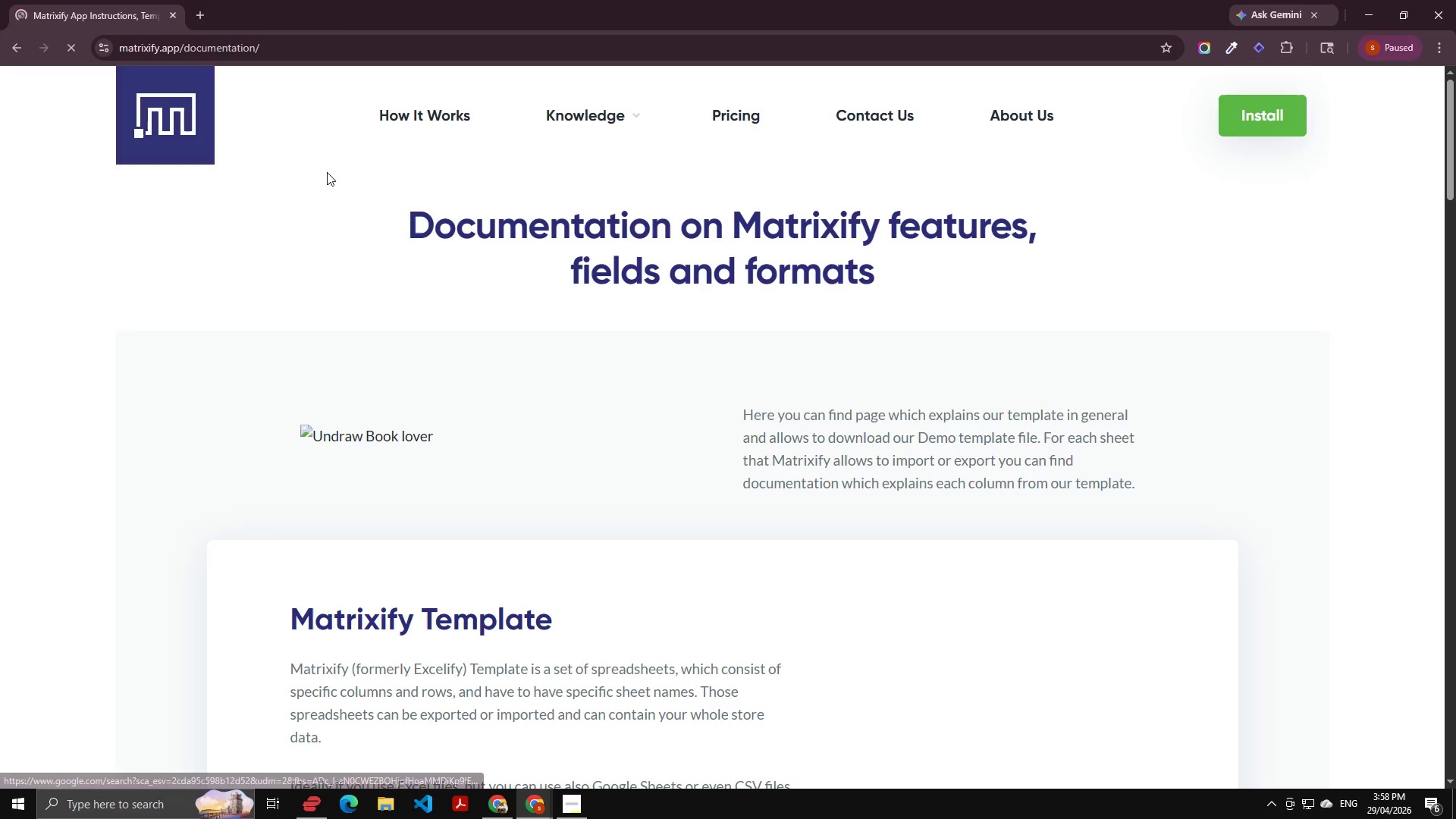 
scroll: coordinate [431, 463], scroll_direction: down, amount: 15.0
 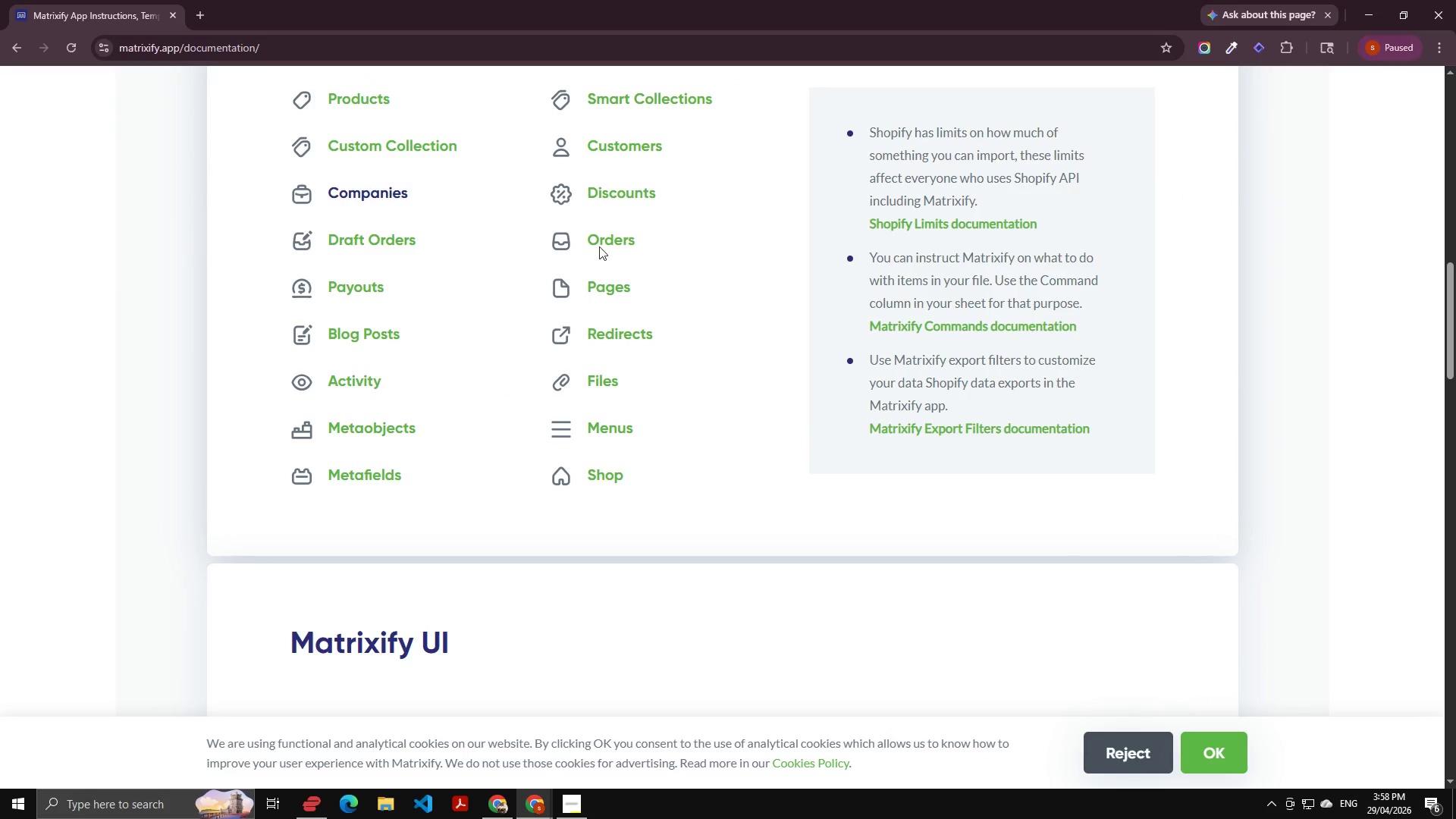 
left_click([607, 249])
 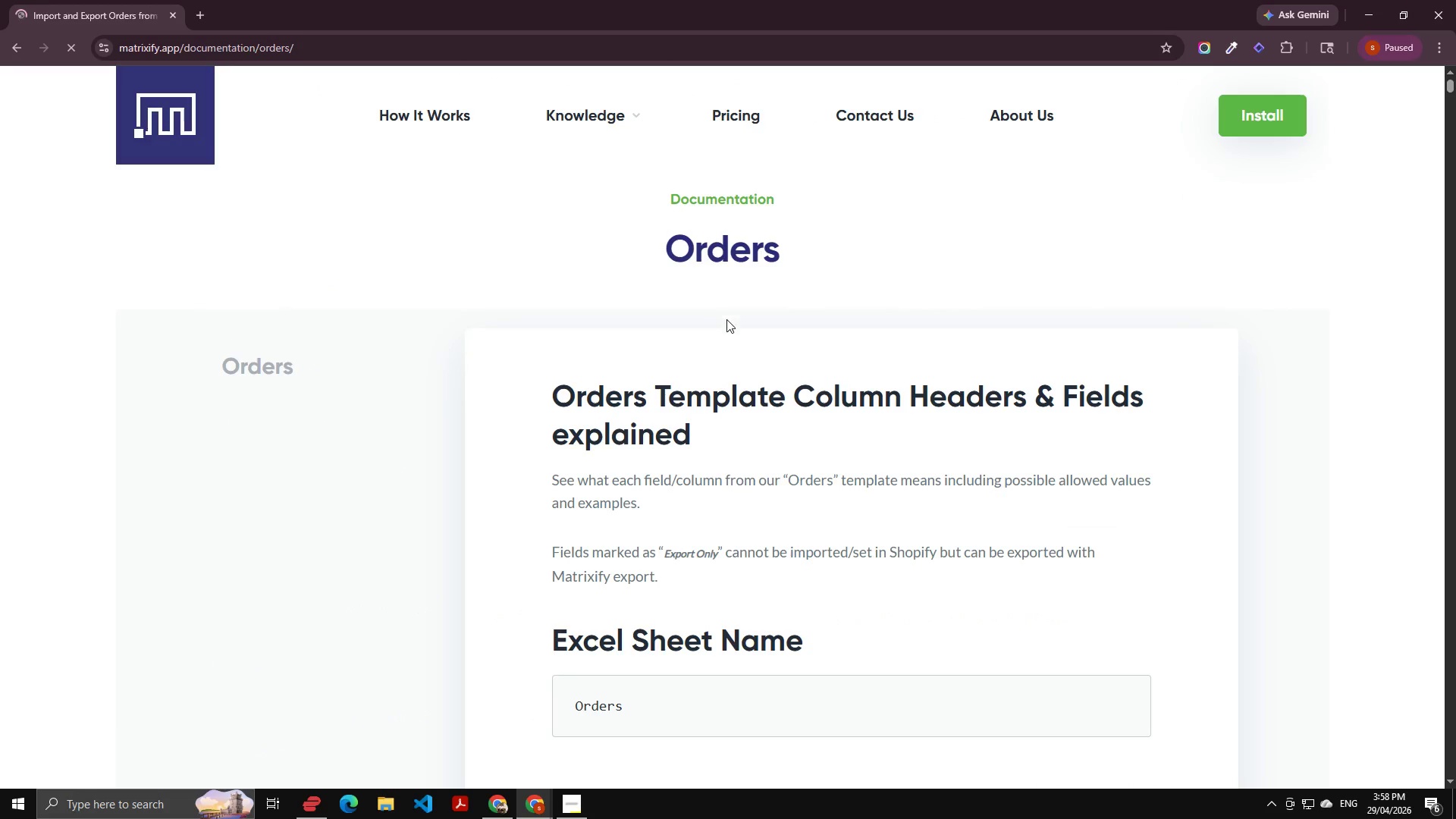 
scroll: coordinate [921, 494], scroll_direction: down, amount: 10.0
 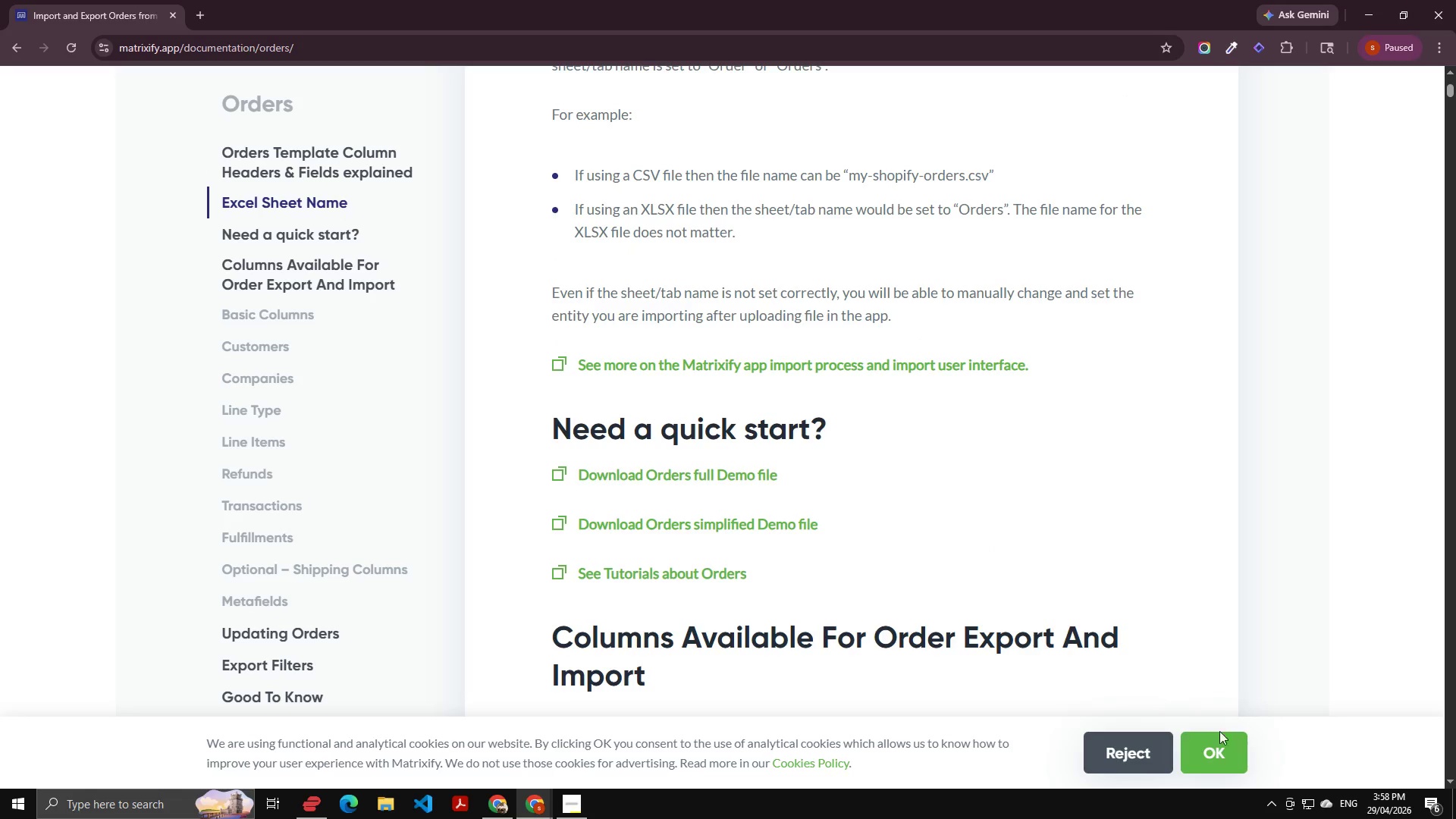 
left_click([1205, 750])
 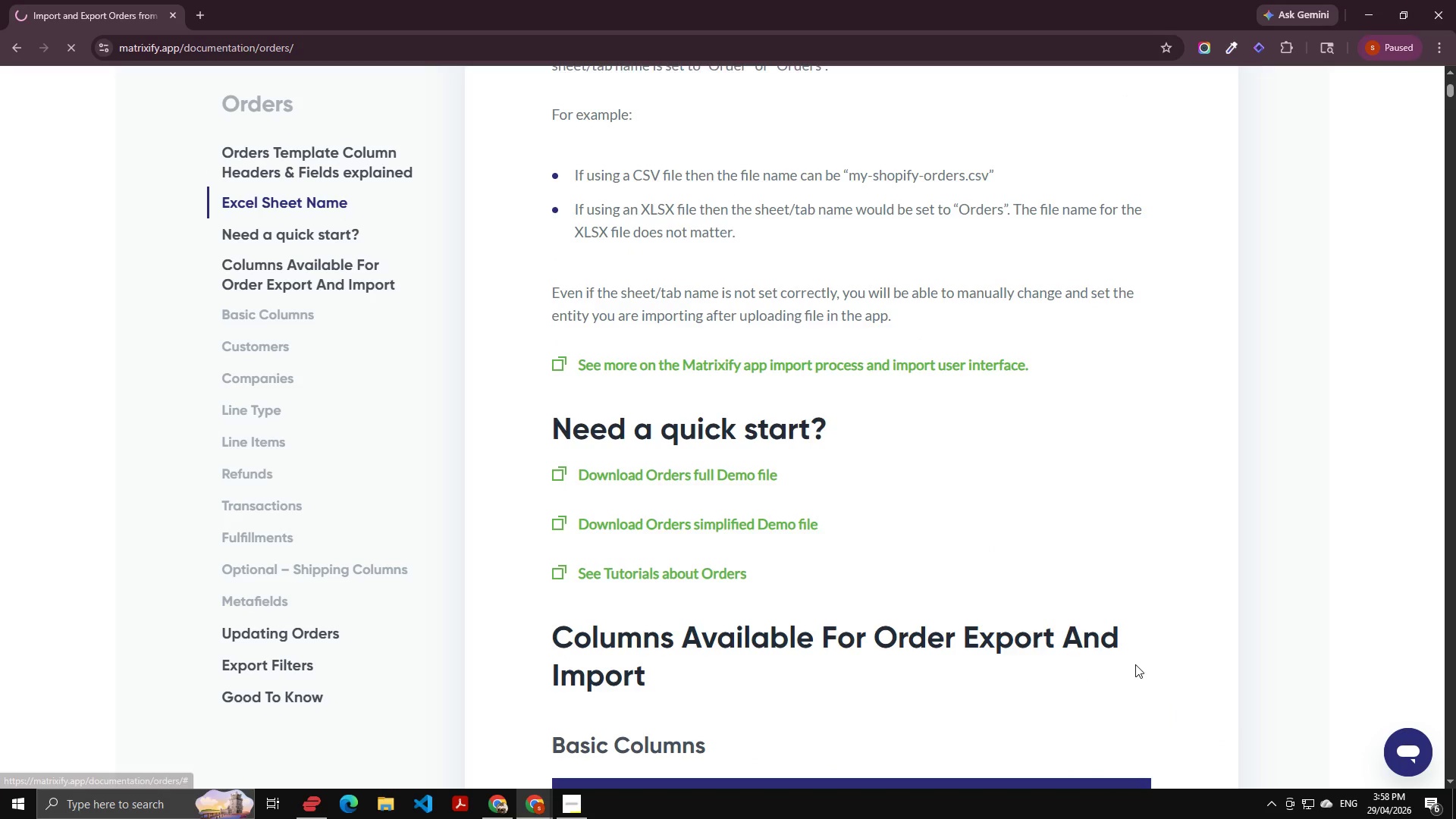 
scroll: coordinate [328, 642], scroll_direction: down, amount: 48.0
 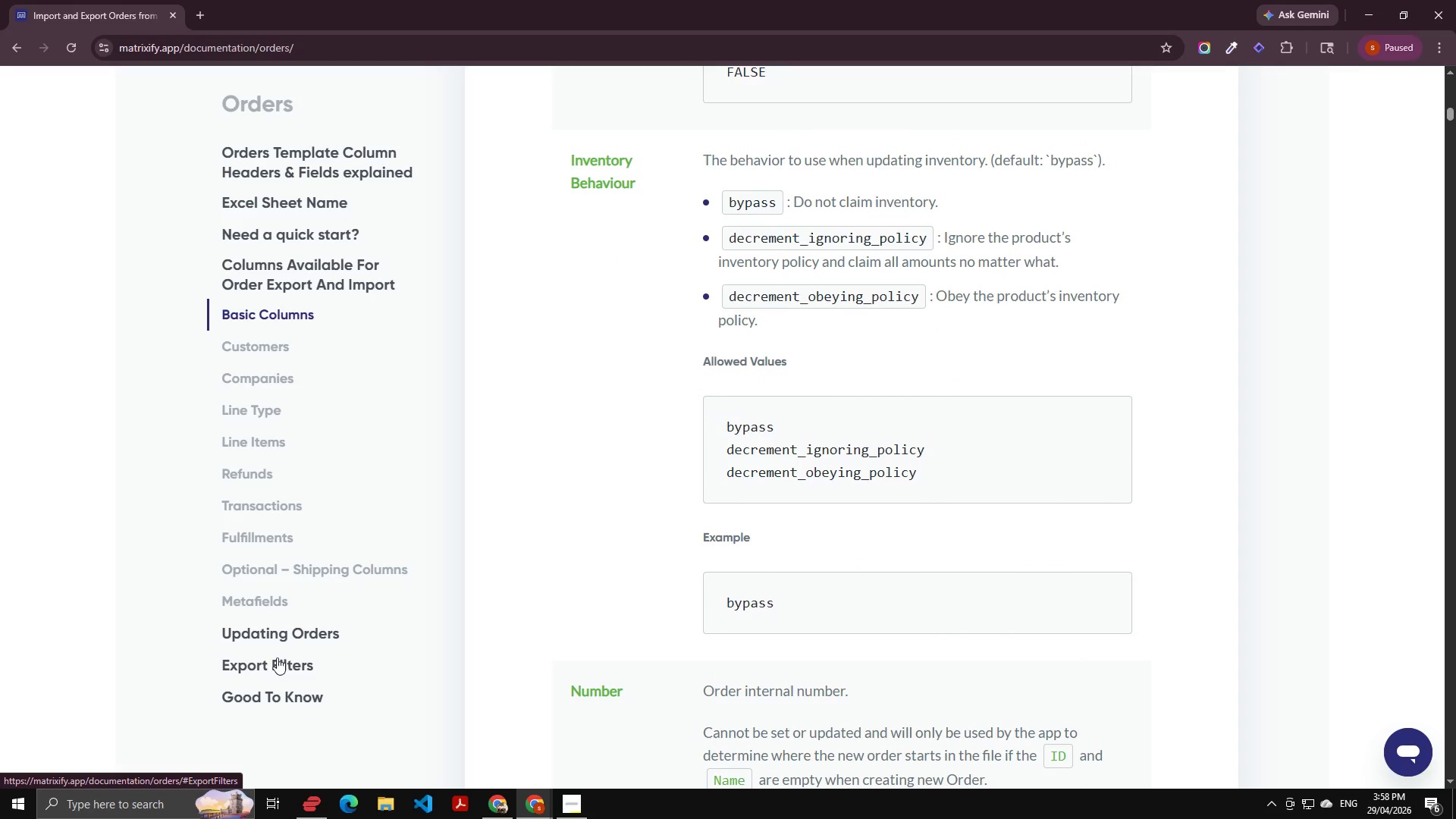 
left_click([287, 637])
 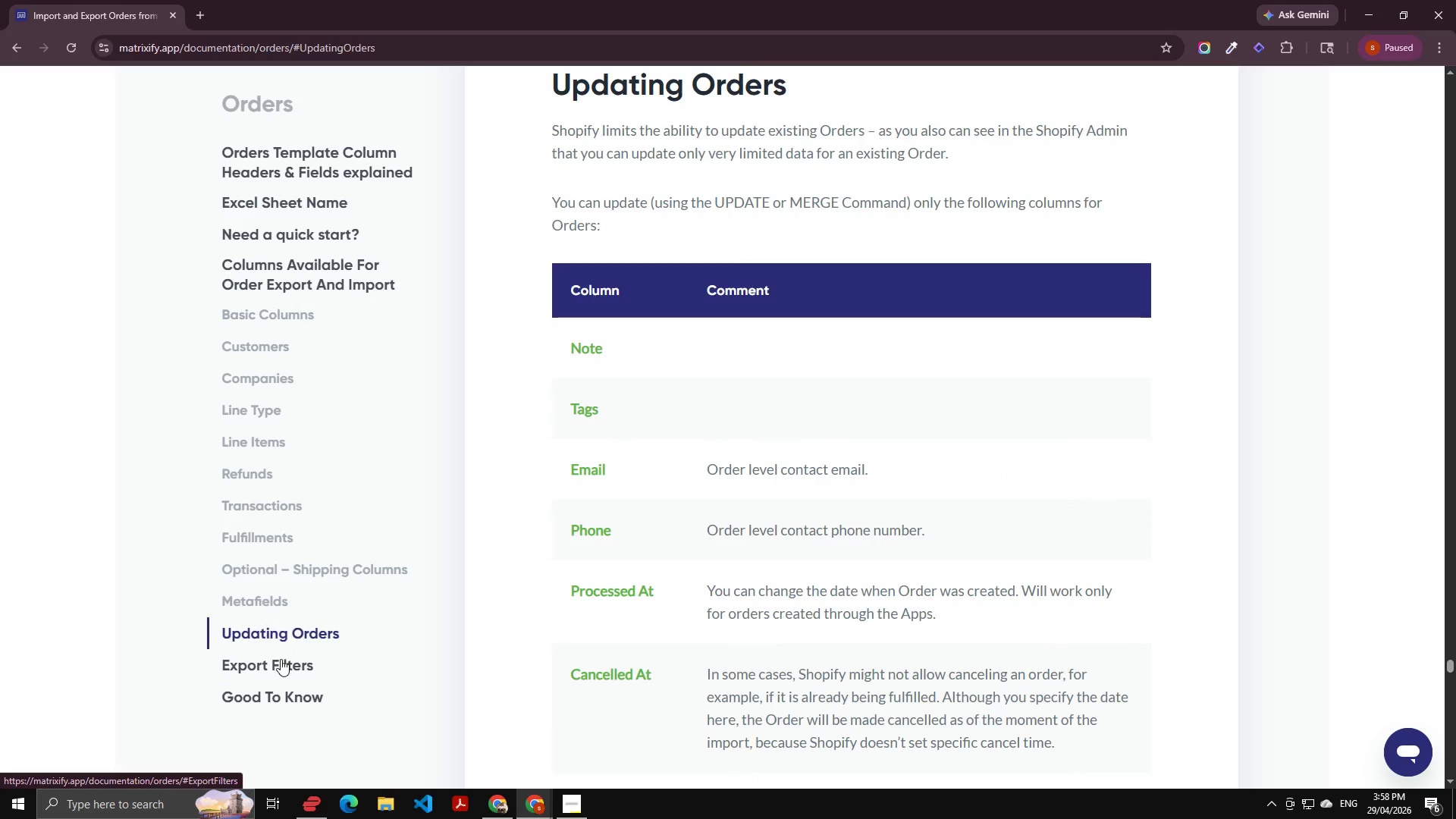 
left_click([281, 659])
 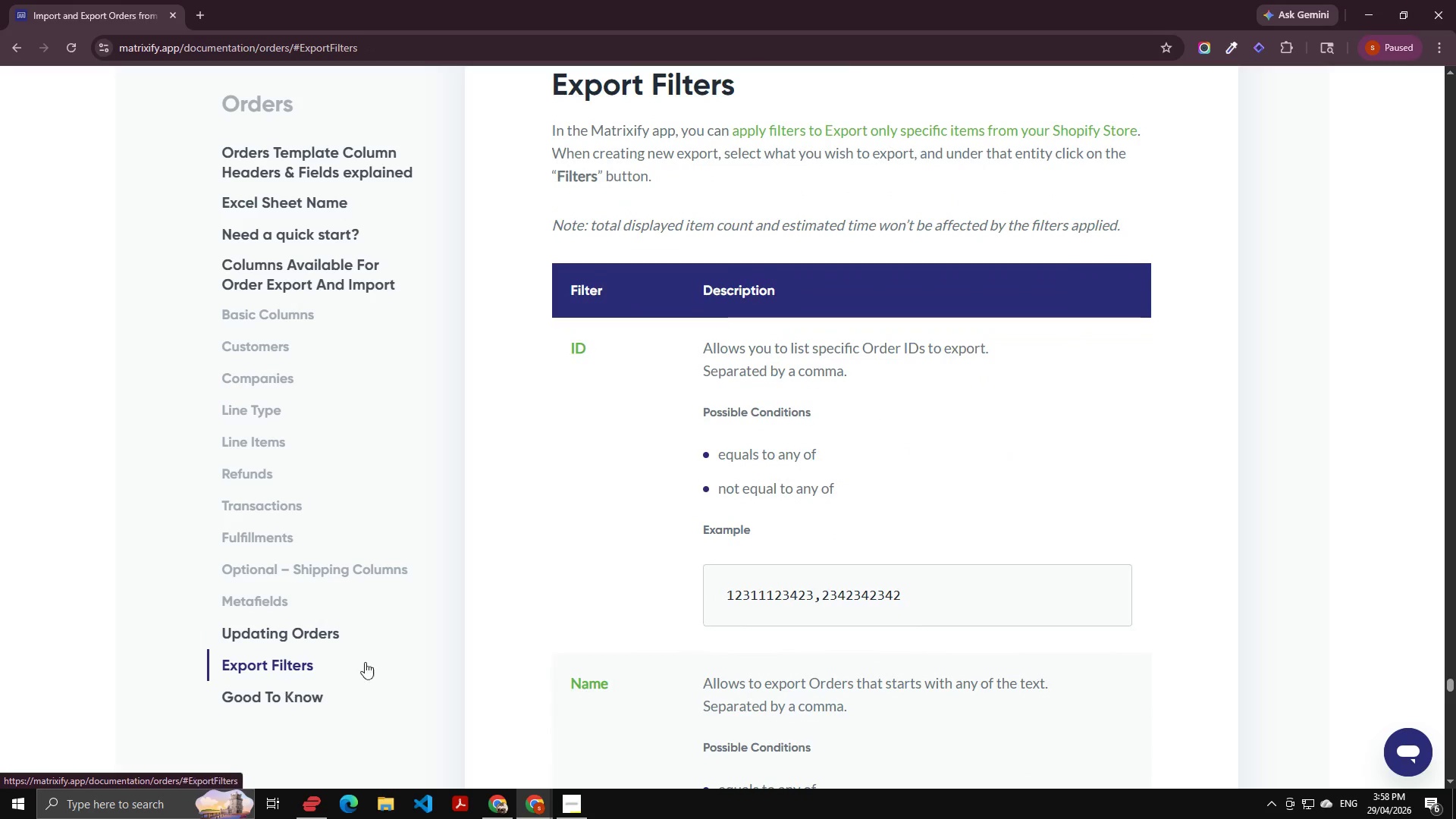 
scroll: coordinate [748, 581], scroll_direction: down, amount: 13.0
 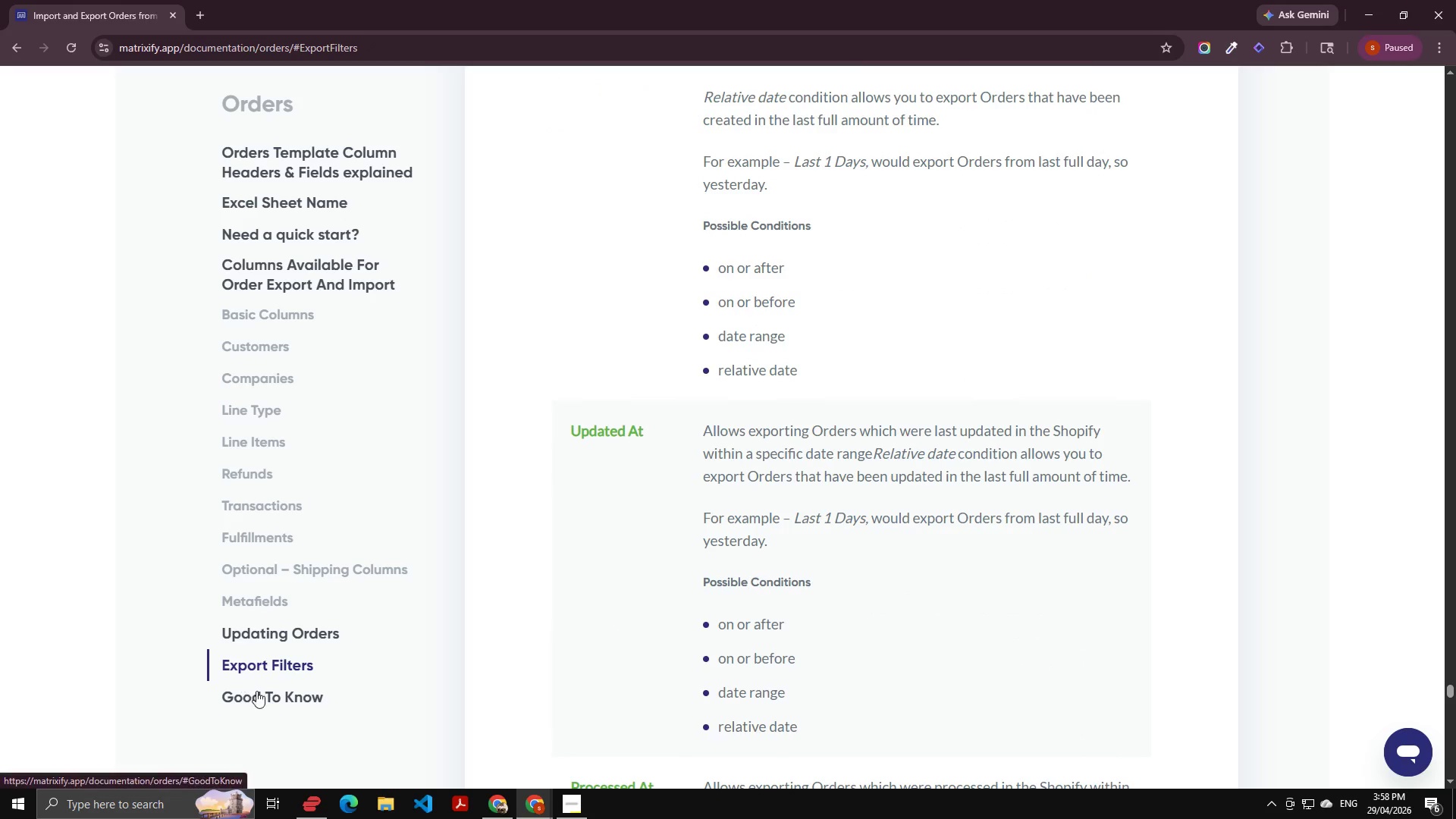 
left_click([268, 701])
 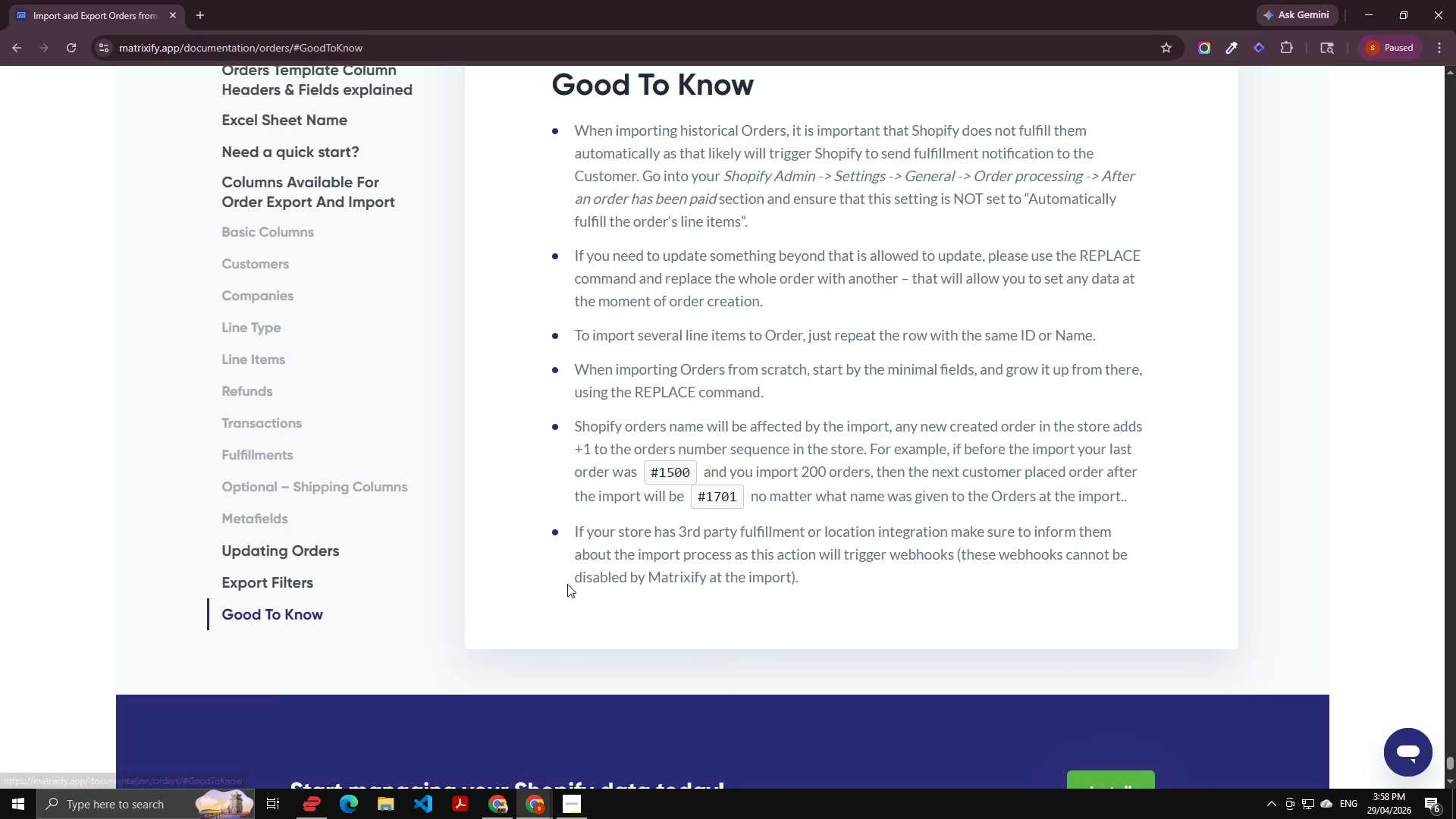 
scroll: coordinate [1329, 532], scroll_direction: up, amount: 31.0
 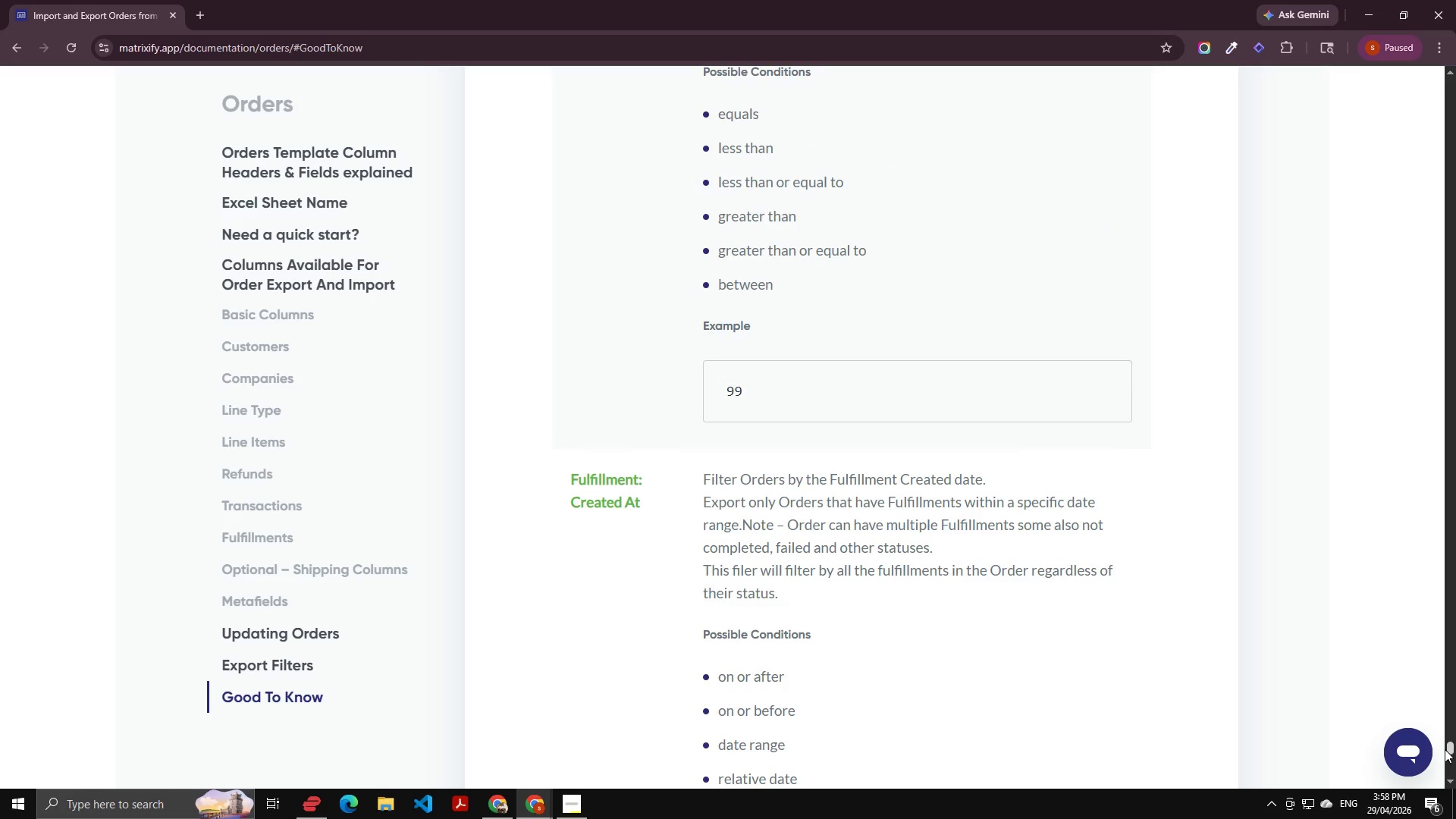 
left_click_drag(start_coordinate=[1448, 735], to_coordinate=[1427, 19])
 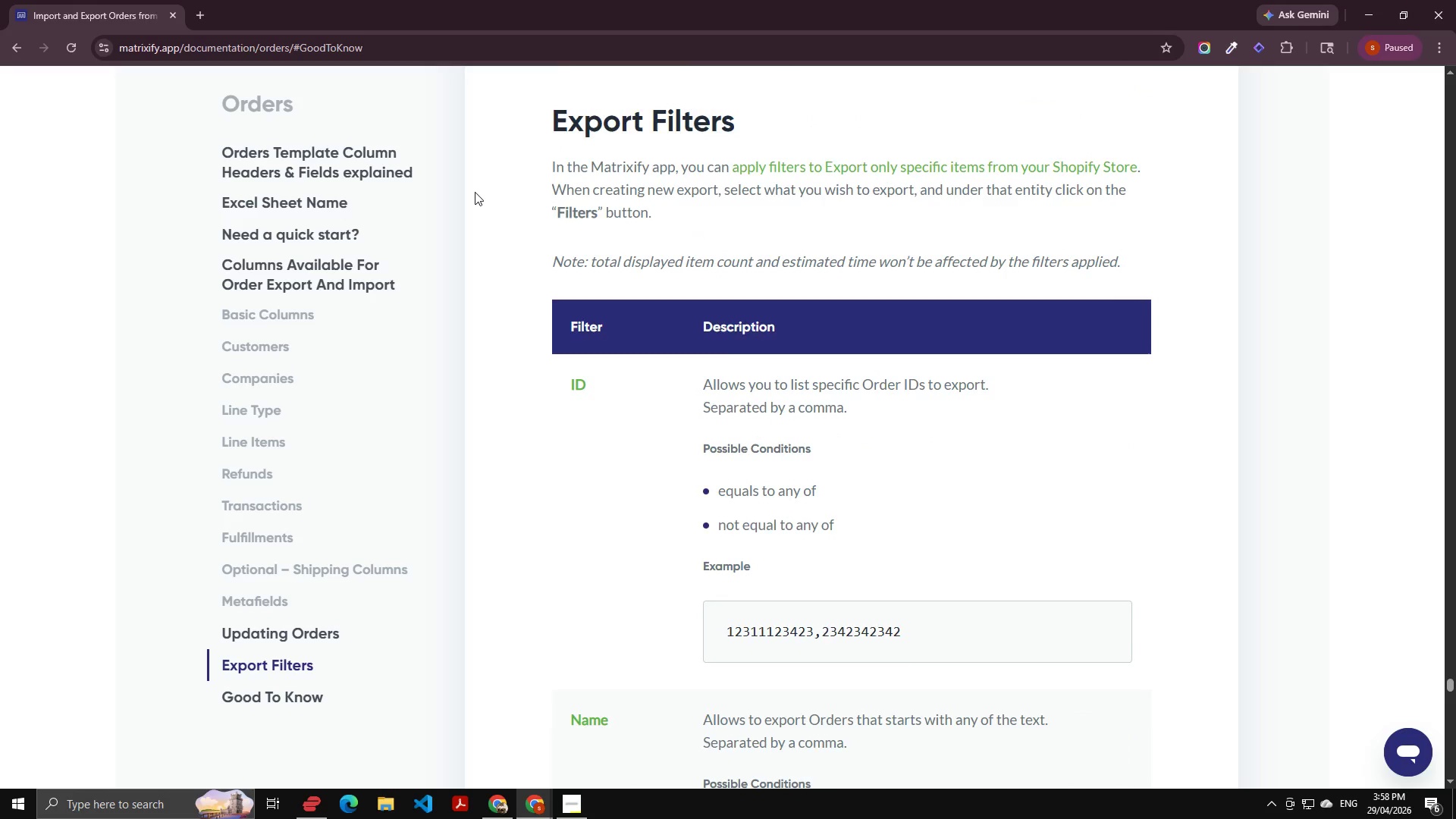 
scroll: coordinate [655, 404], scroll_direction: up, amount: 20.0
 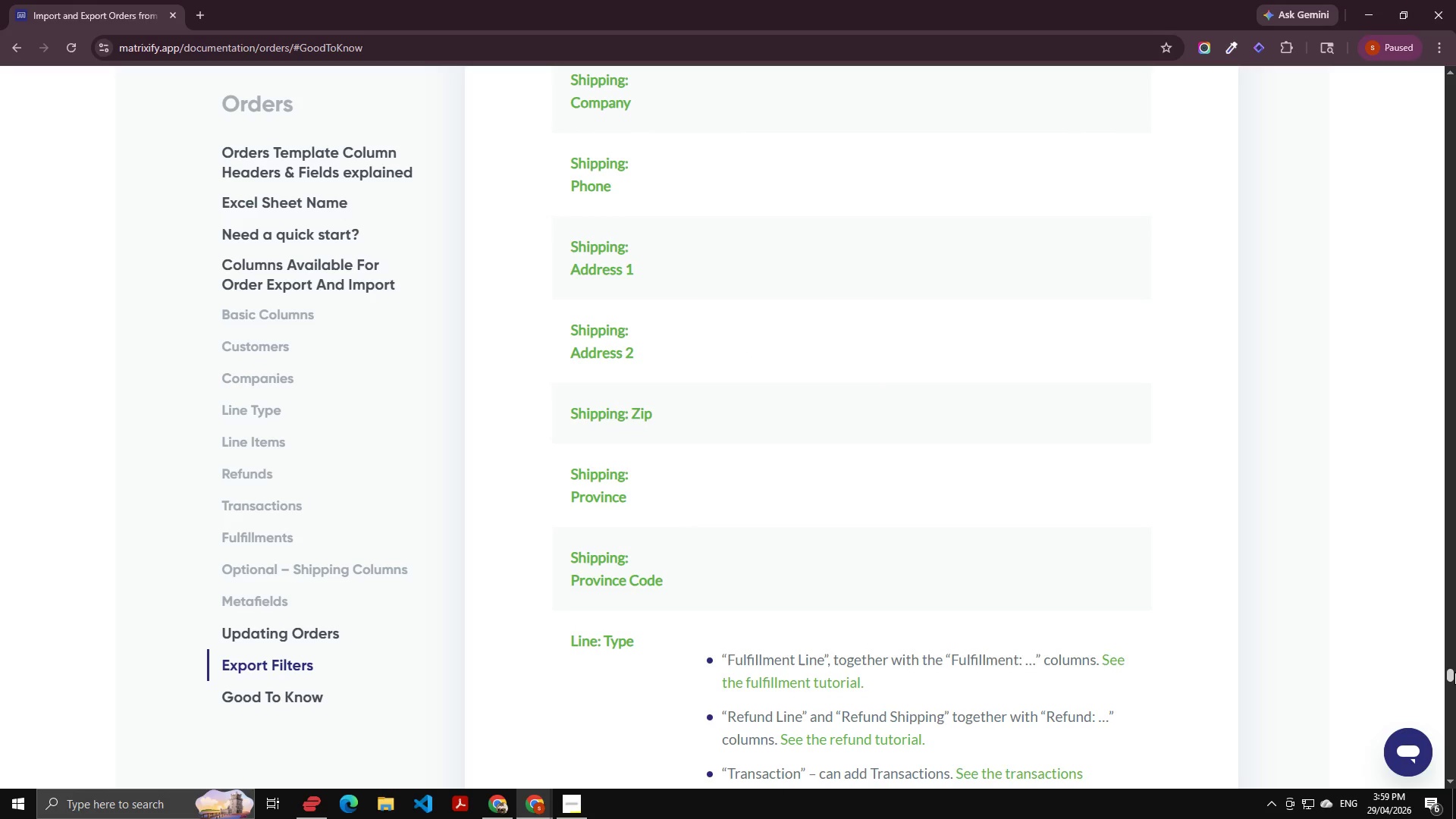 
left_click_drag(start_coordinate=[1451, 670], to_coordinate=[1455, 98])
 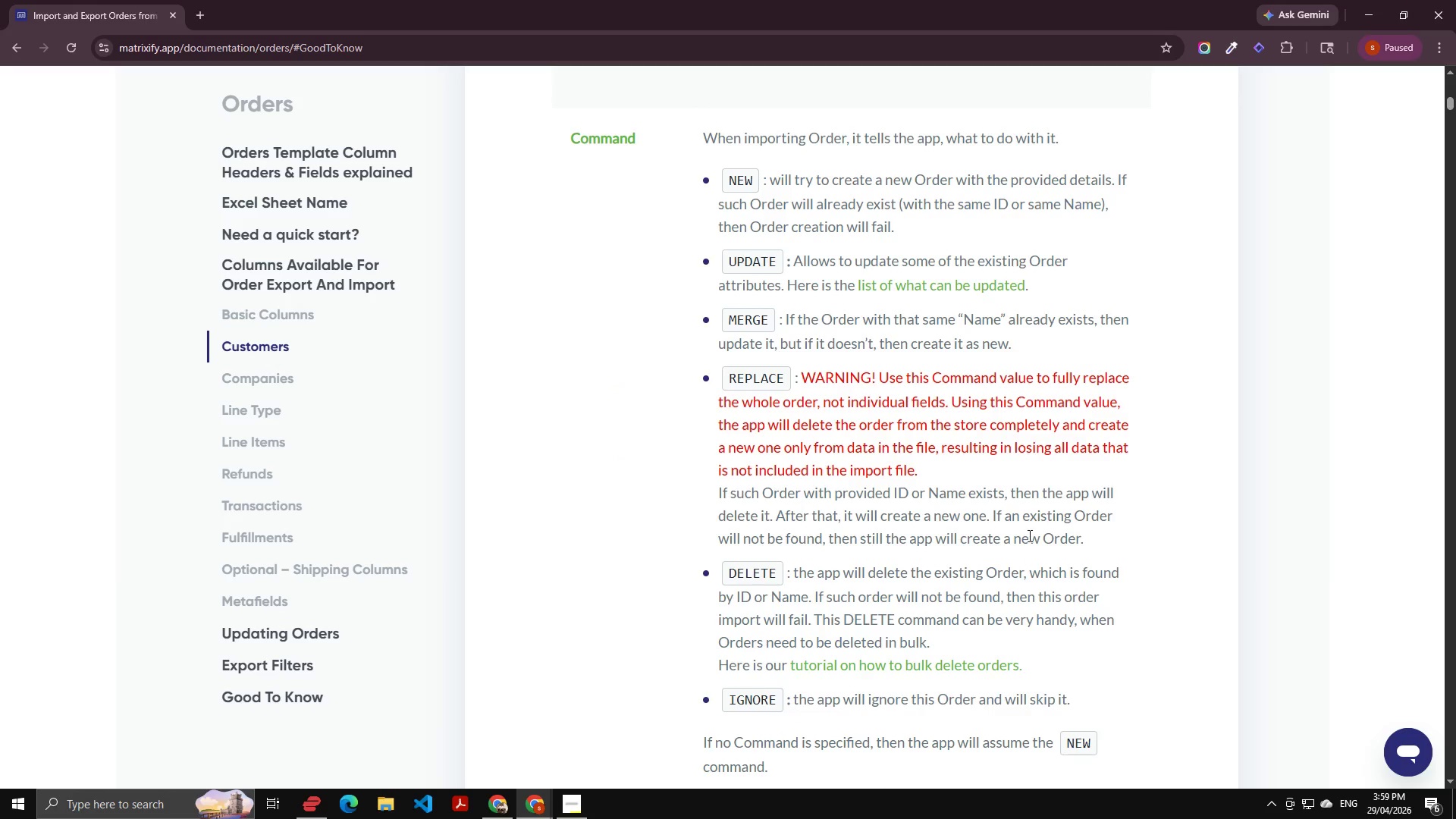 
scroll: coordinate [592, 358], scroll_direction: up, amount: 33.0
 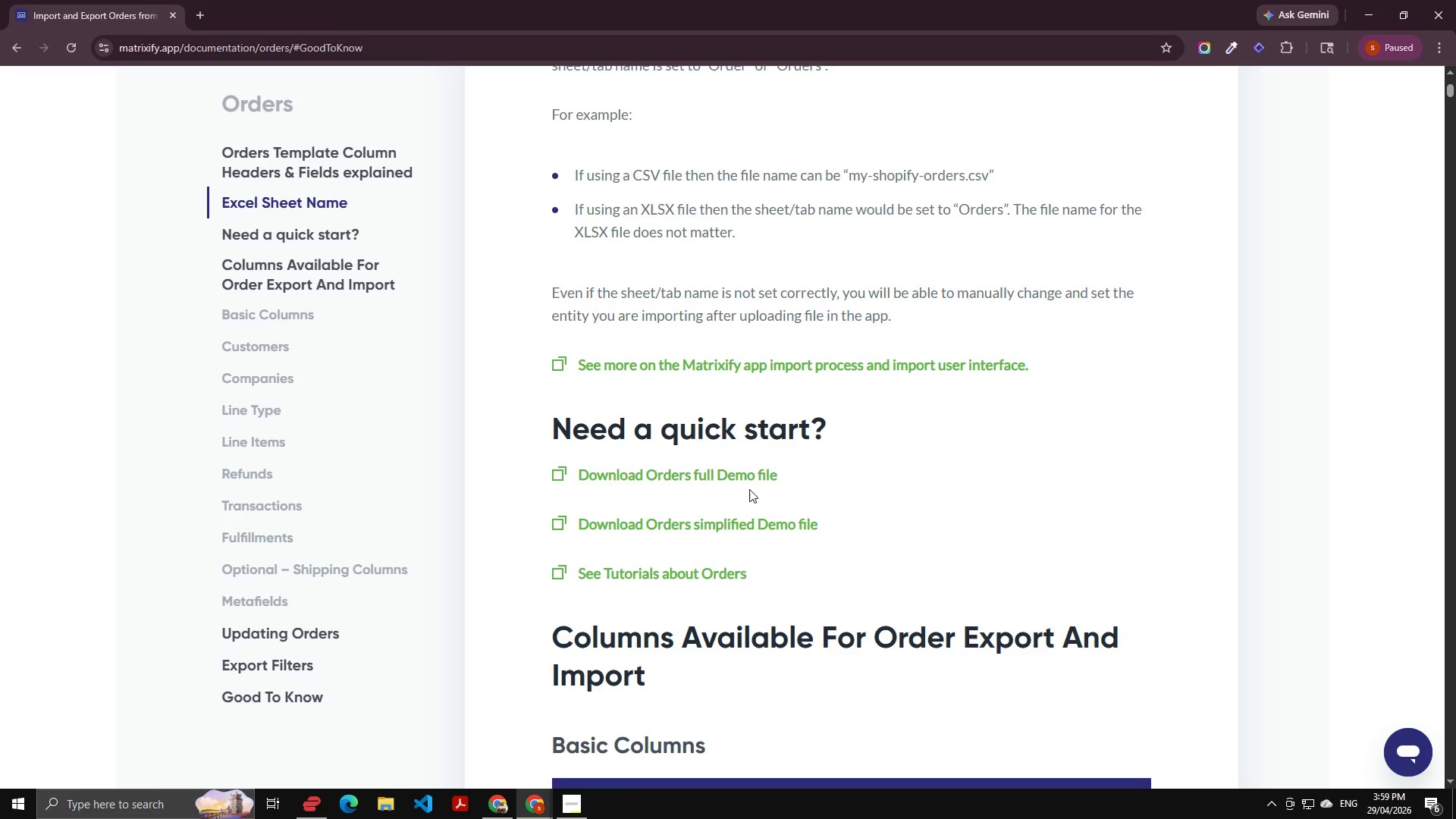 
left_click([748, 479])
 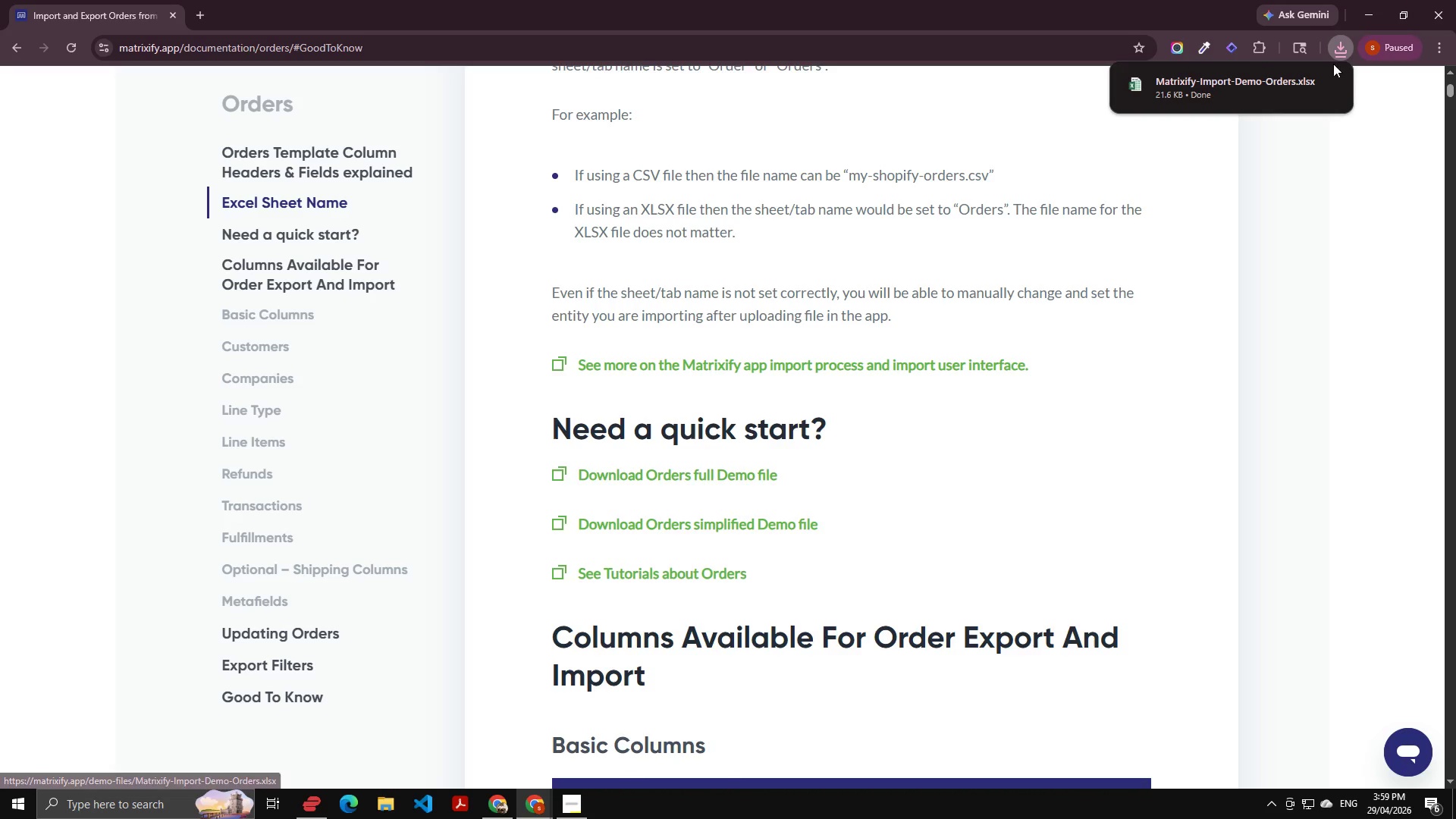 
left_click_drag(start_coordinate=[1210, 84], to_coordinate=[1201, 14])
 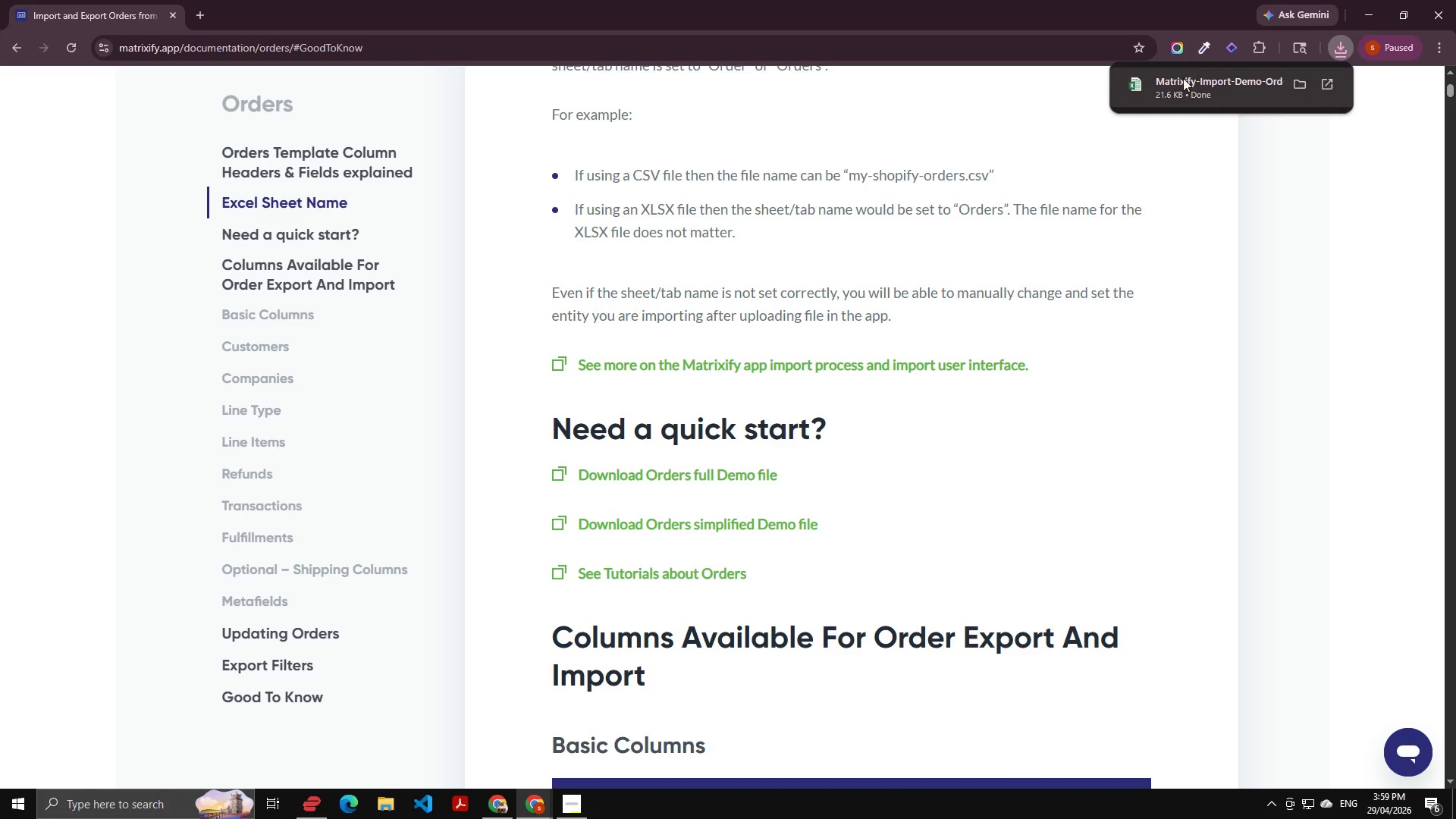 
left_click([1183, 82])
 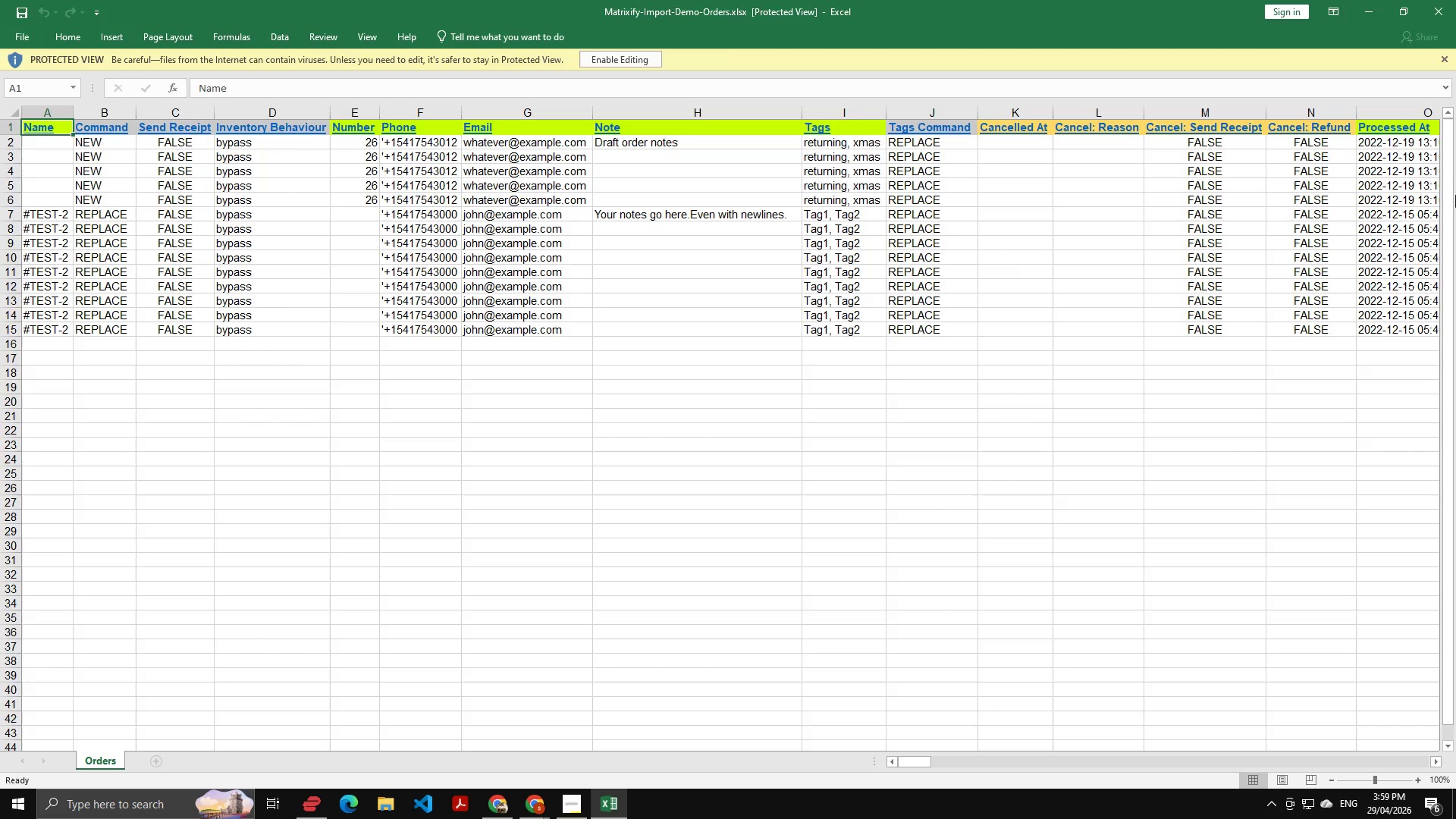 
wait(39.09)
 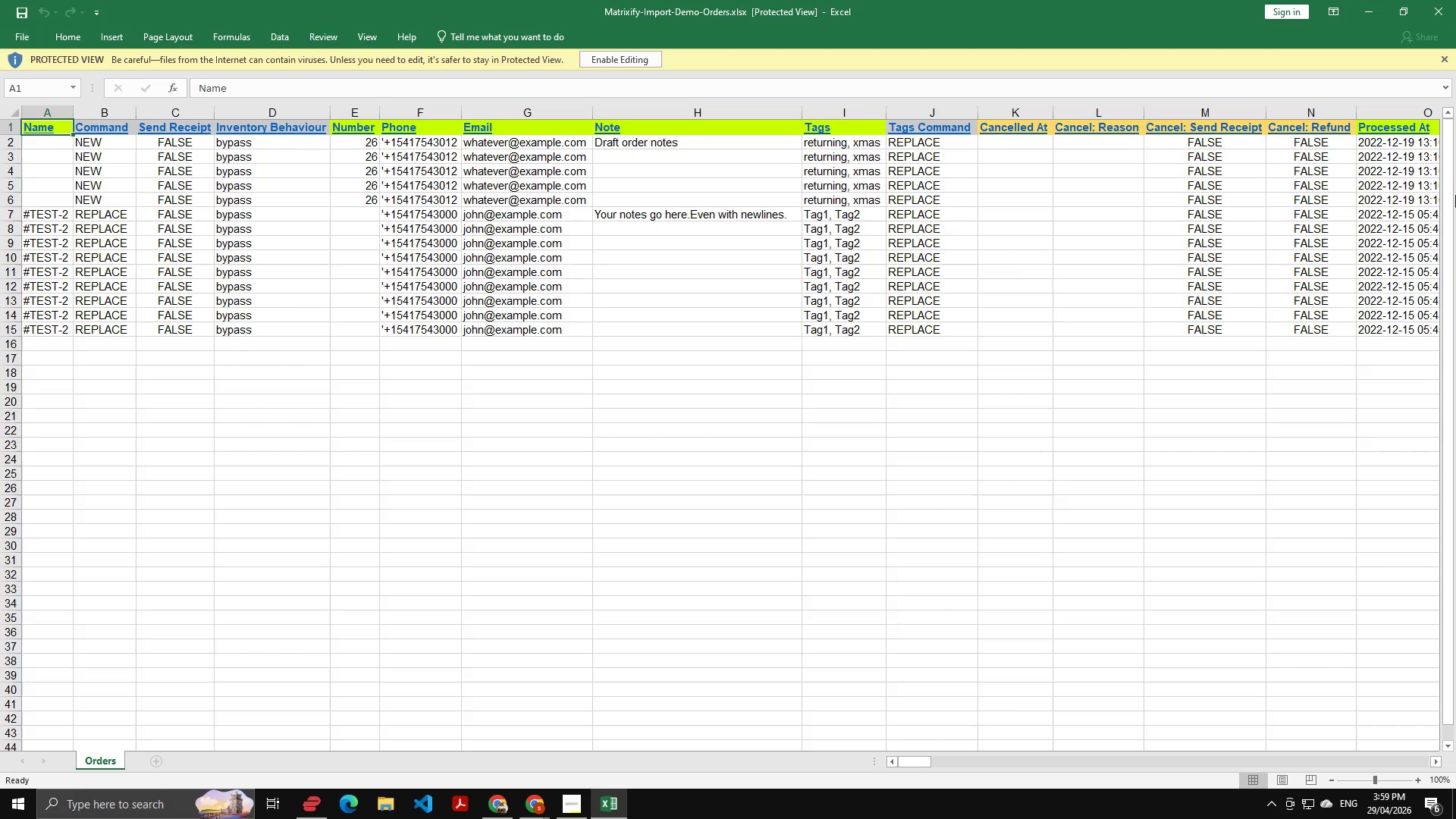 
hold_key(key=ShiftLeft, duration=0.66)
scroll: coordinate [921, 651], scroll_direction: down, amount: 7.0
 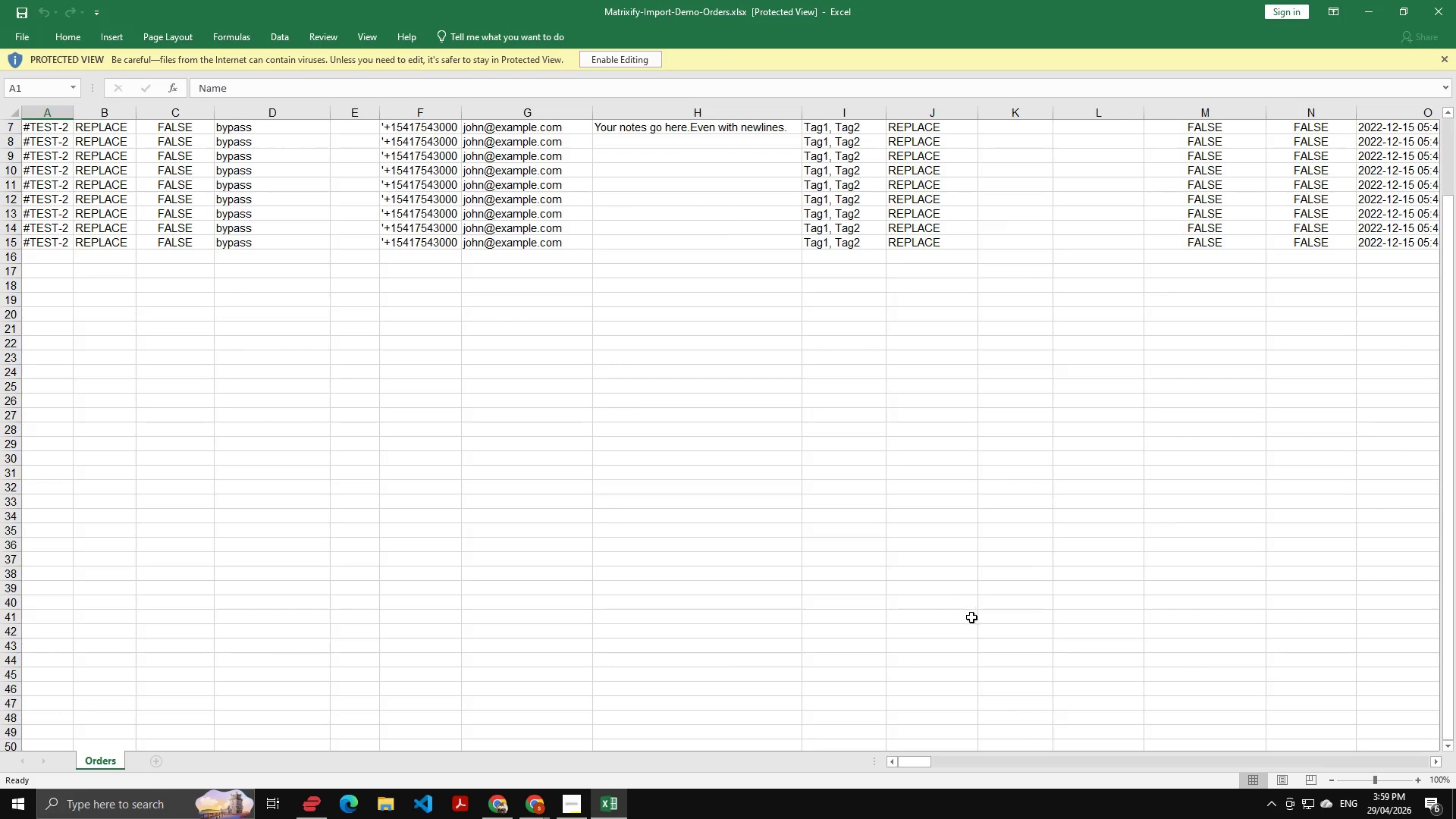 
scroll: coordinate [791, 744], scroll_direction: up, amount: 4.0
 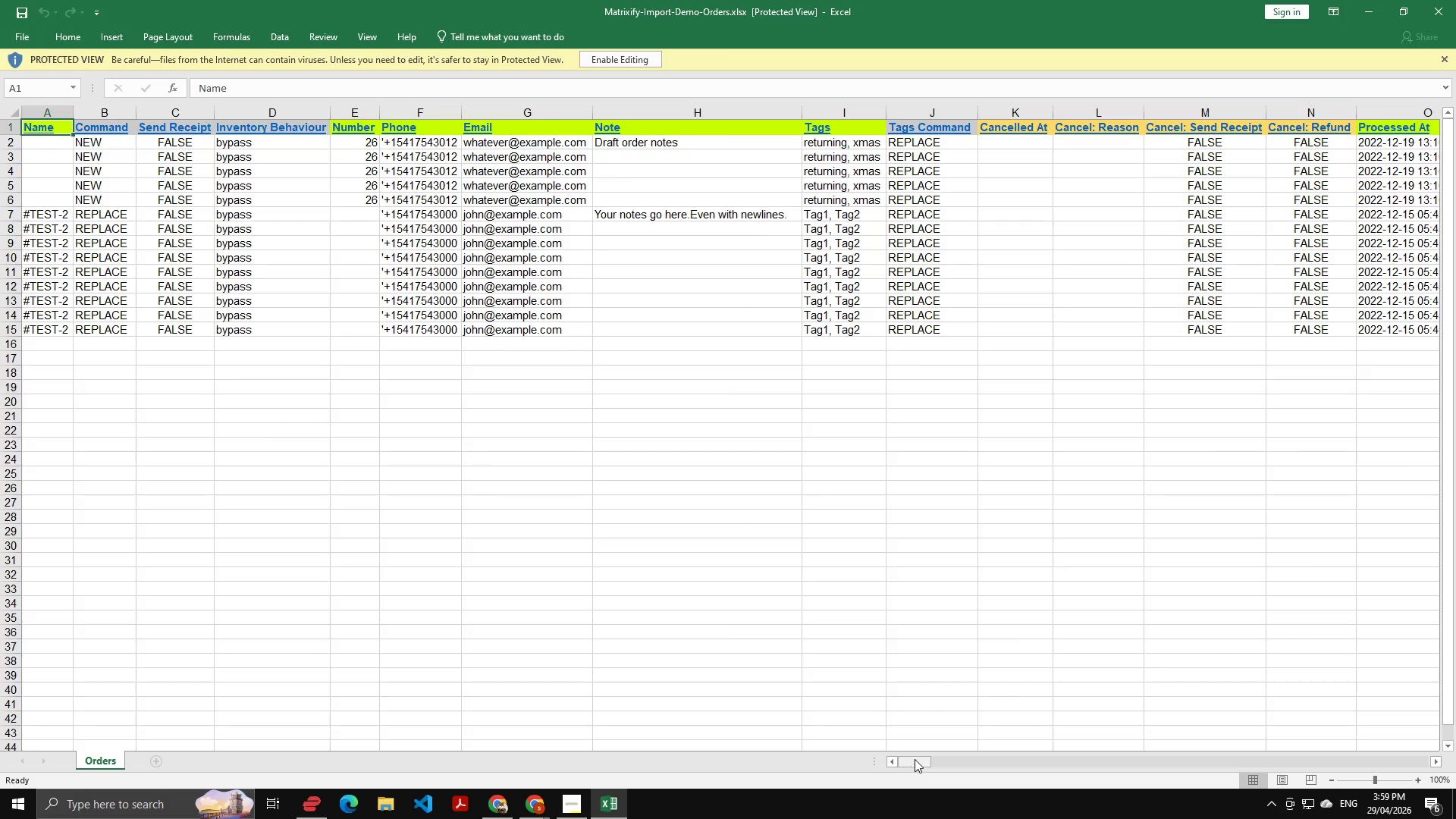 
left_click_drag(start_coordinate=[923, 763], to_coordinate=[983, 776])
 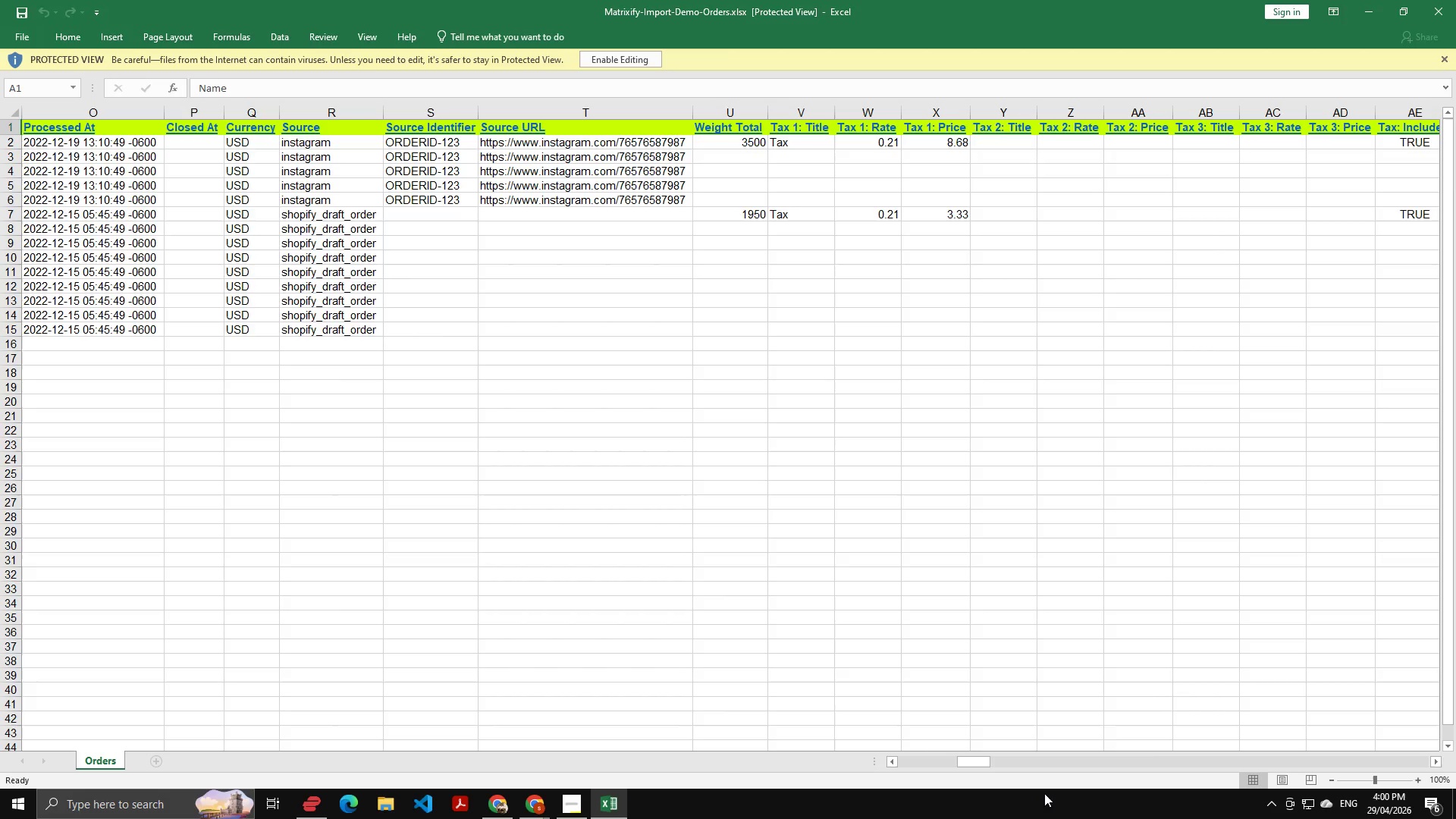 
left_click([1107, 802])
 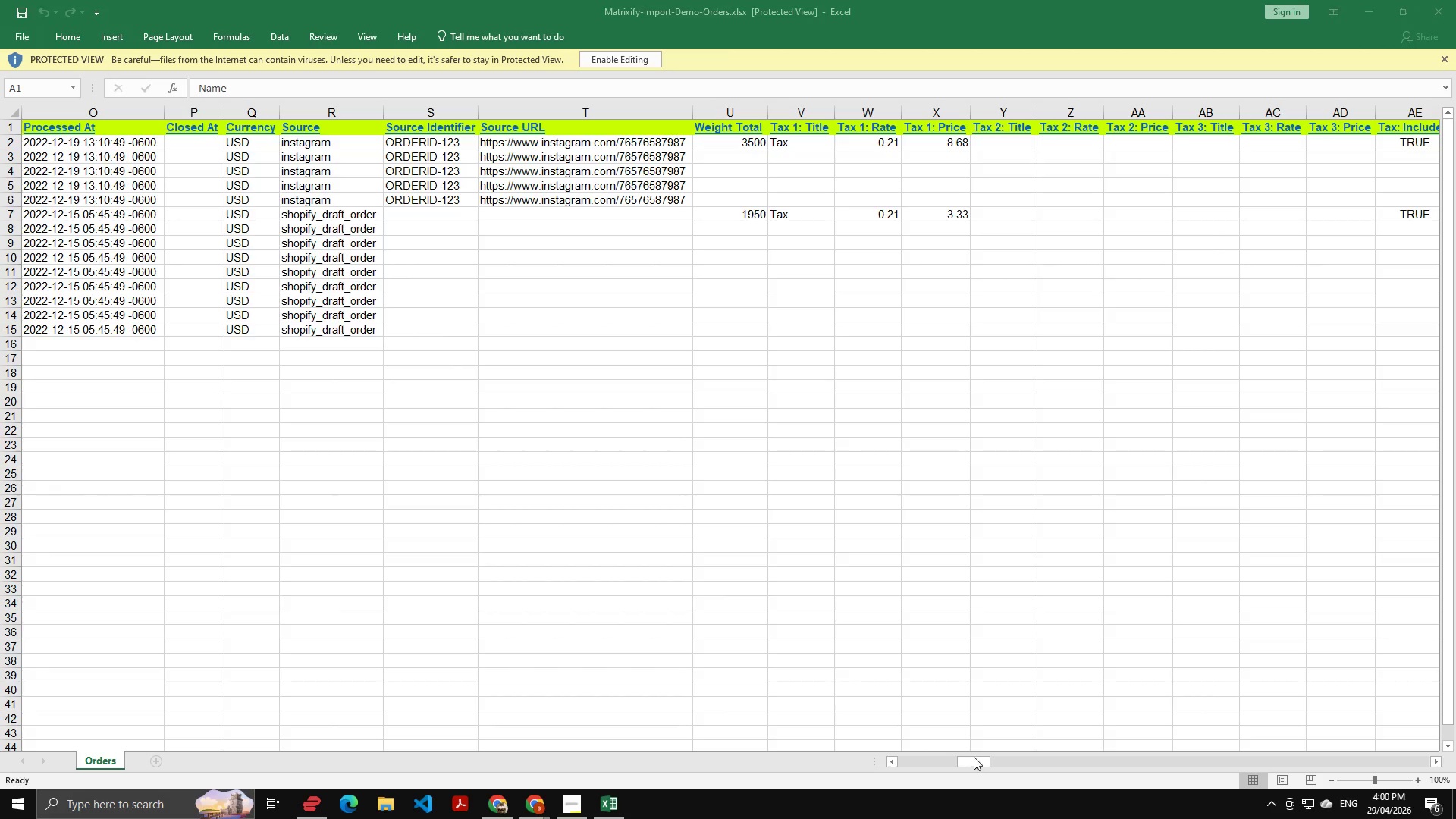 
left_click_drag(start_coordinate=[976, 763], to_coordinate=[1075, 761])
 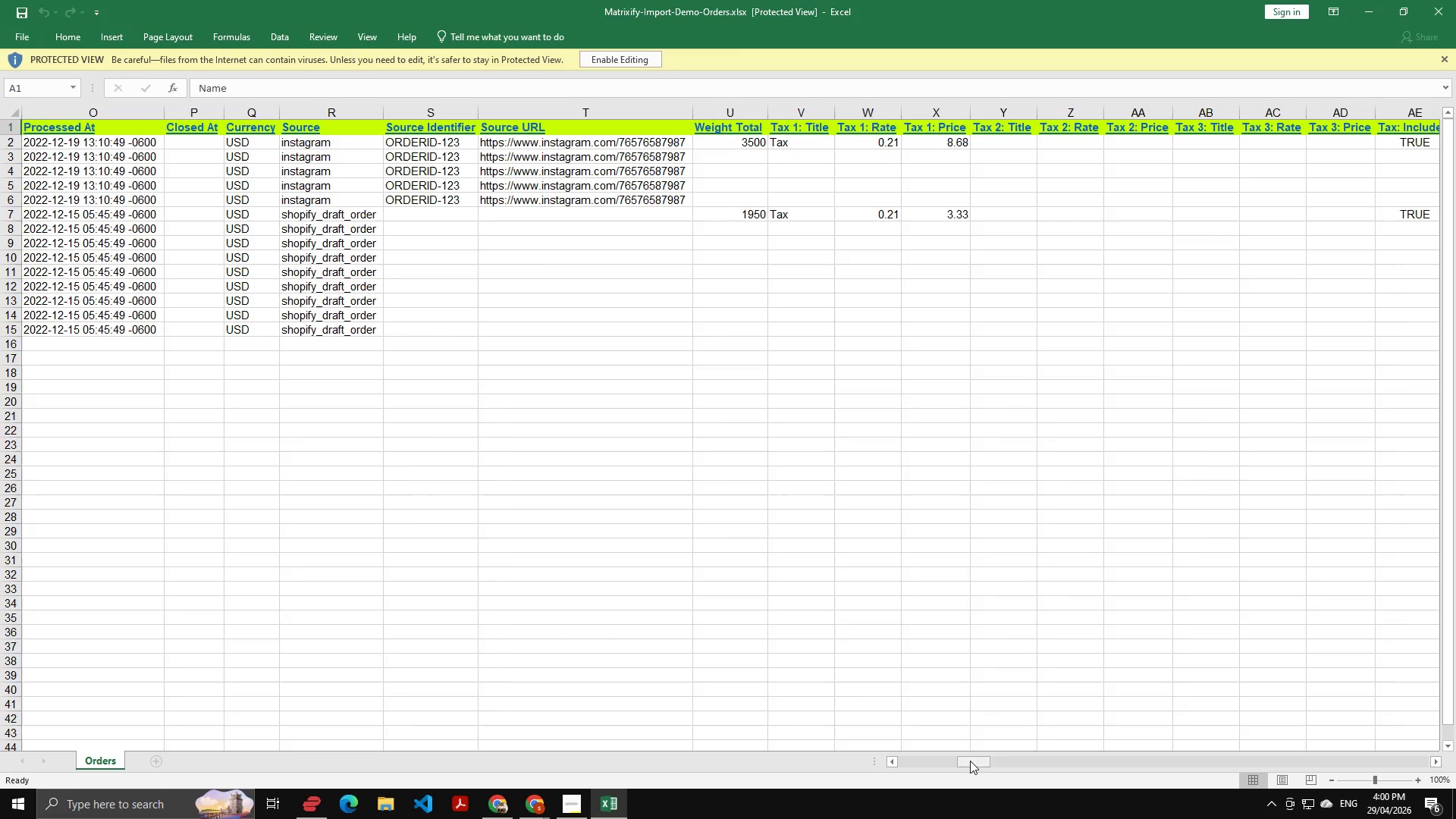 
left_click_drag(start_coordinate=[970, 761], to_coordinate=[858, 725])
 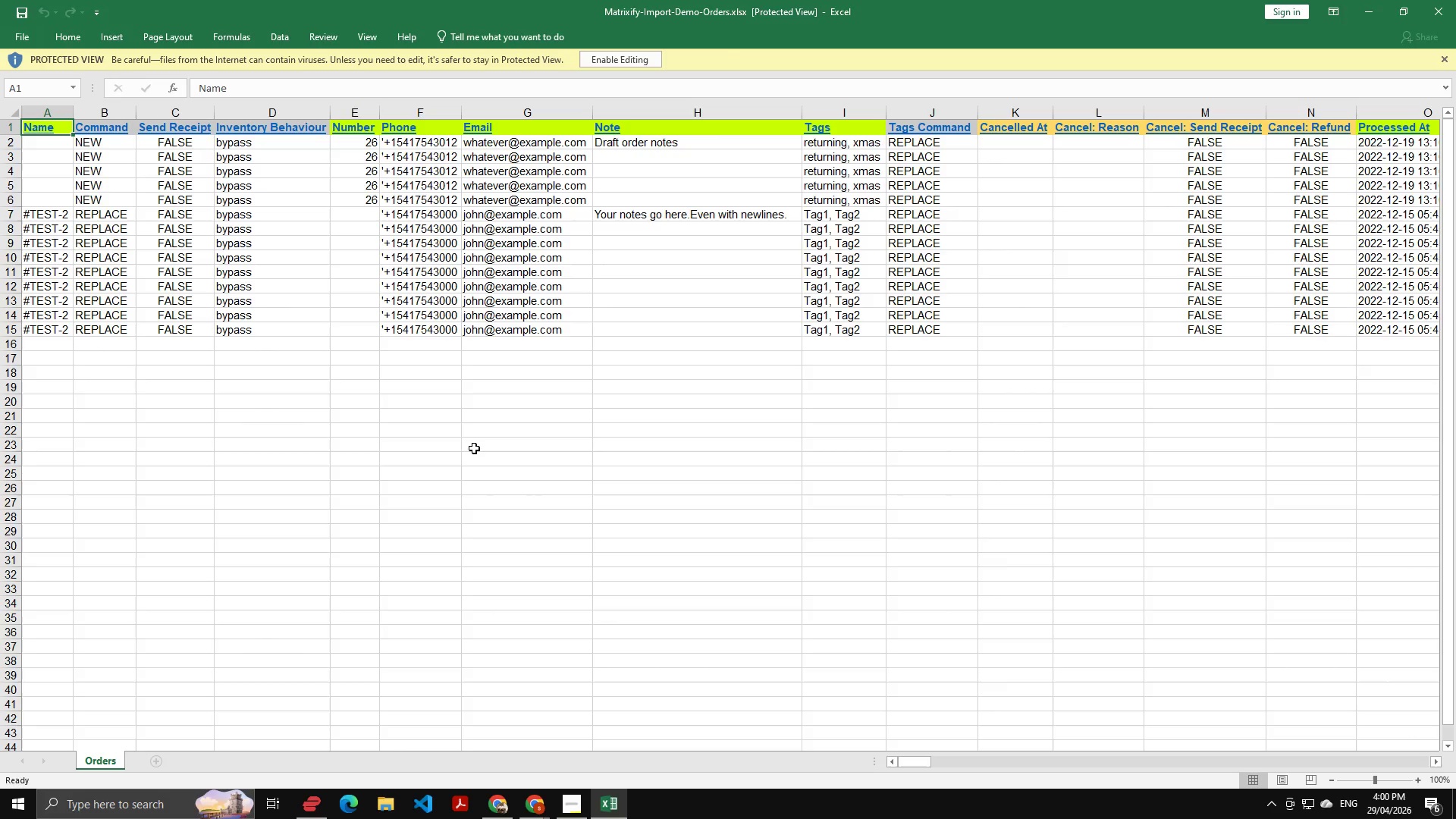 
key(Alt+AltLeft)
 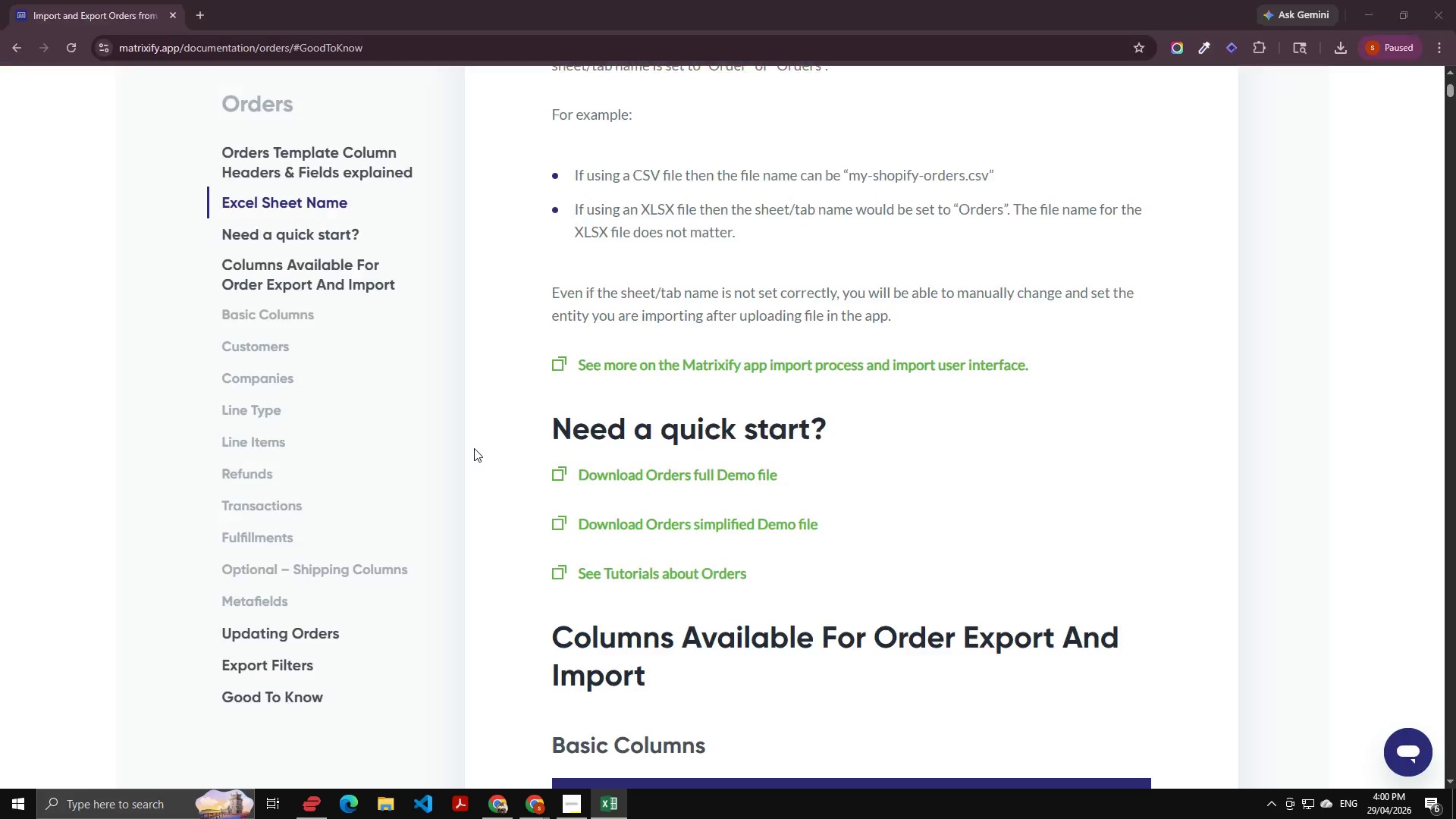 
key(Alt+Tab)
 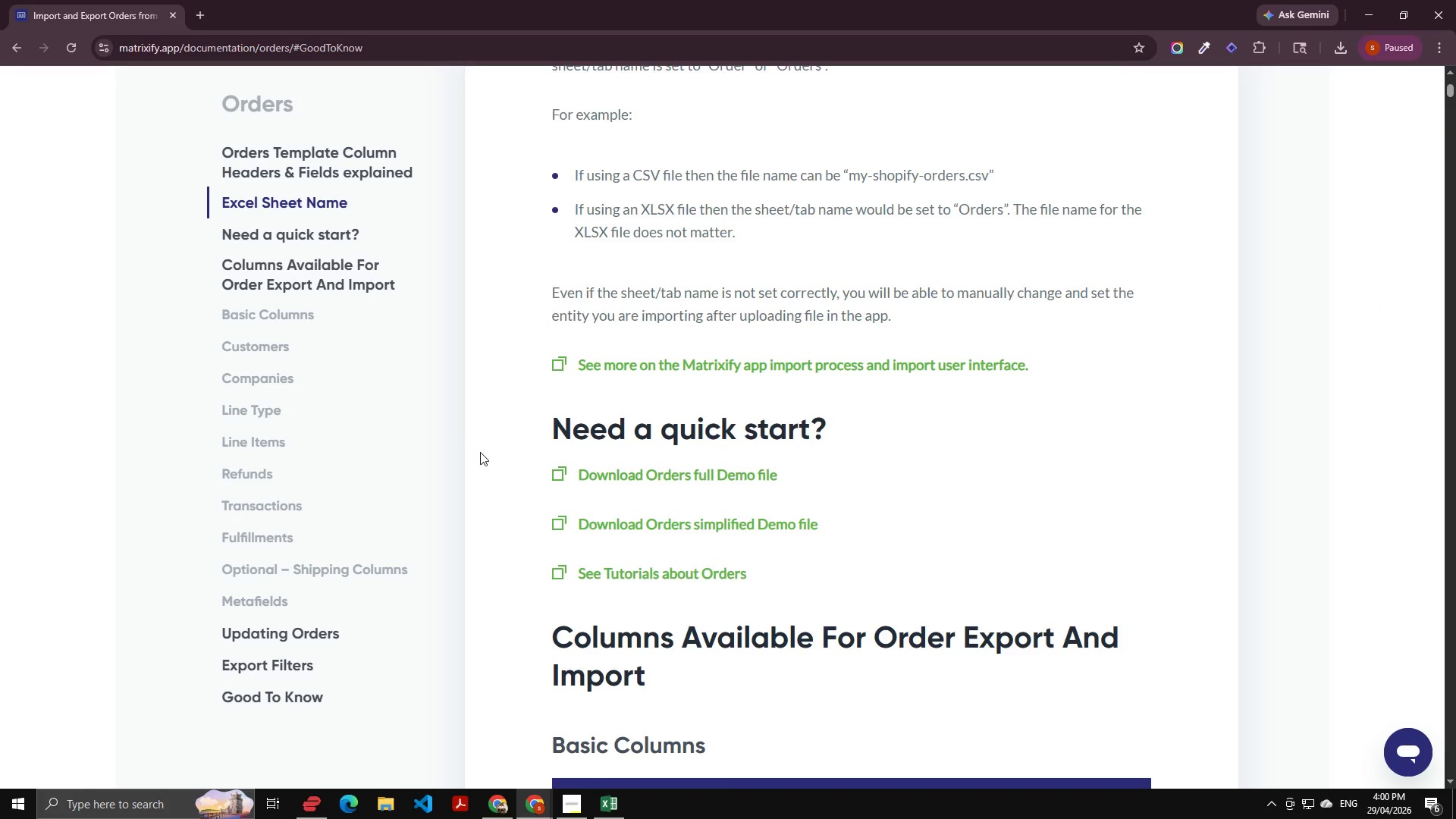 
scroll: coordinate [481, 453], scroll_direction: down, amount: 2.0
 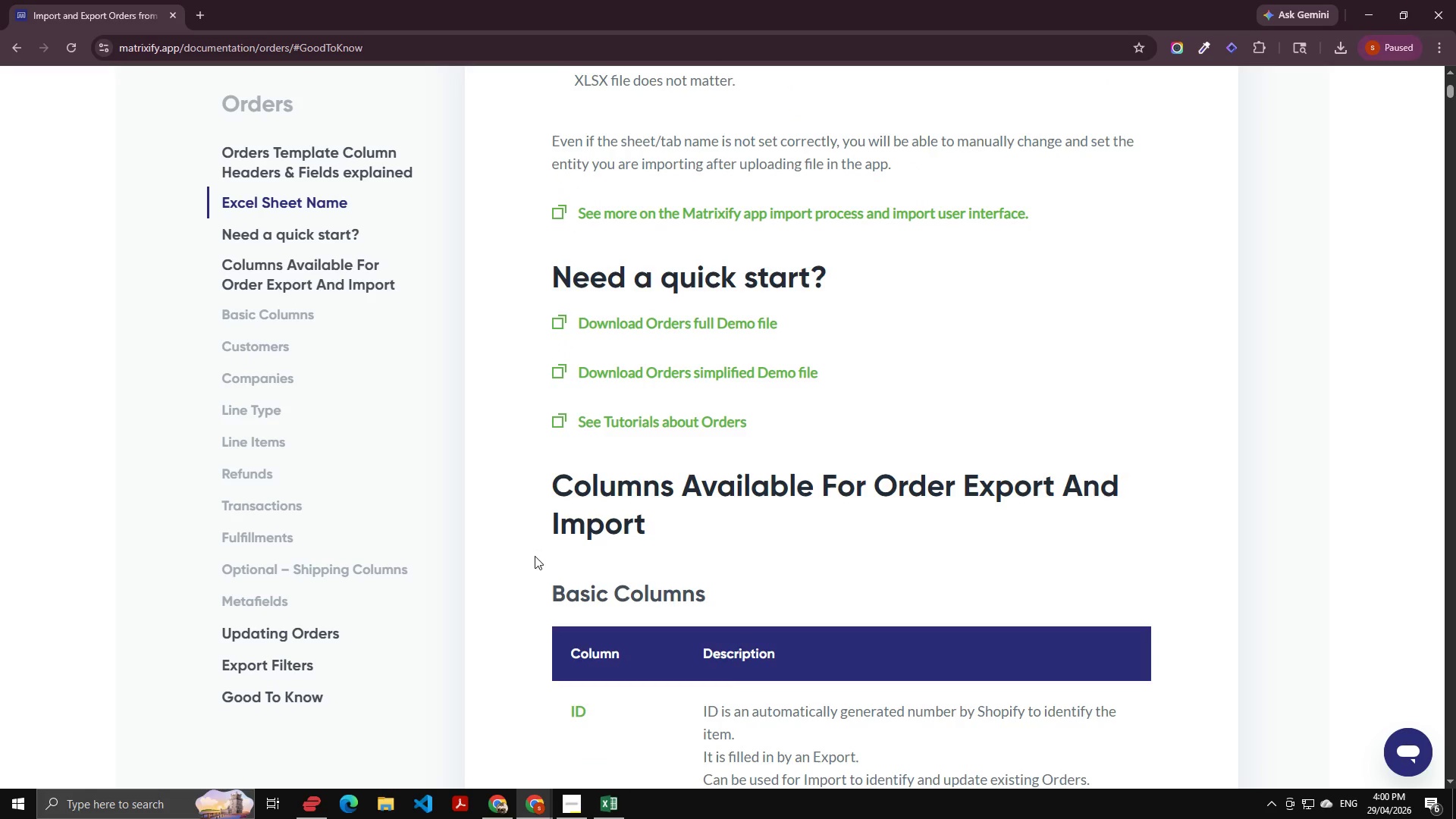 
scroll: coordinate [551, 603], scroll_direction: none, amount: 0.0
 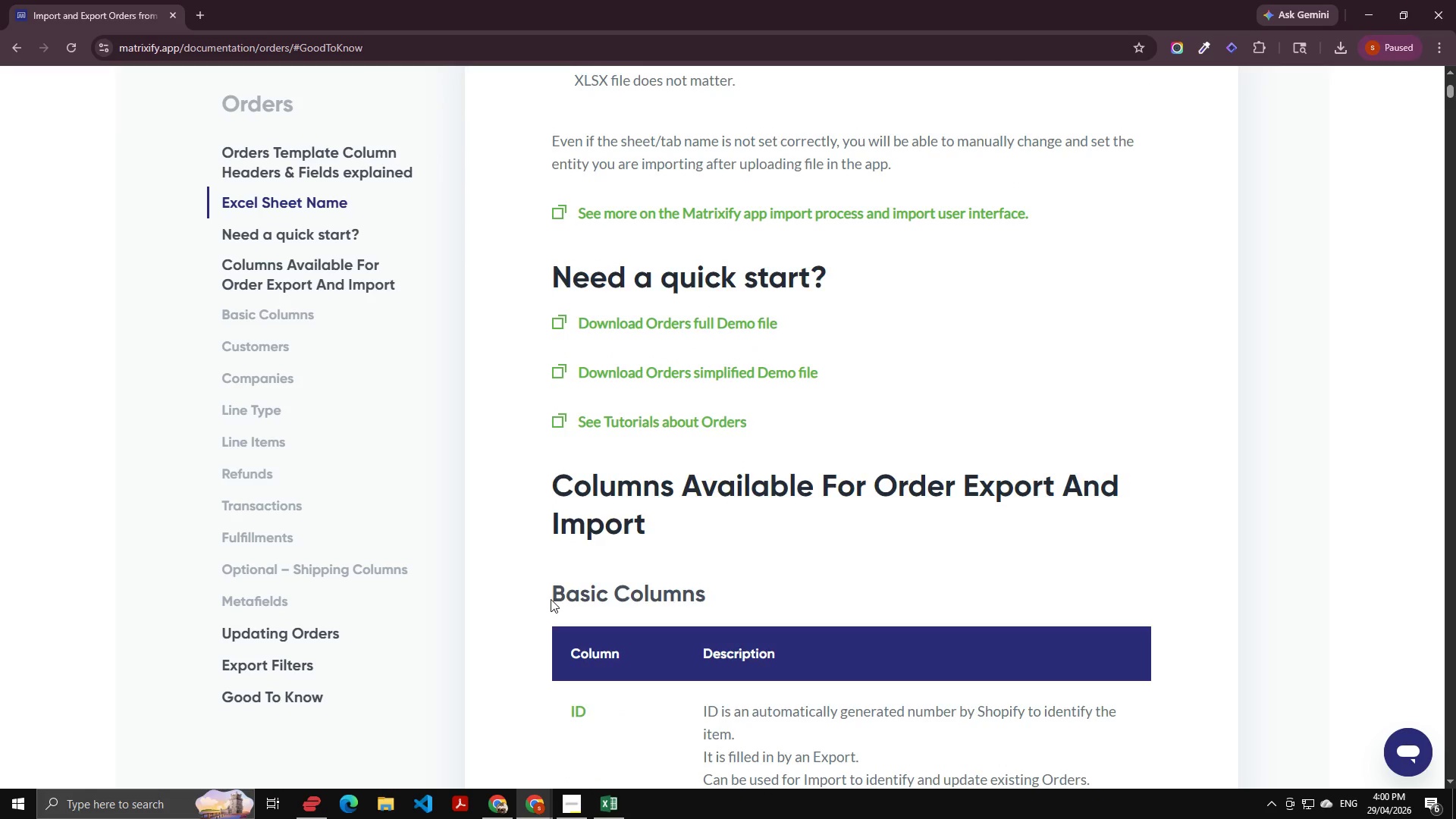 
scroll: coordinate [551, 599], scroll_direction: up, amount: 2.0
 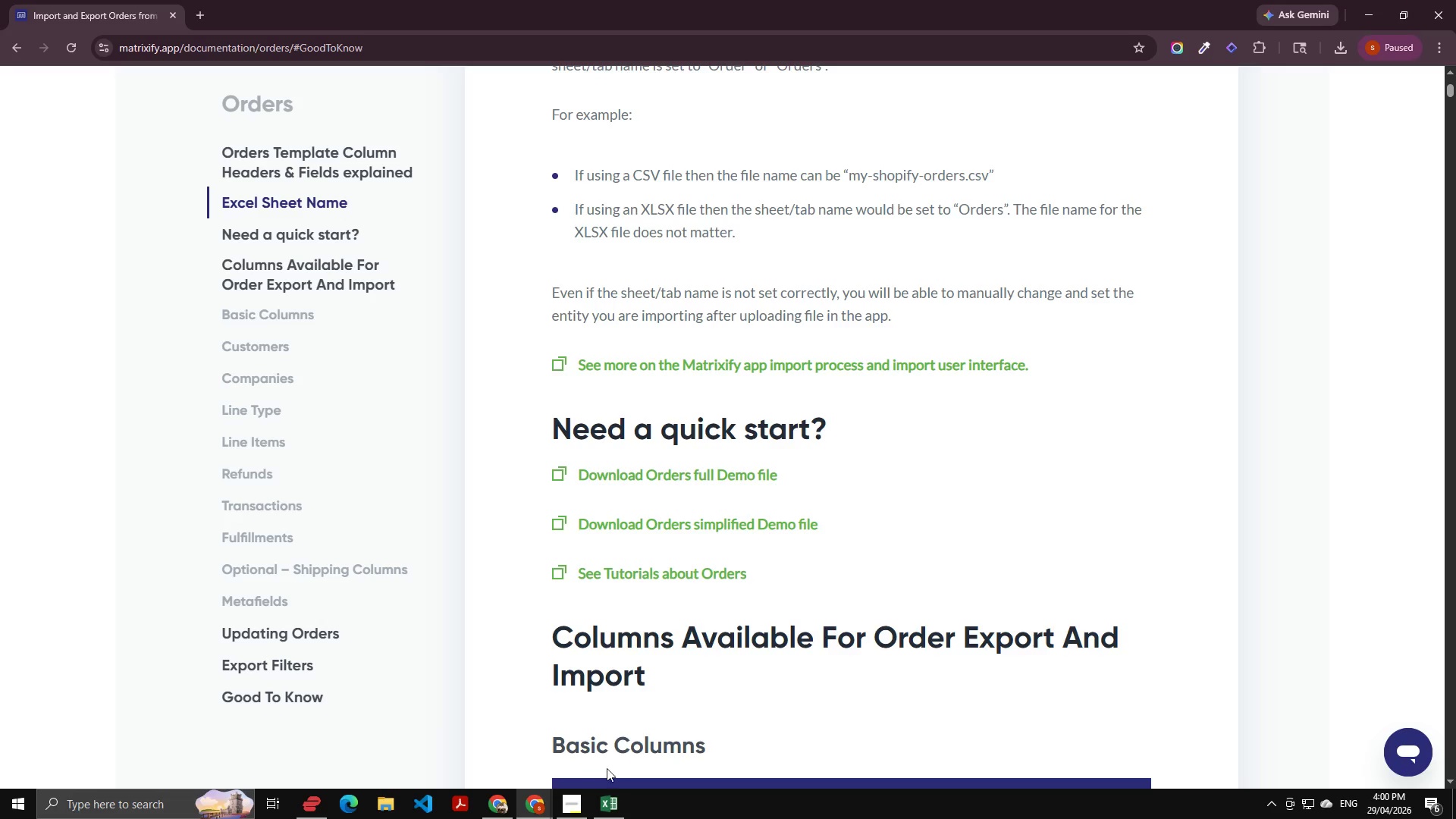 
key(Alt+AltLeft)